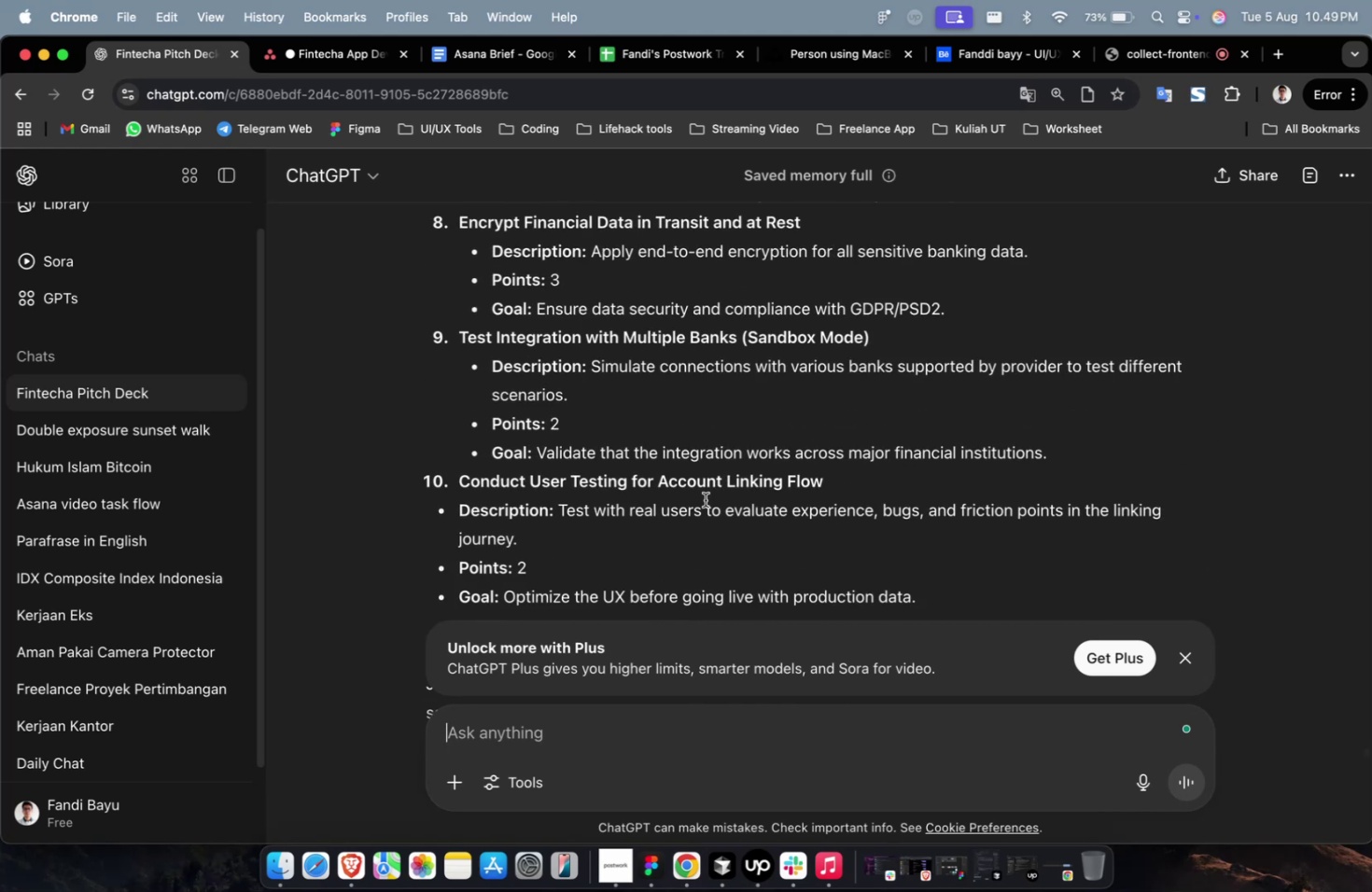 
scroll: coordinate [707, 495], scroll_direction: down, amount: 9.0
 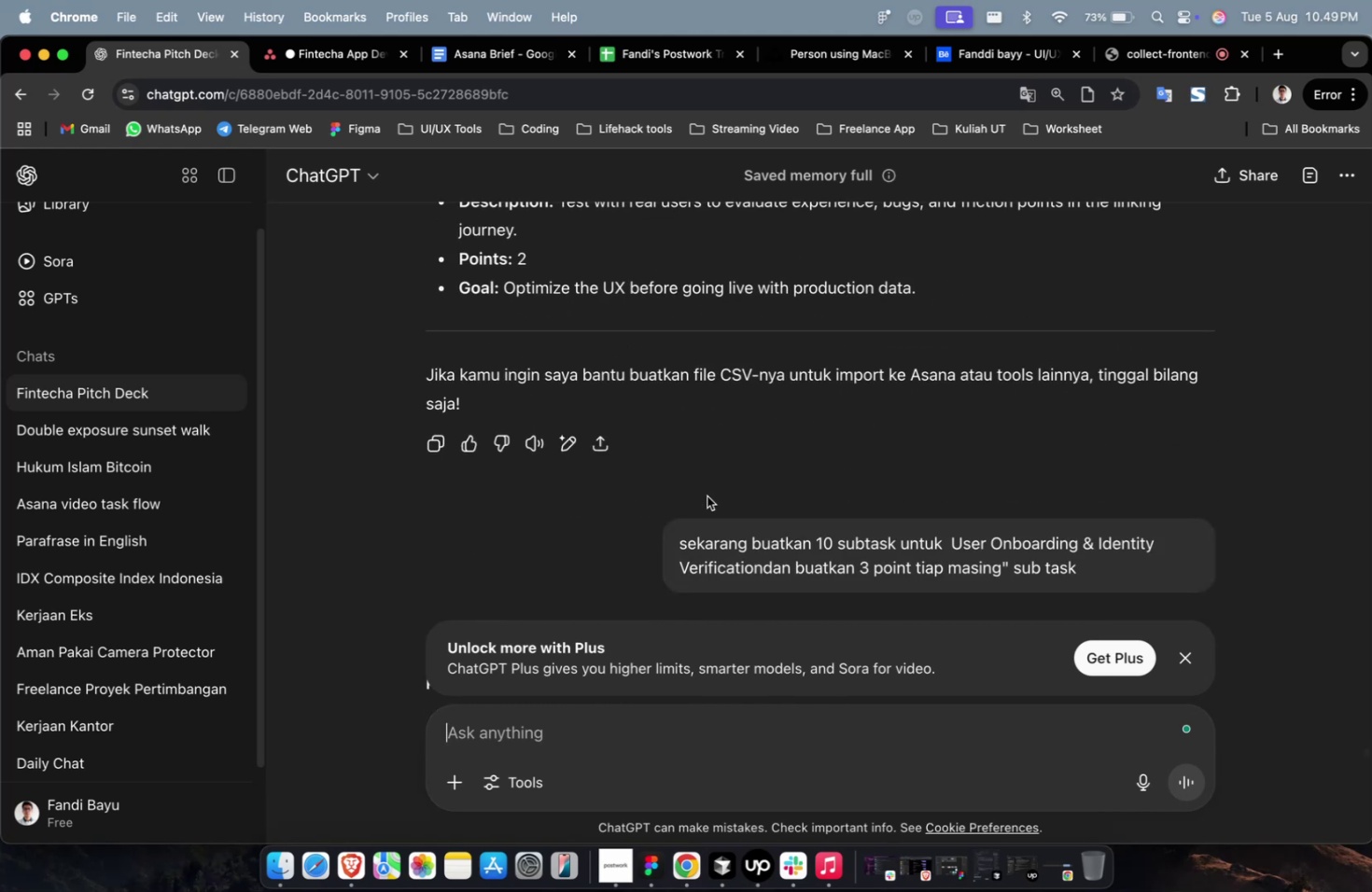 
scroll: coordinate [707, 495], scroll_direction: up, amount: 36.0
 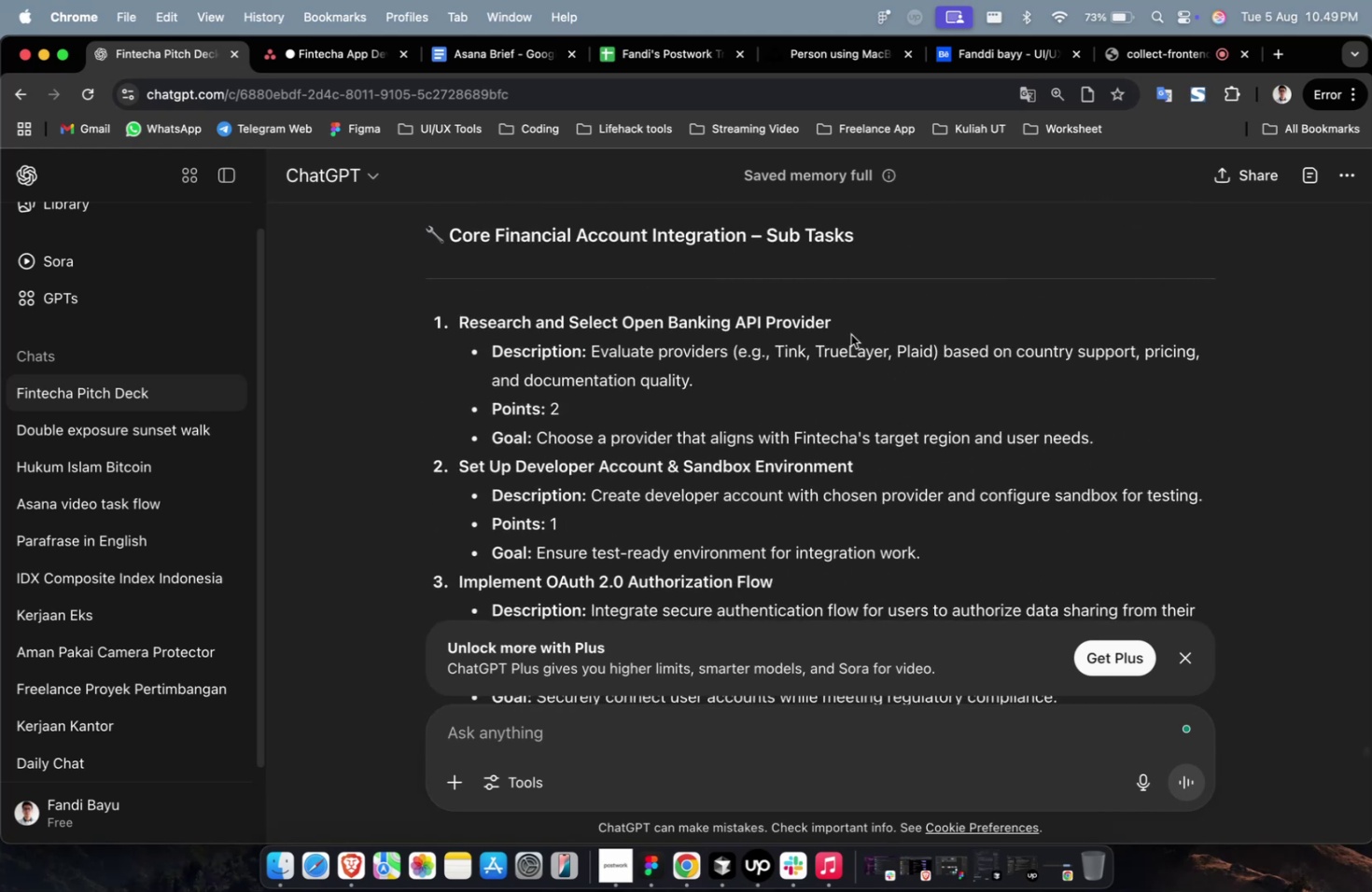 
left_click_drag(start_coordinate=[845, 323], to_coordinate=[460, 330])
 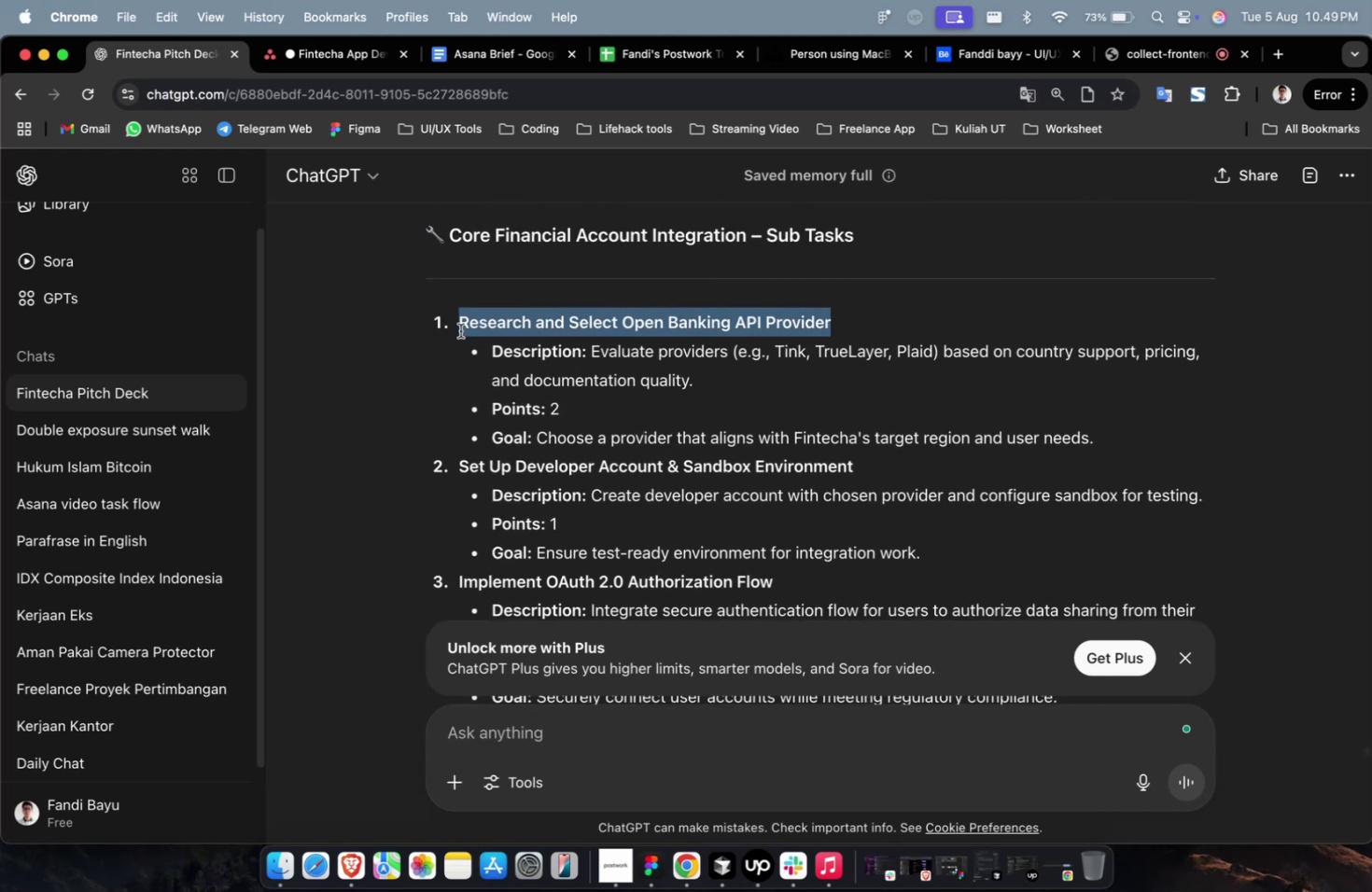 
key(Meta+C)
 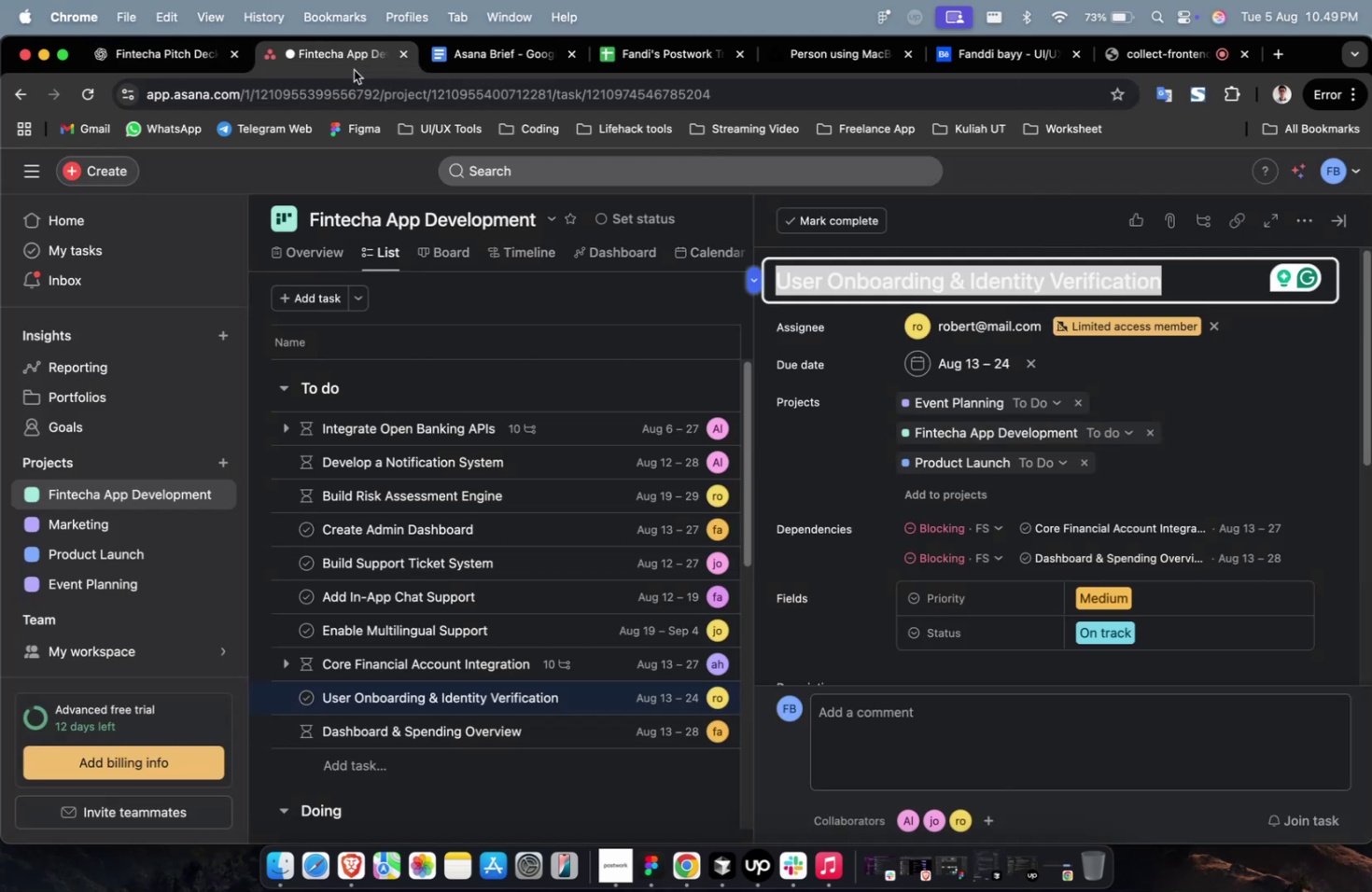 
scroll: coordinate [800, 481], scroll_direction: down, amount: 11.0
 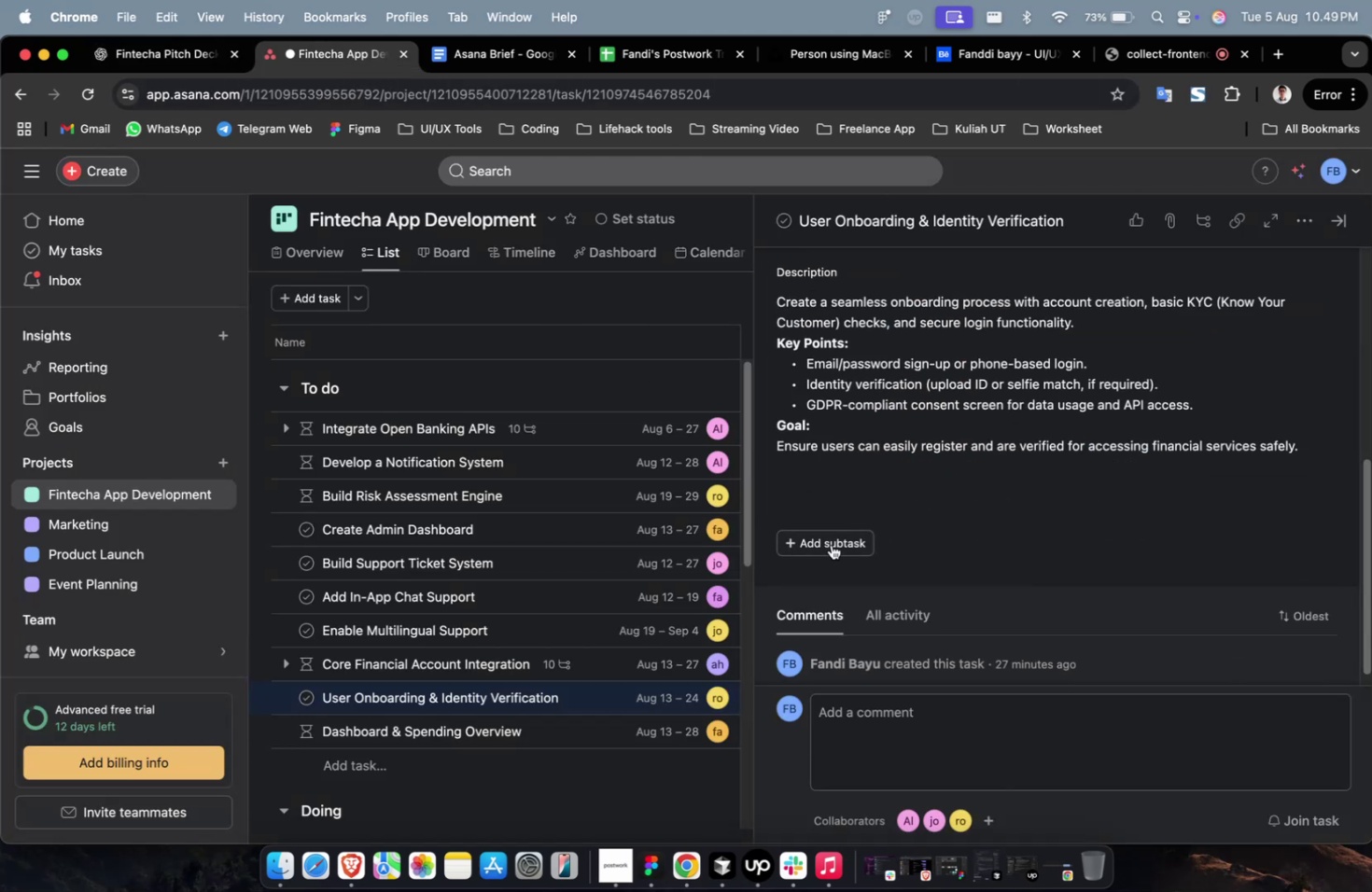 
left_click([831, 546])
 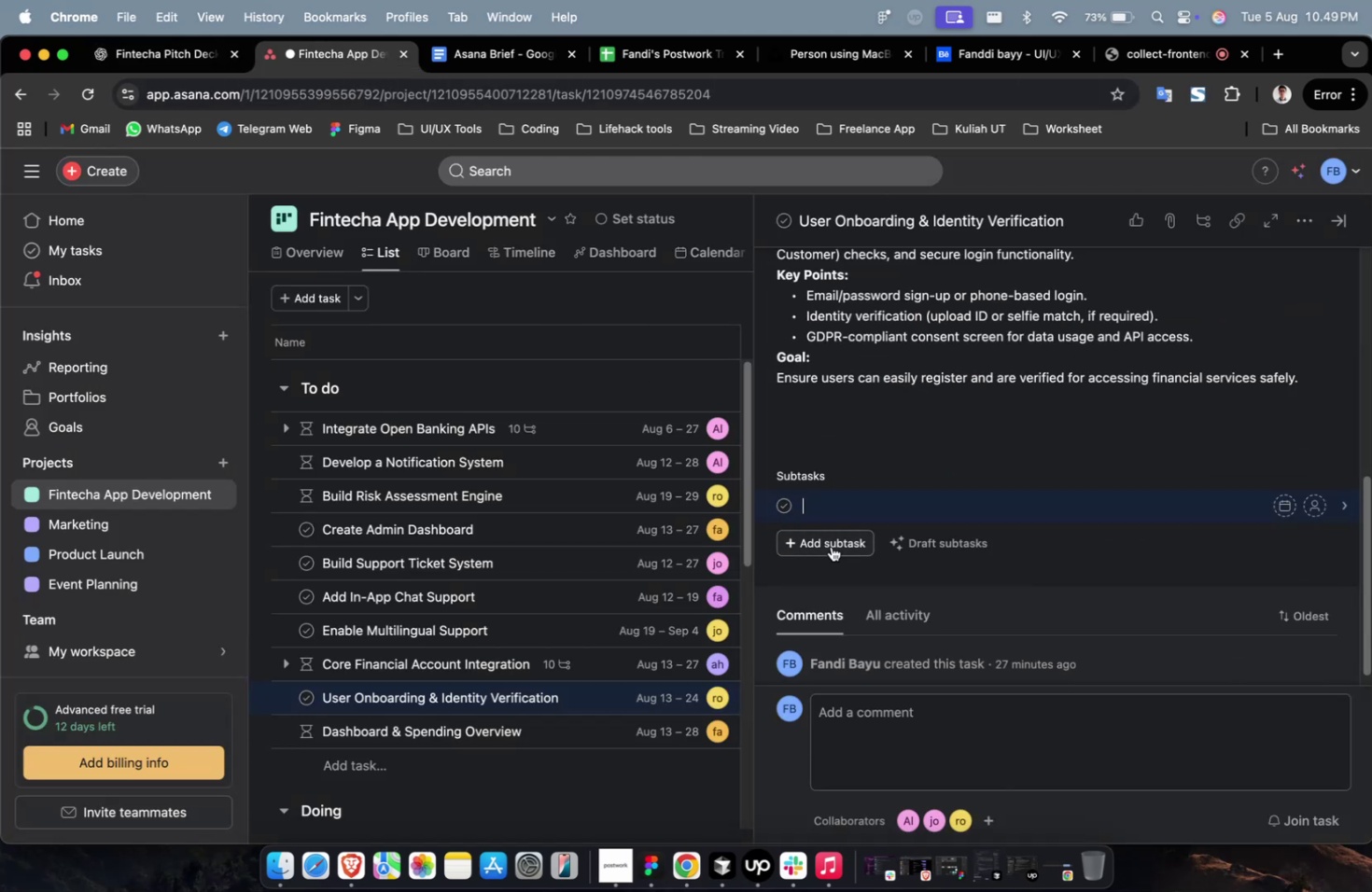 
hold_key(key=CommandLeft, duration=0.79)
 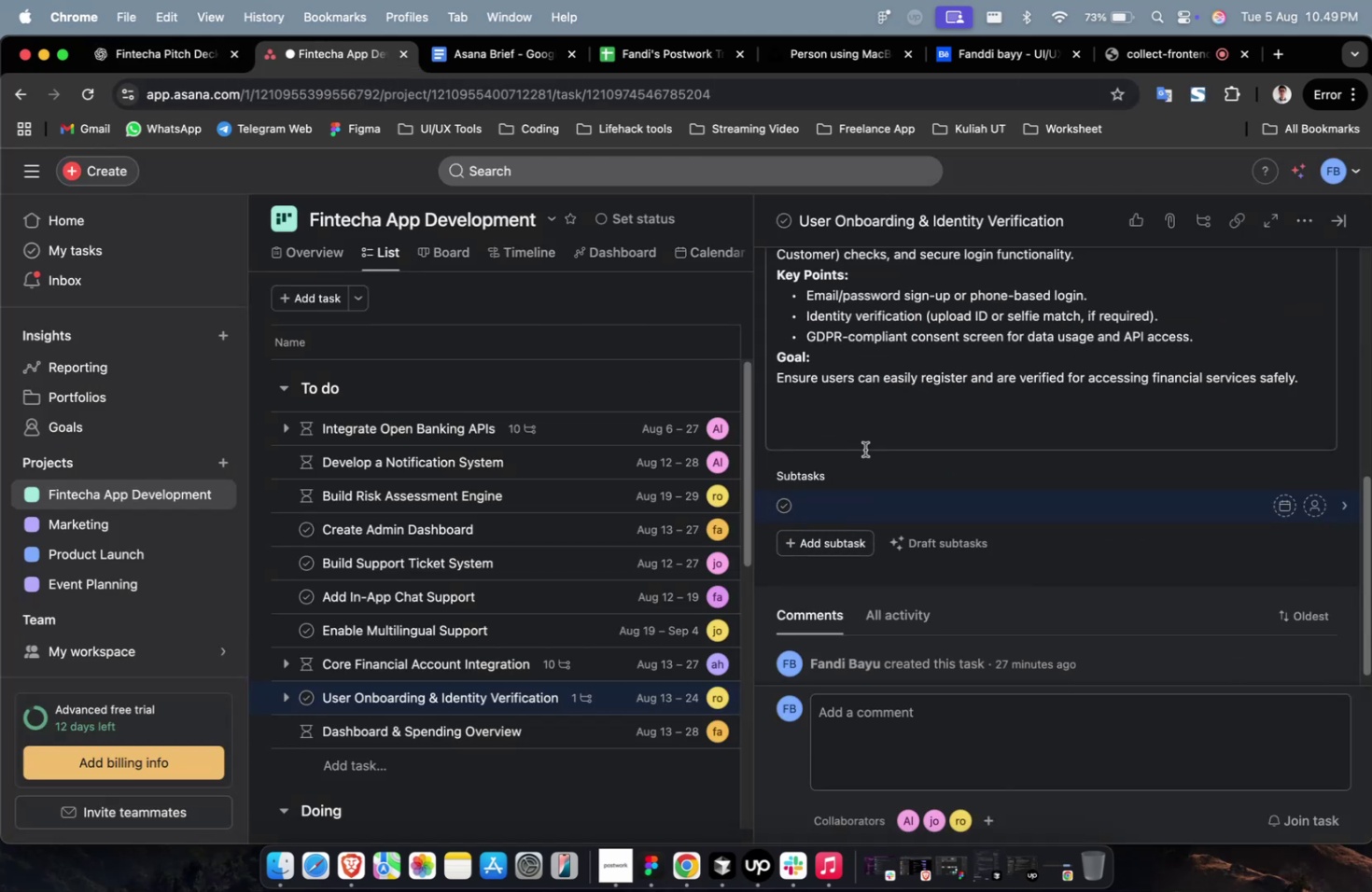 
key(Meta+V)
 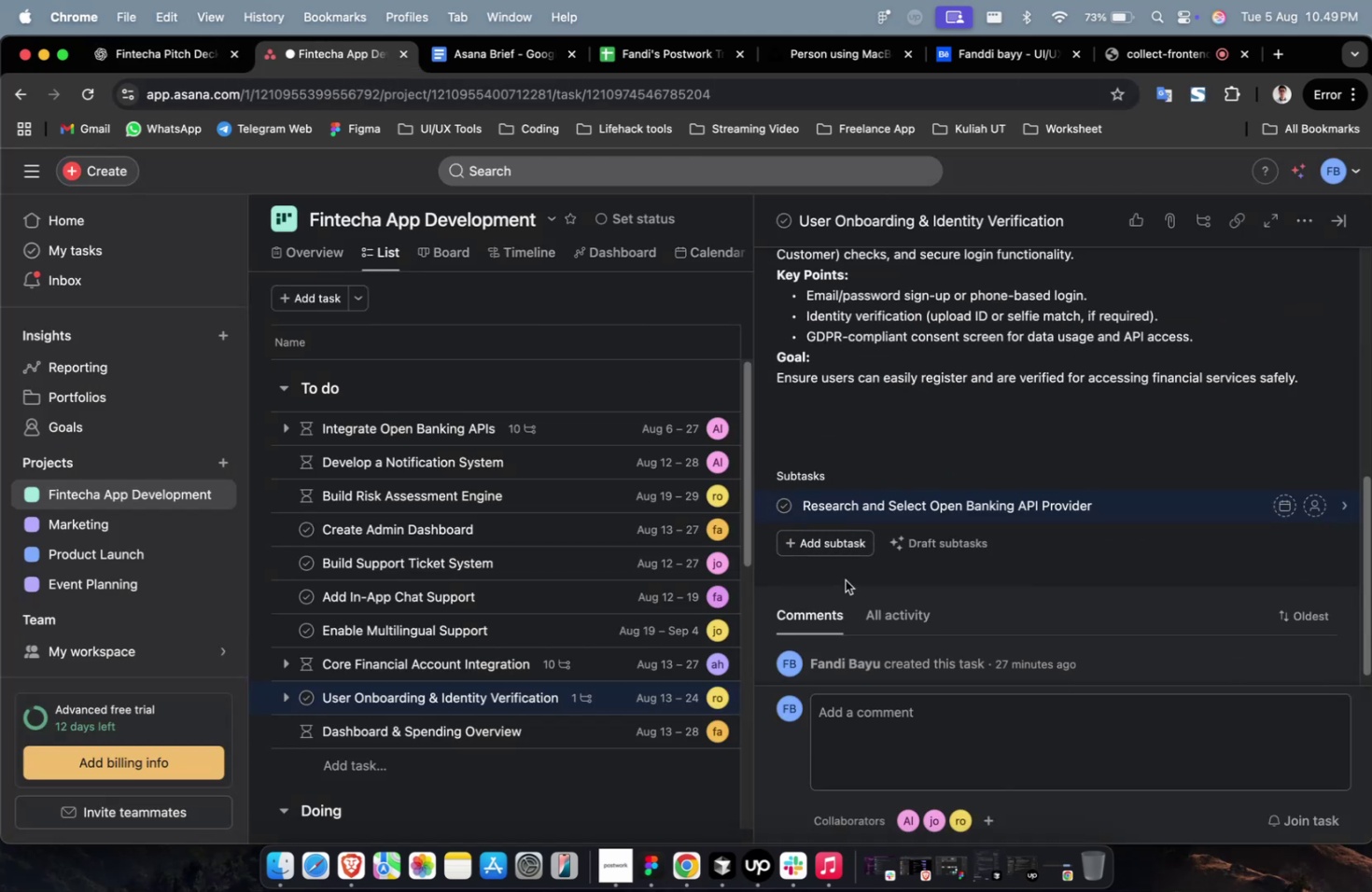 
left_click([834, 555])
 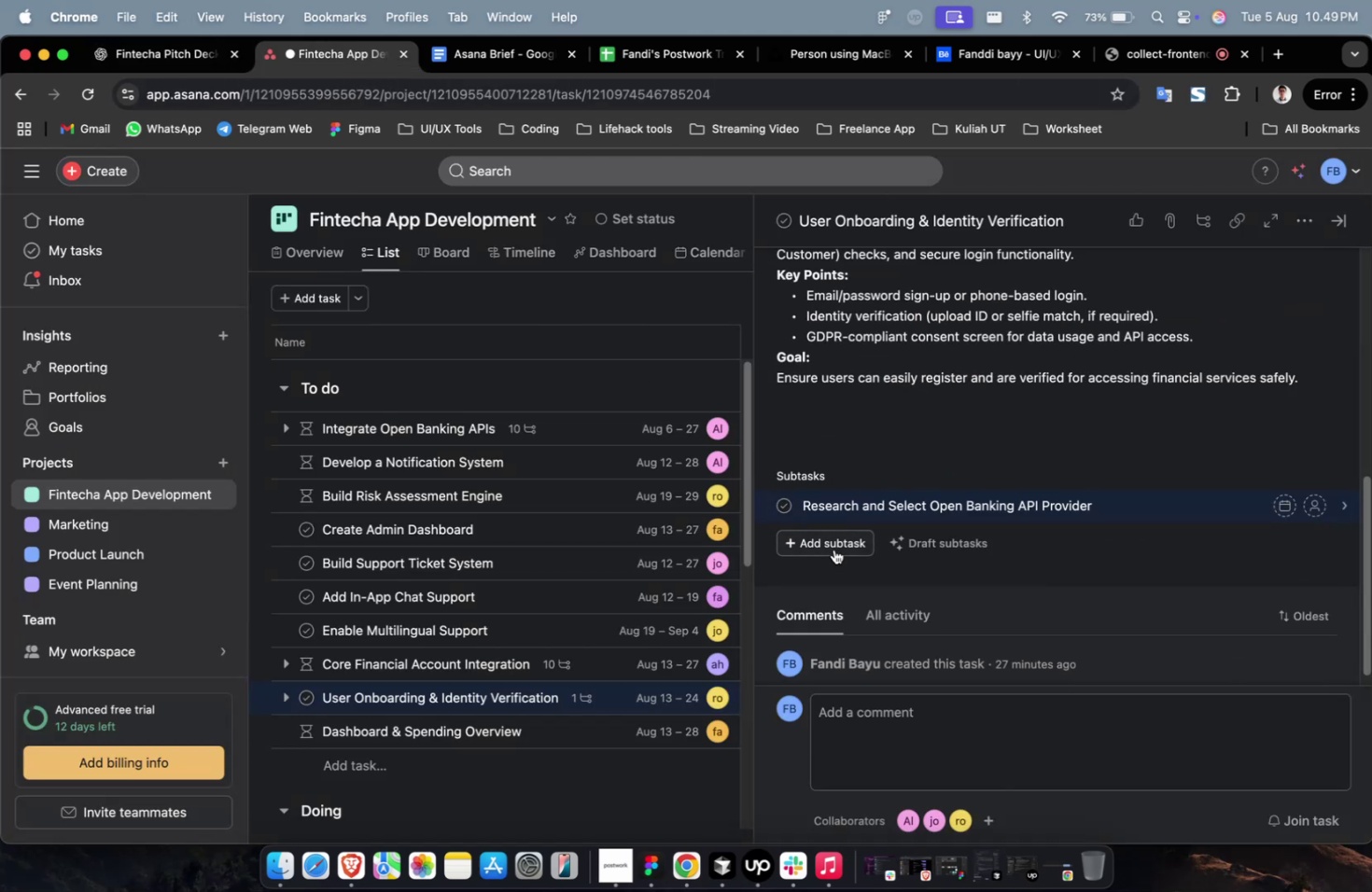 
double_click([833, 549])
 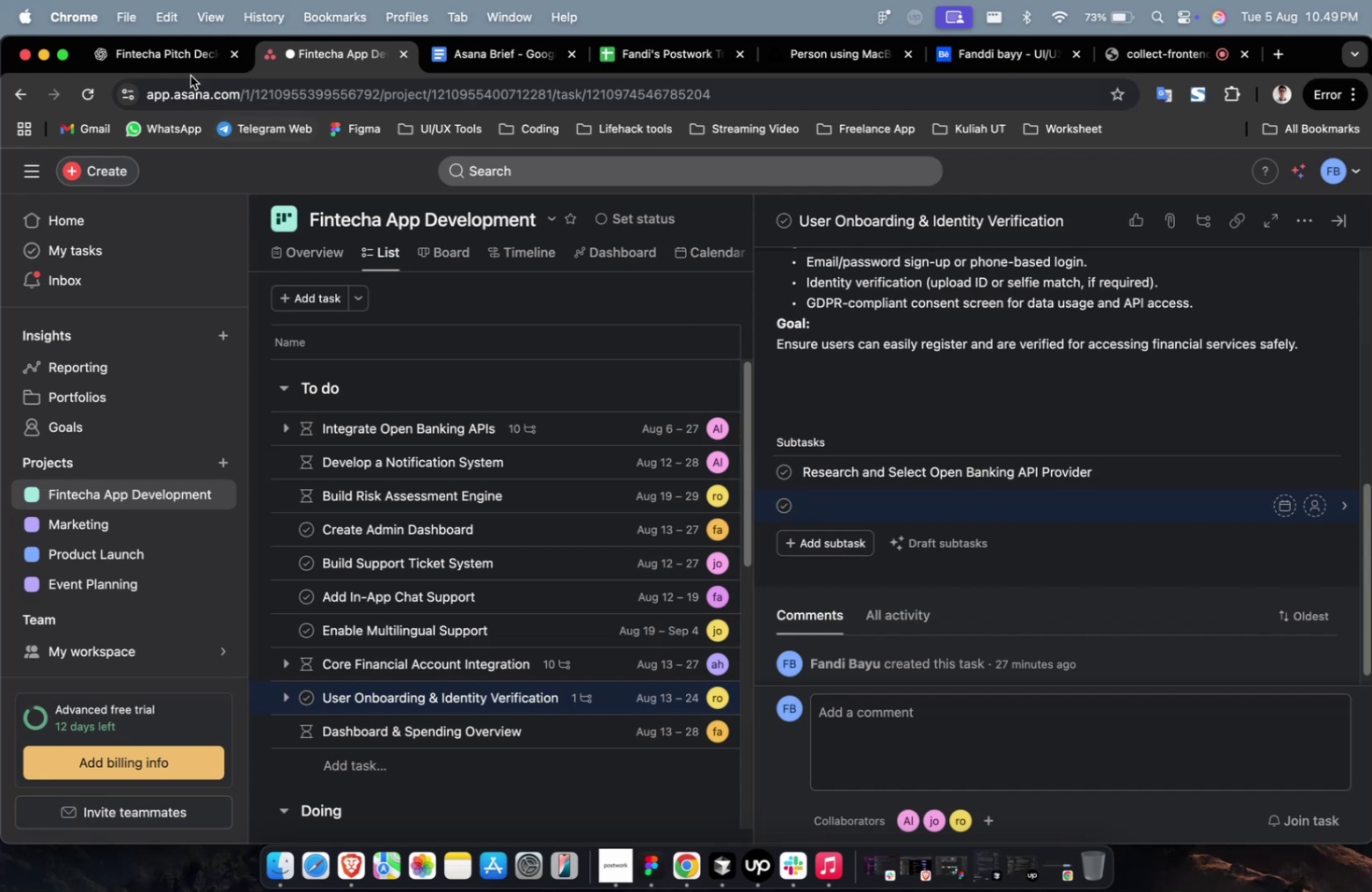 
left_click([189, 75])
 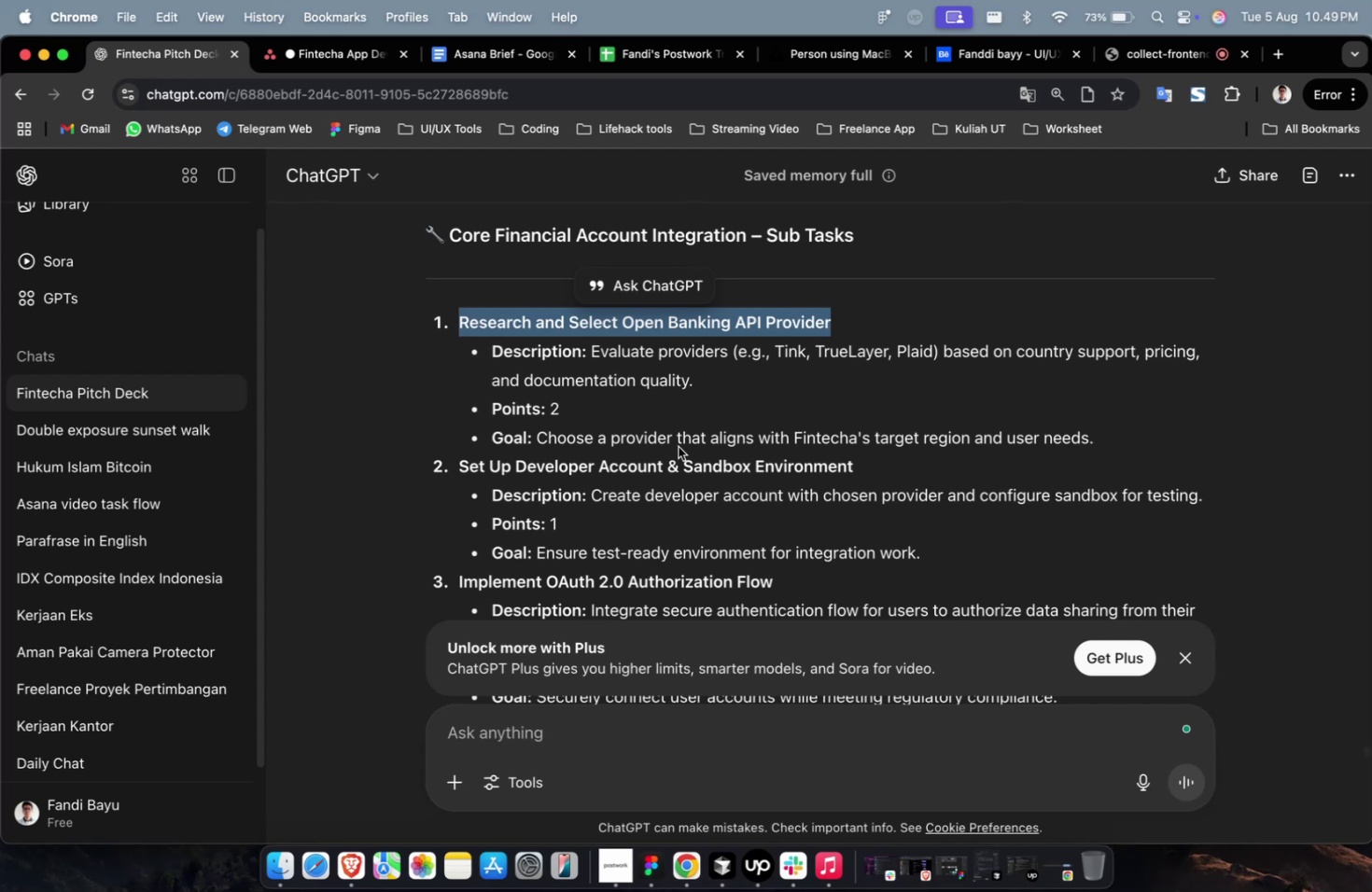 
wait(19.7)
 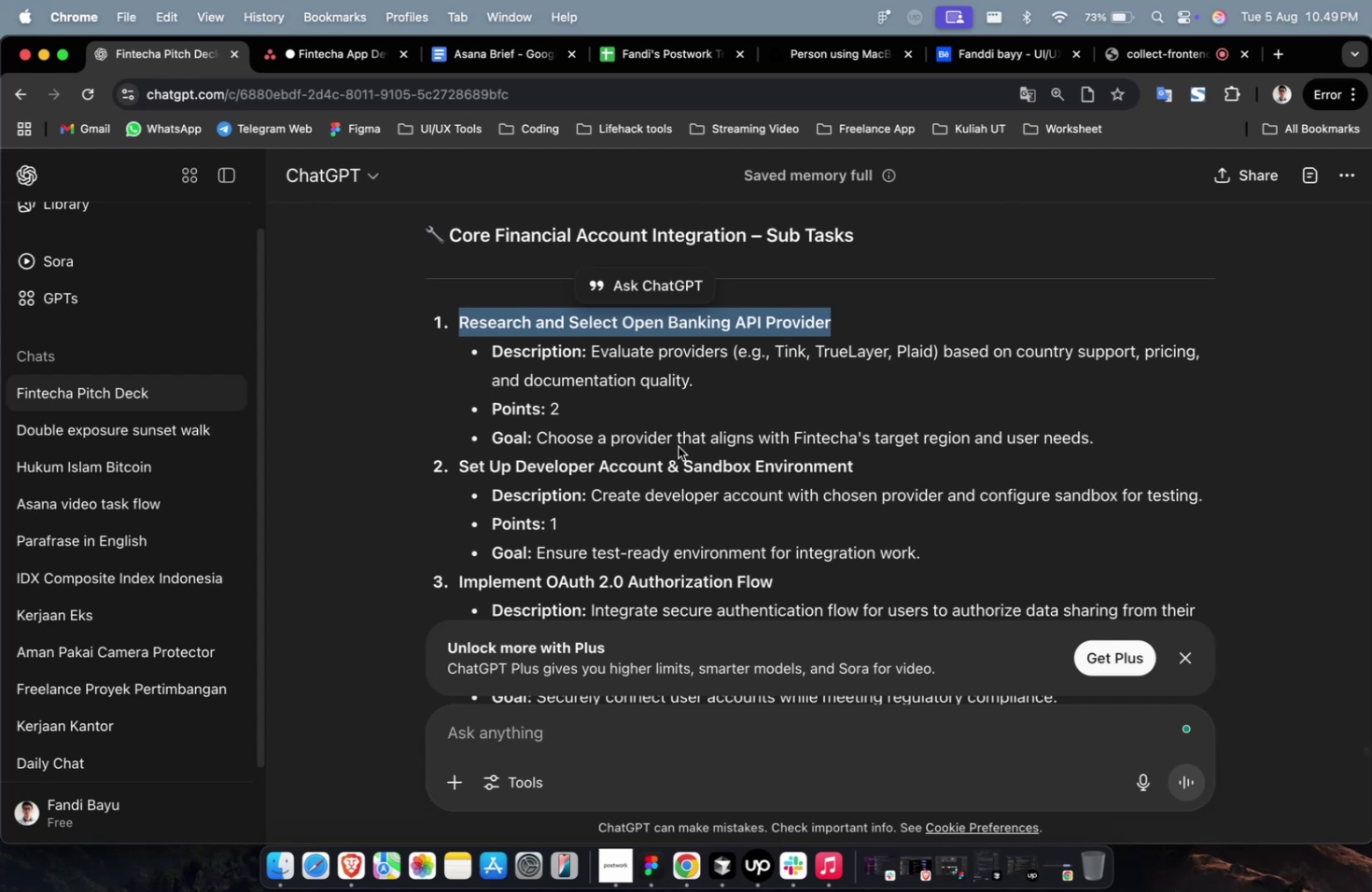 
left_click([161, 54])
 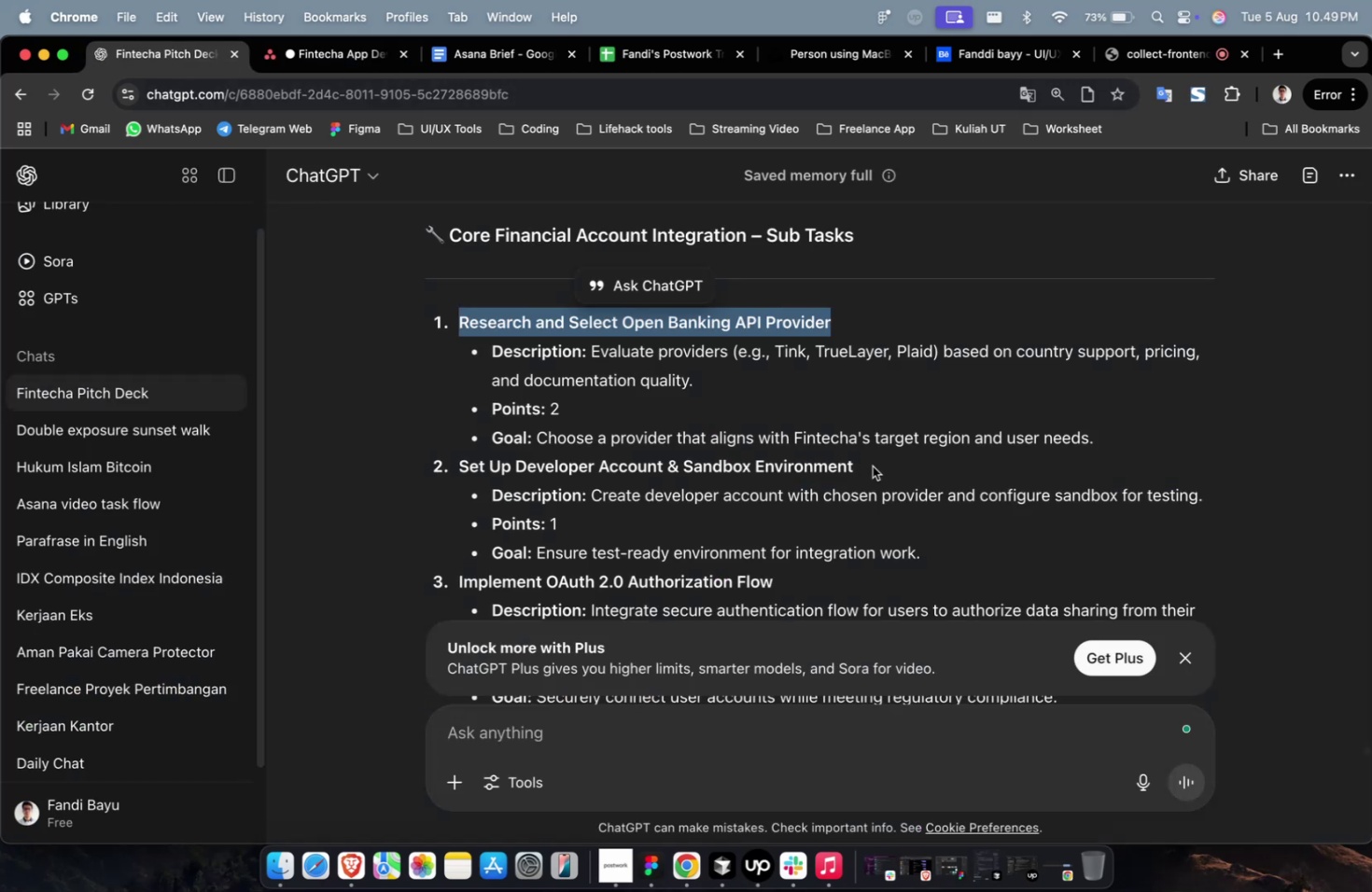 
left_click_drag(start_coordinate=[871, 468], to_coordinate=[452, 473])
 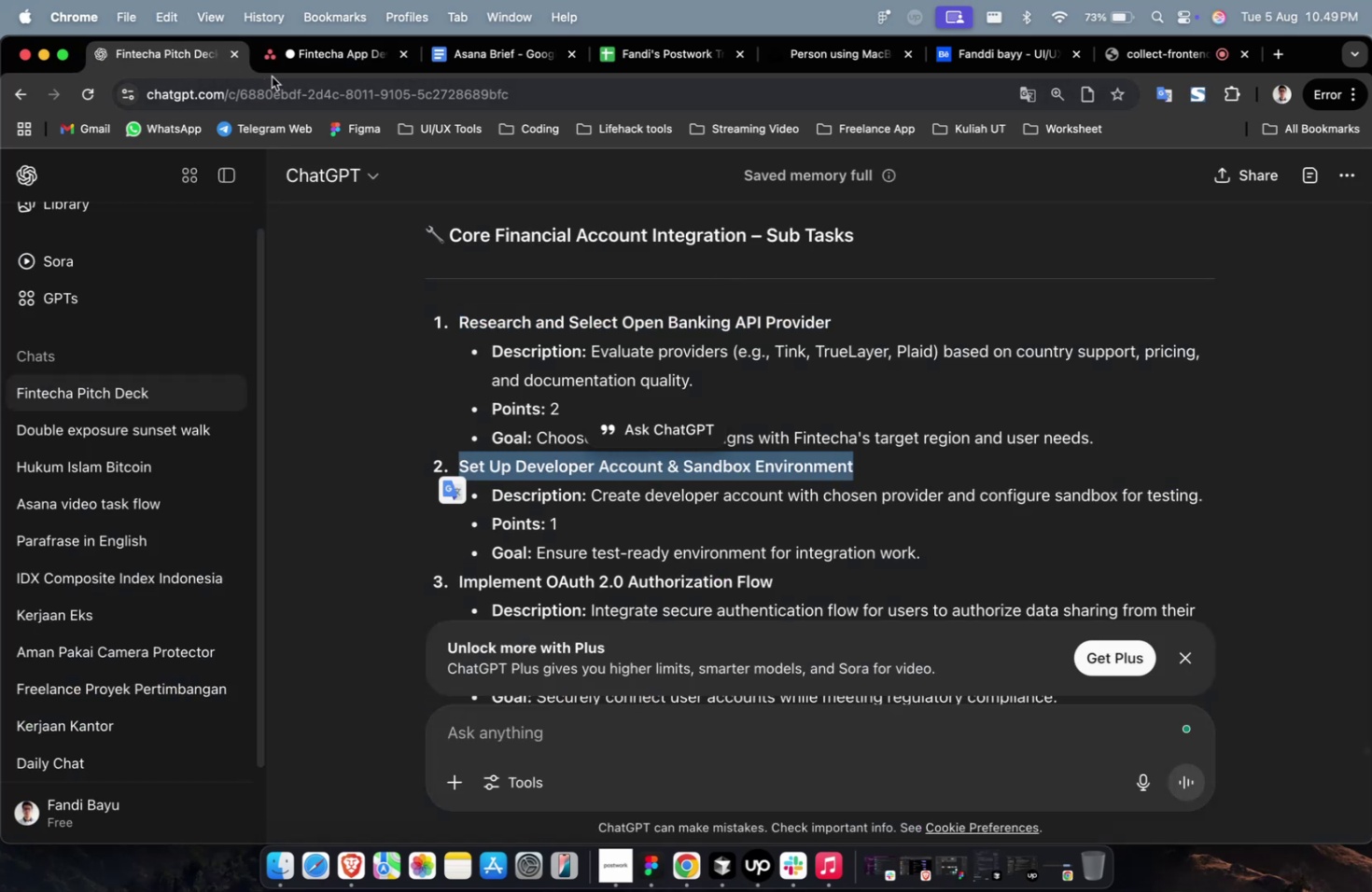 
key(Meta+CommandLeft)
 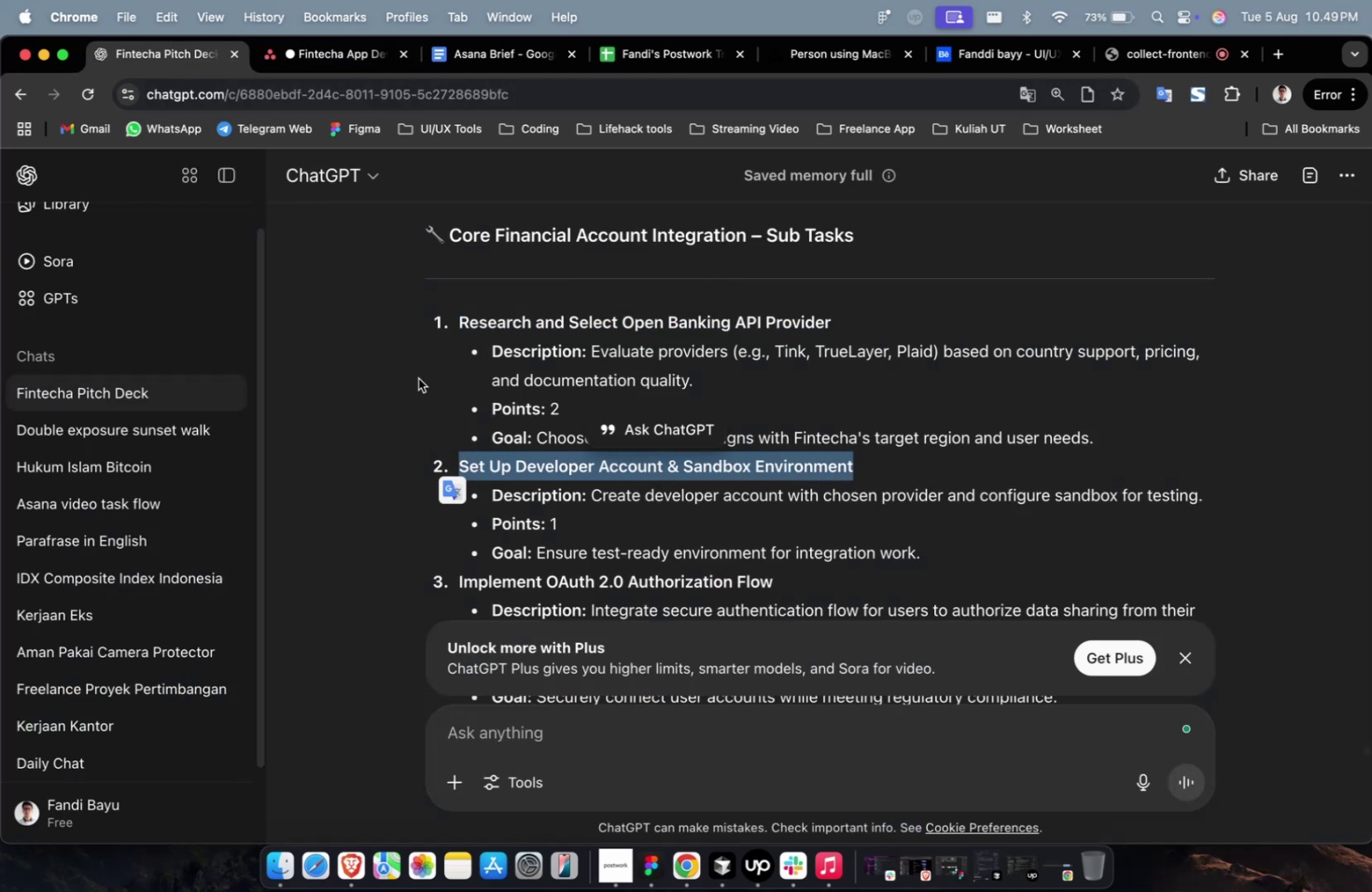 
key(Meta+C)
 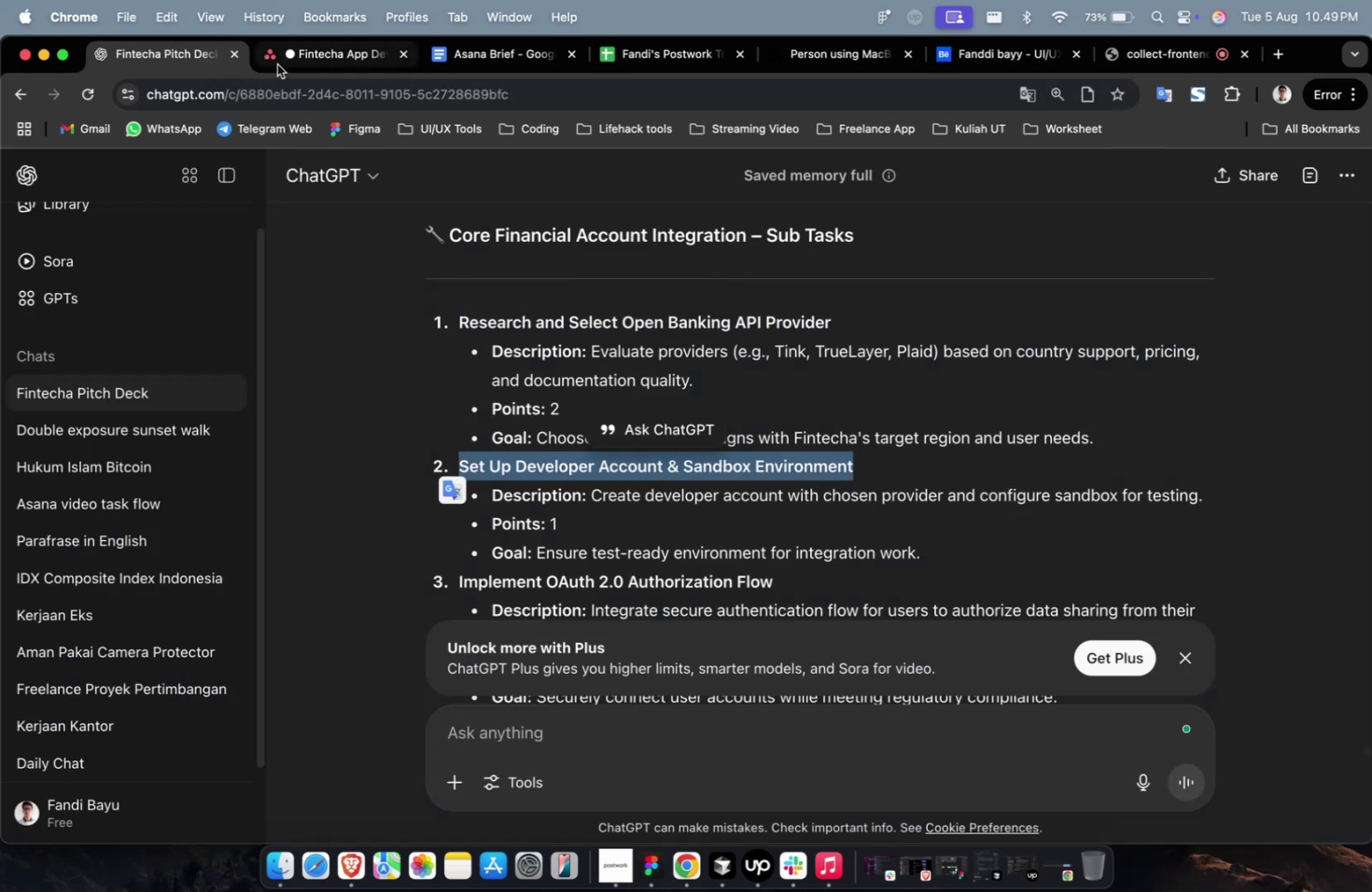 
left_click([277, 64])
 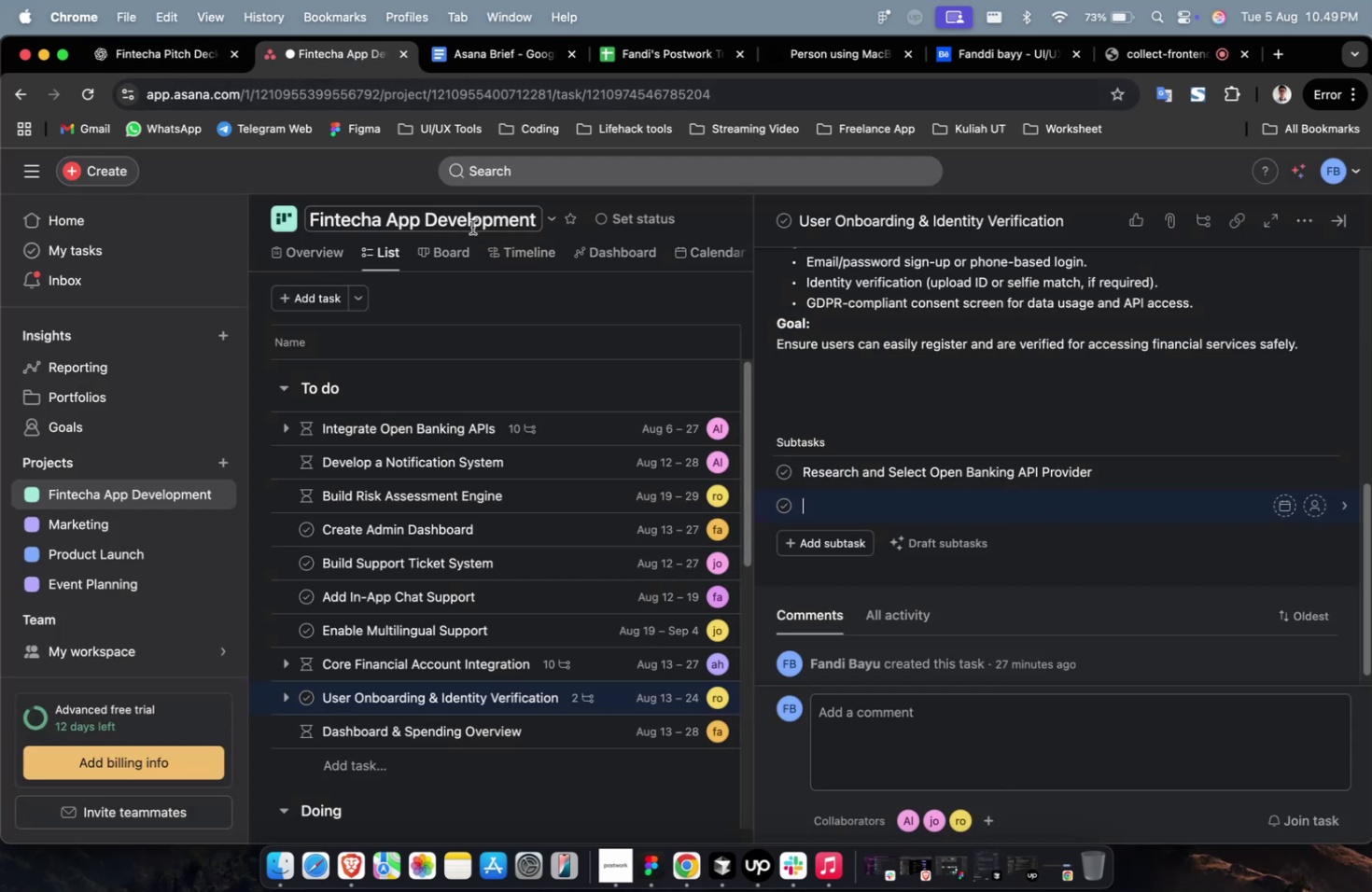 
key(Meta+V)
 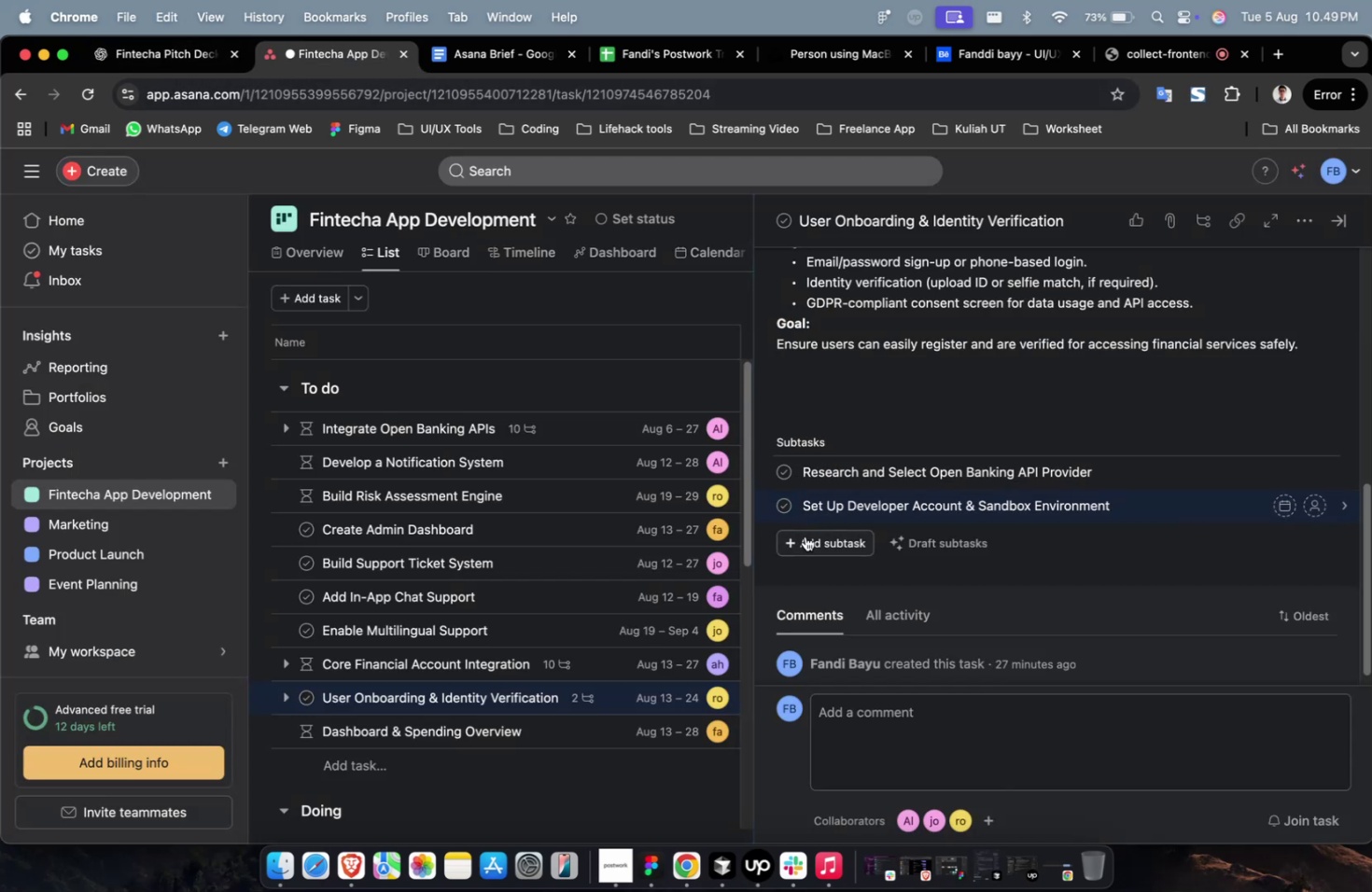 
left_click([805, 537])
 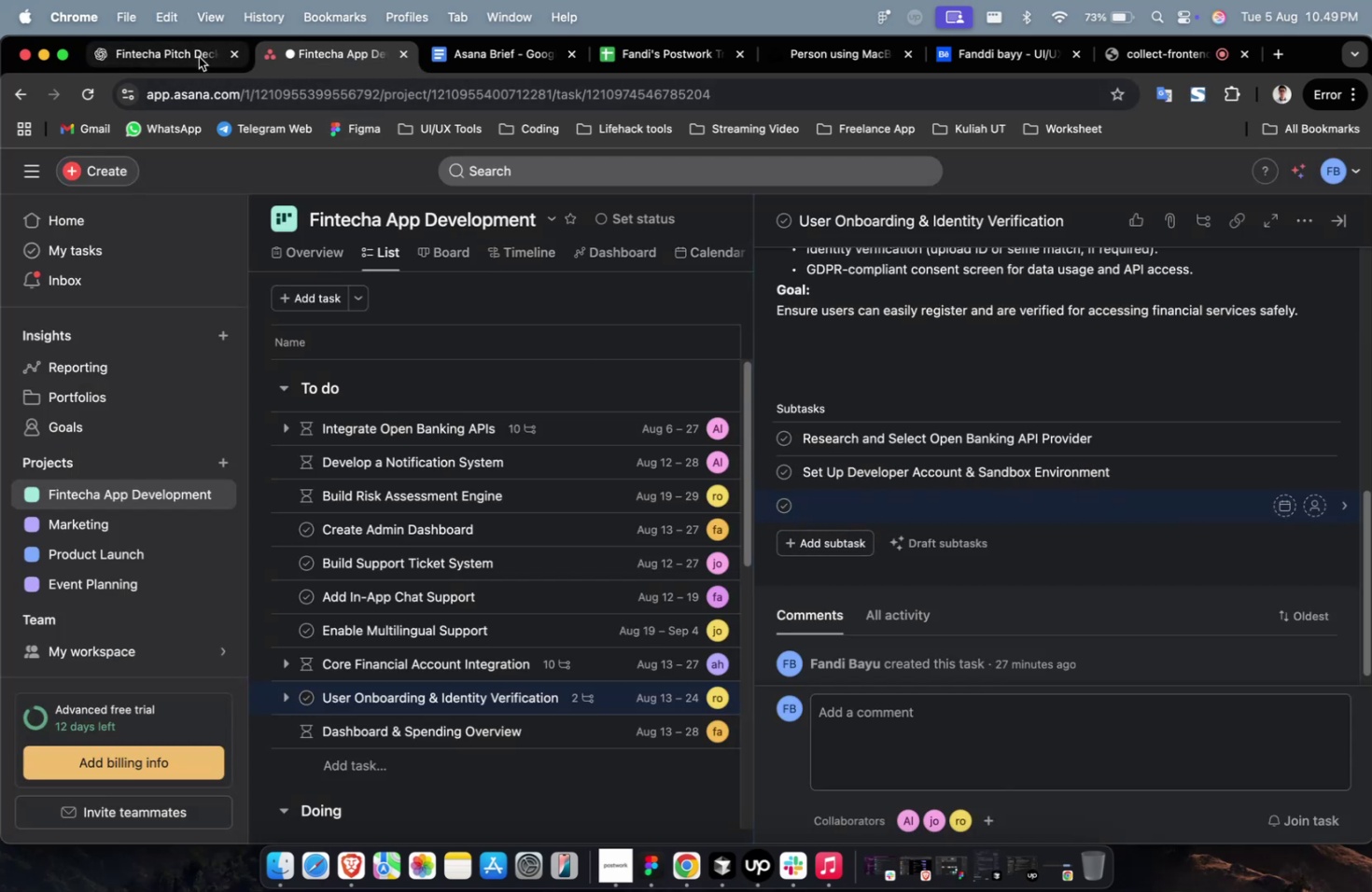 
left_click([173, 69])
 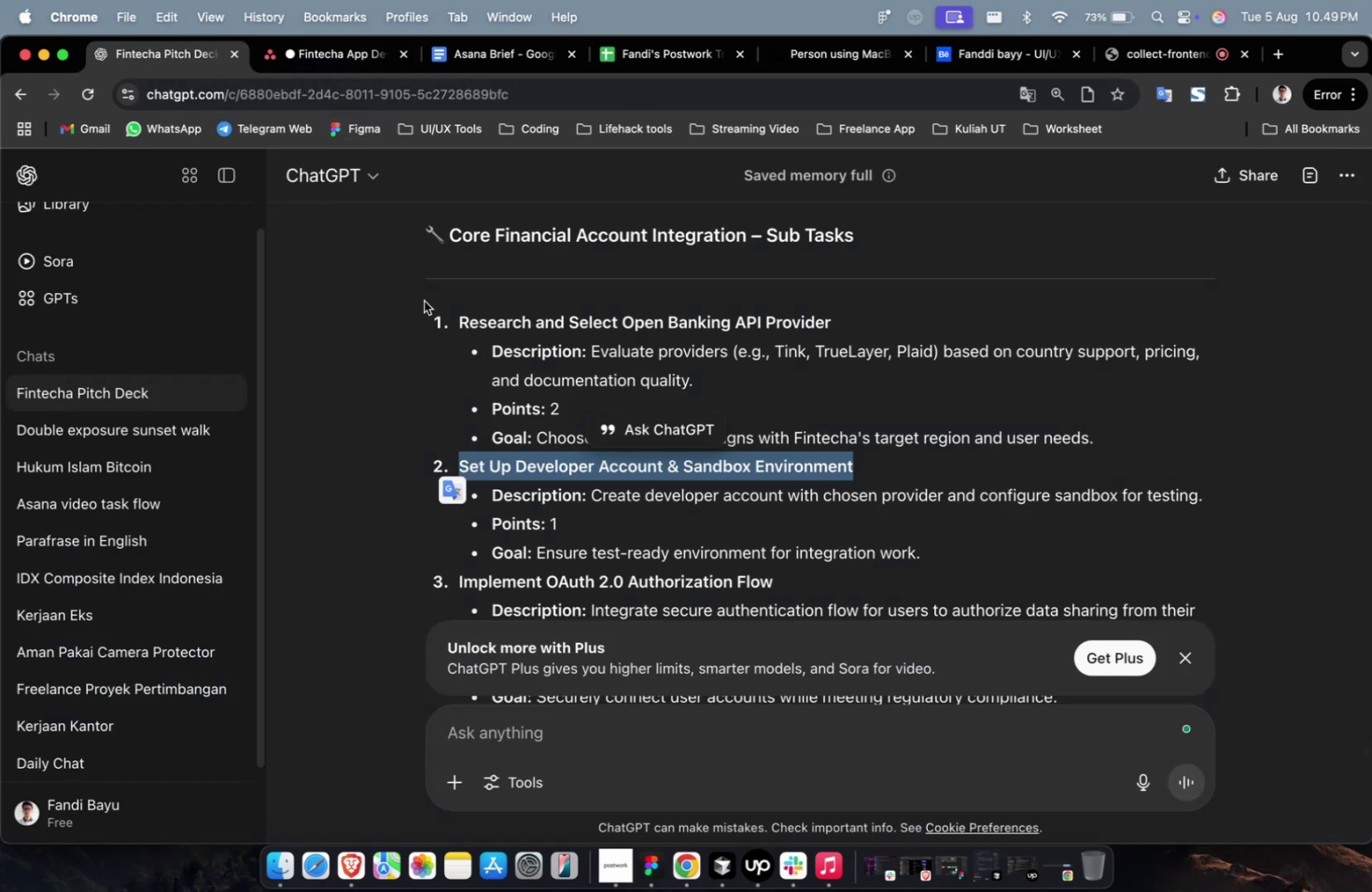 
scroll: coordinate [470, 334], scroll_direction: down, amount: 4.0
 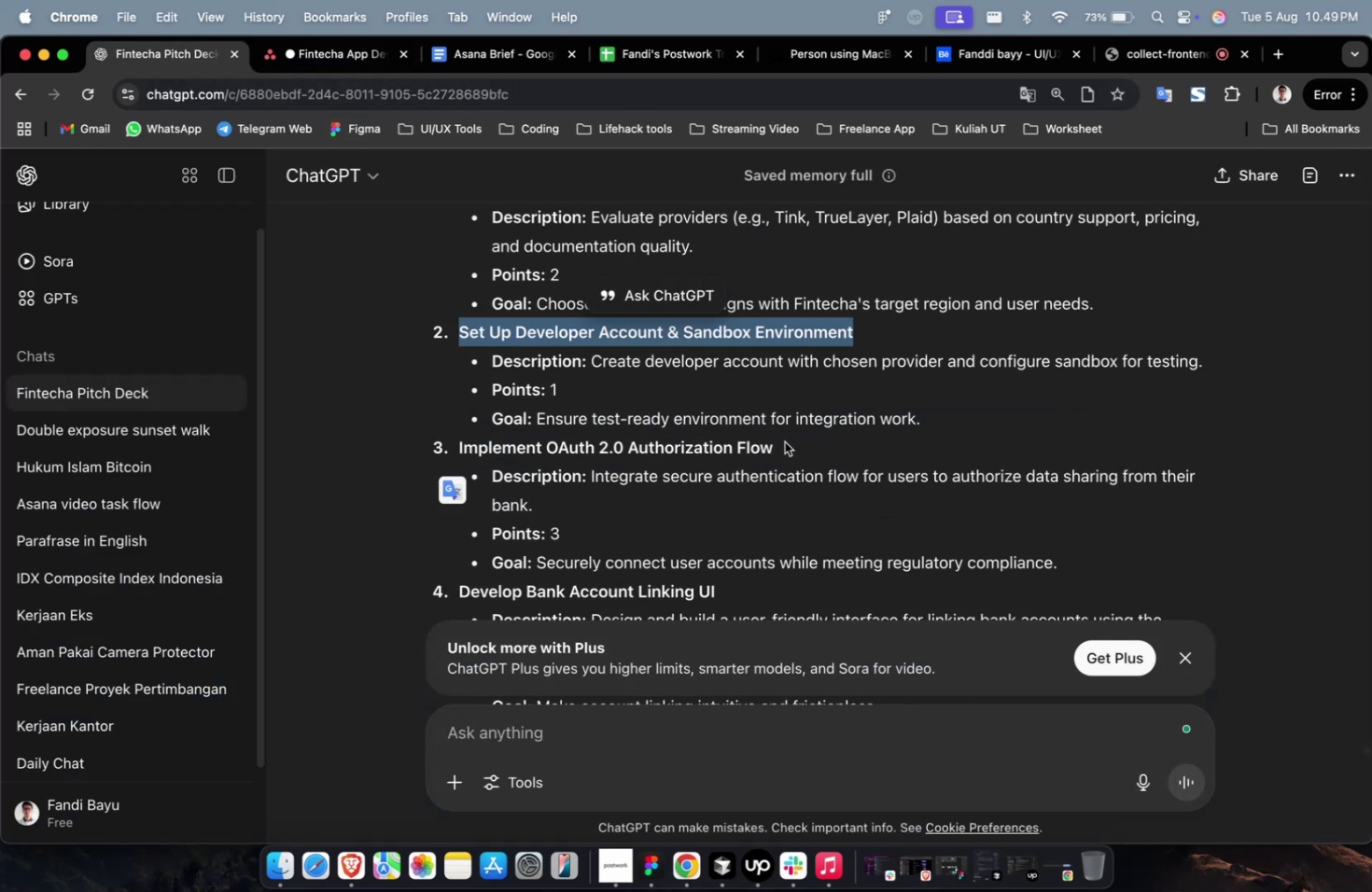 
left_click_drag(start_coordinate=[784, 443], to_coordinate=[454, 453])
 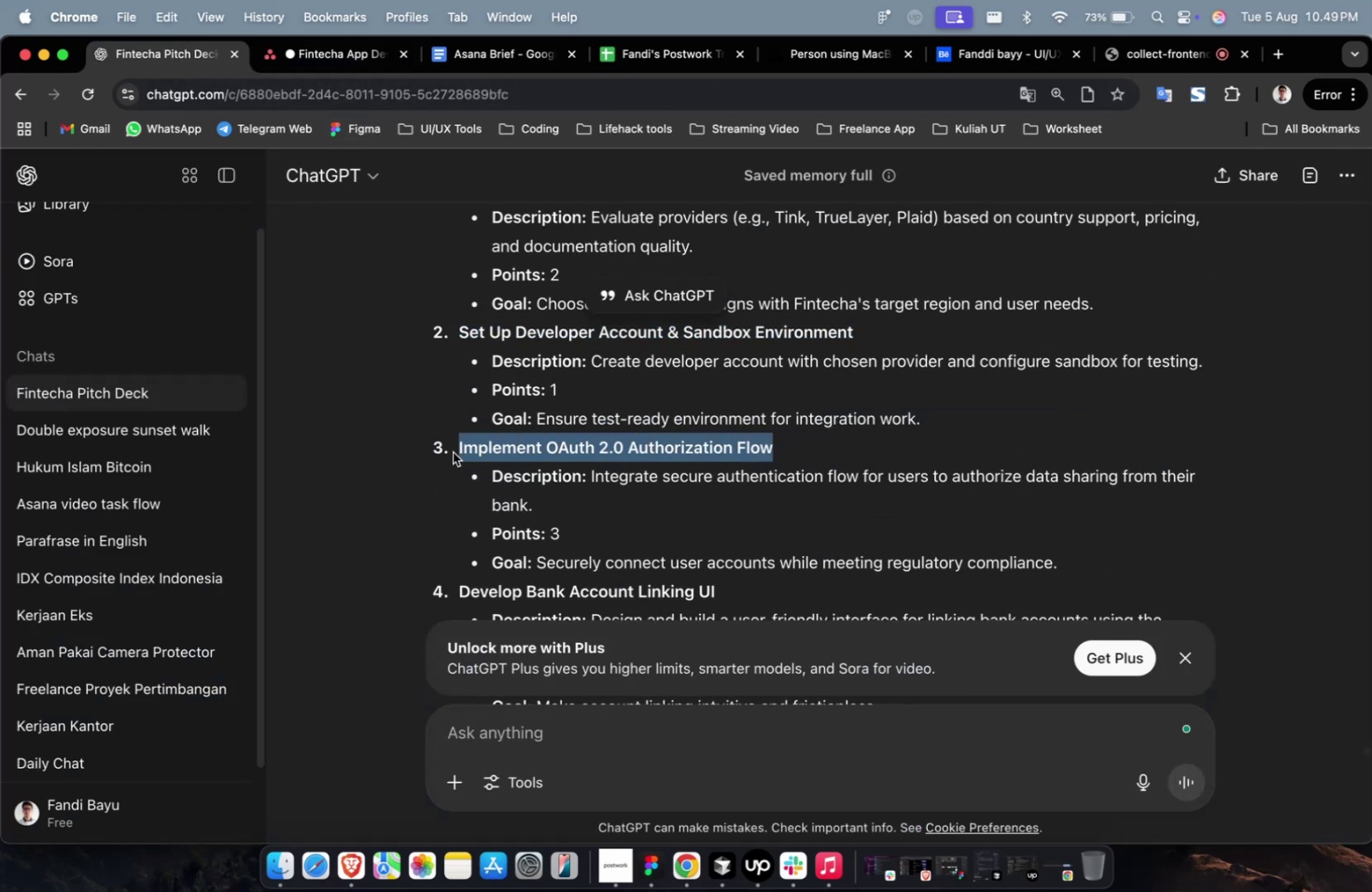 
key(Meta+CommandLeft)
 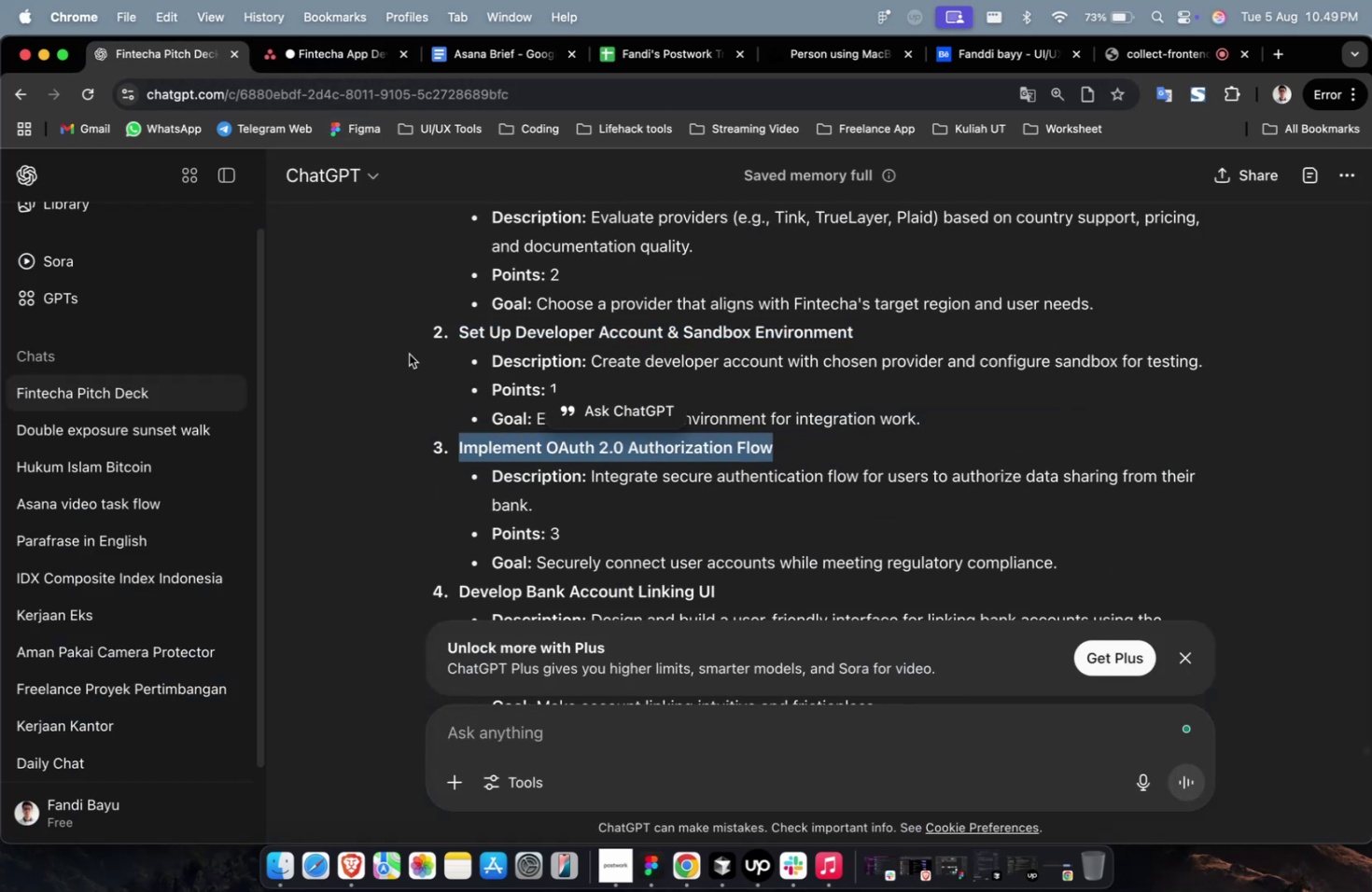 
key(Meta+C)
 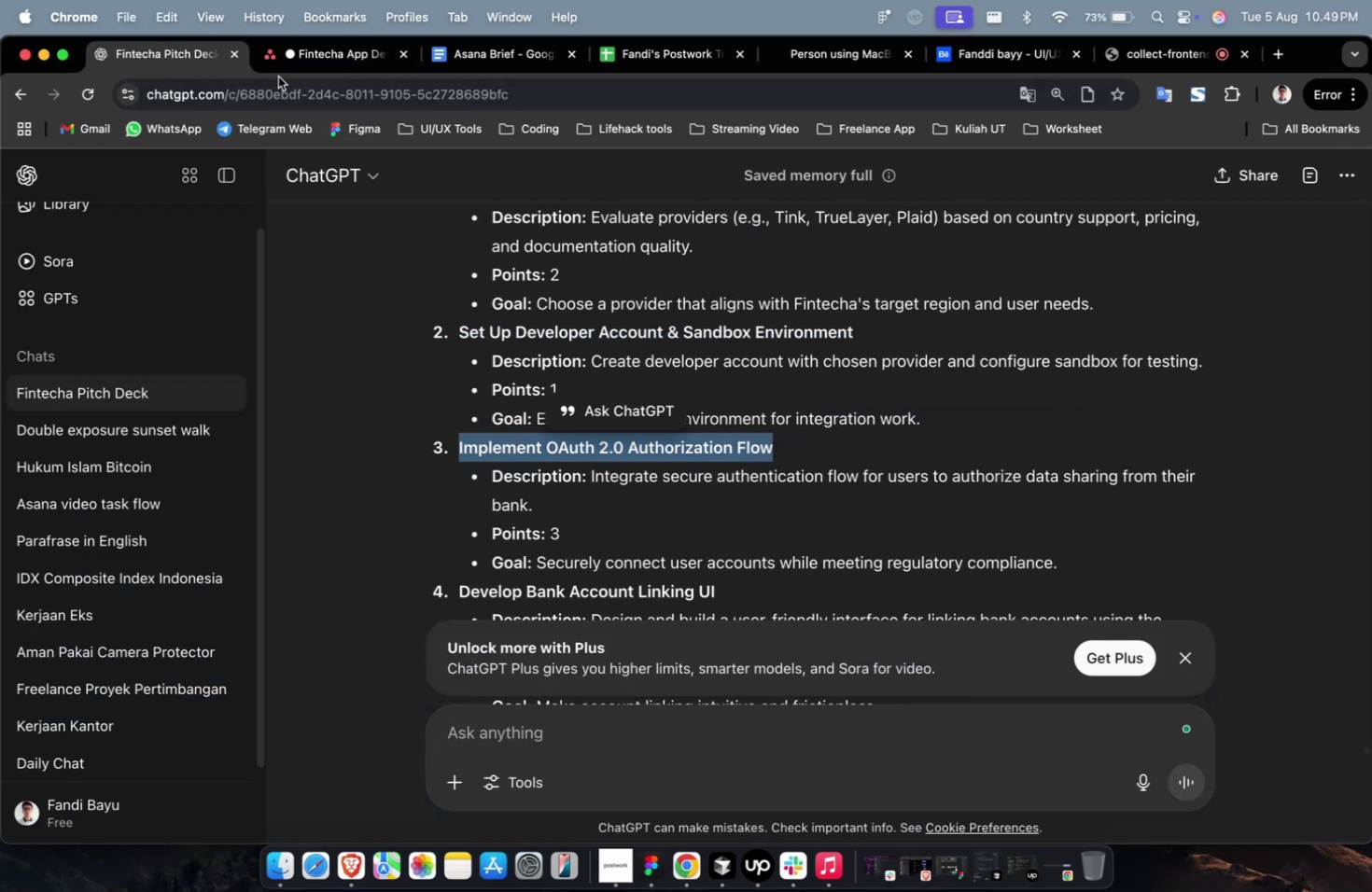 
left_click([278, 77])
 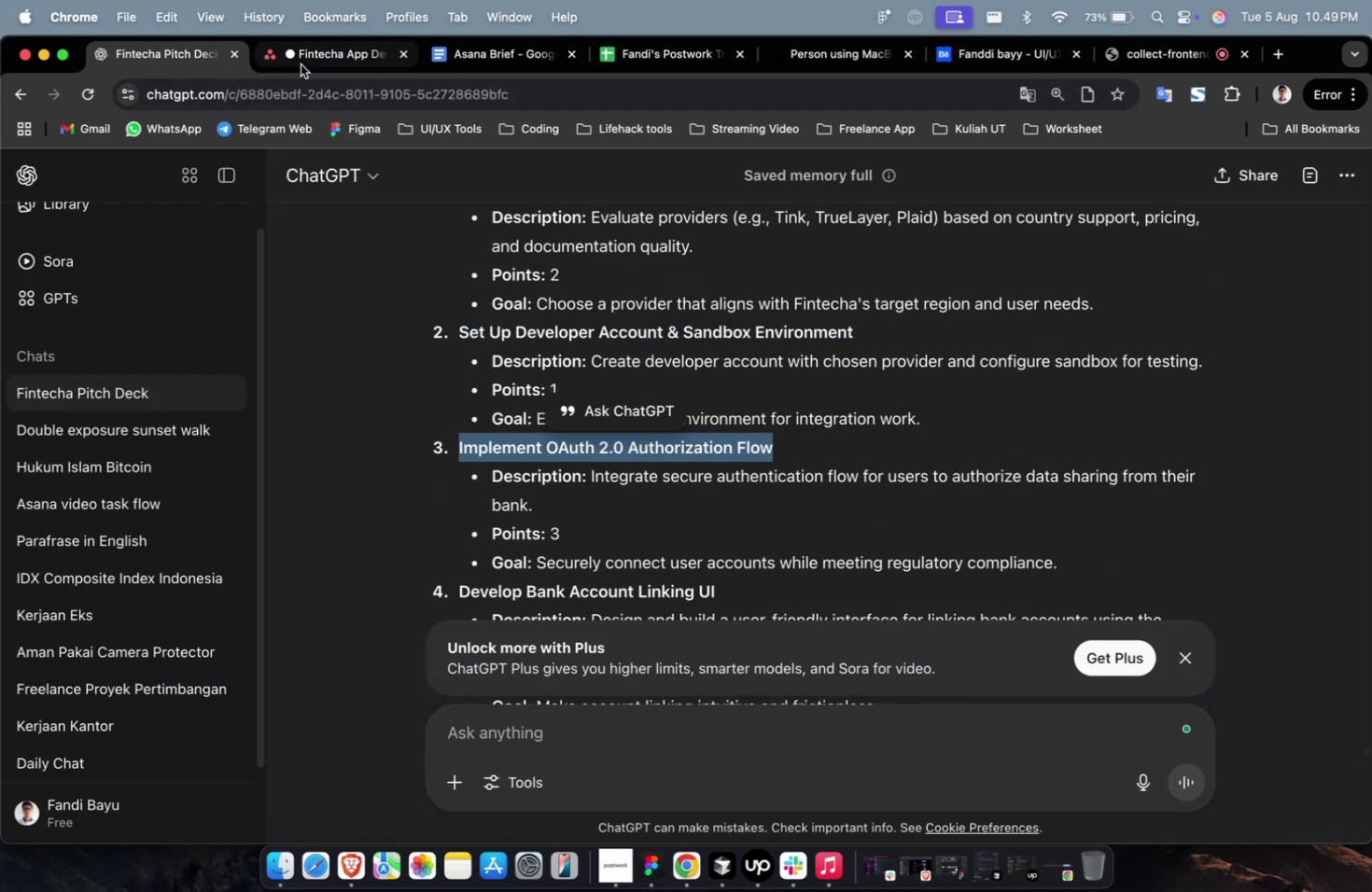 
key(Meta+V)
 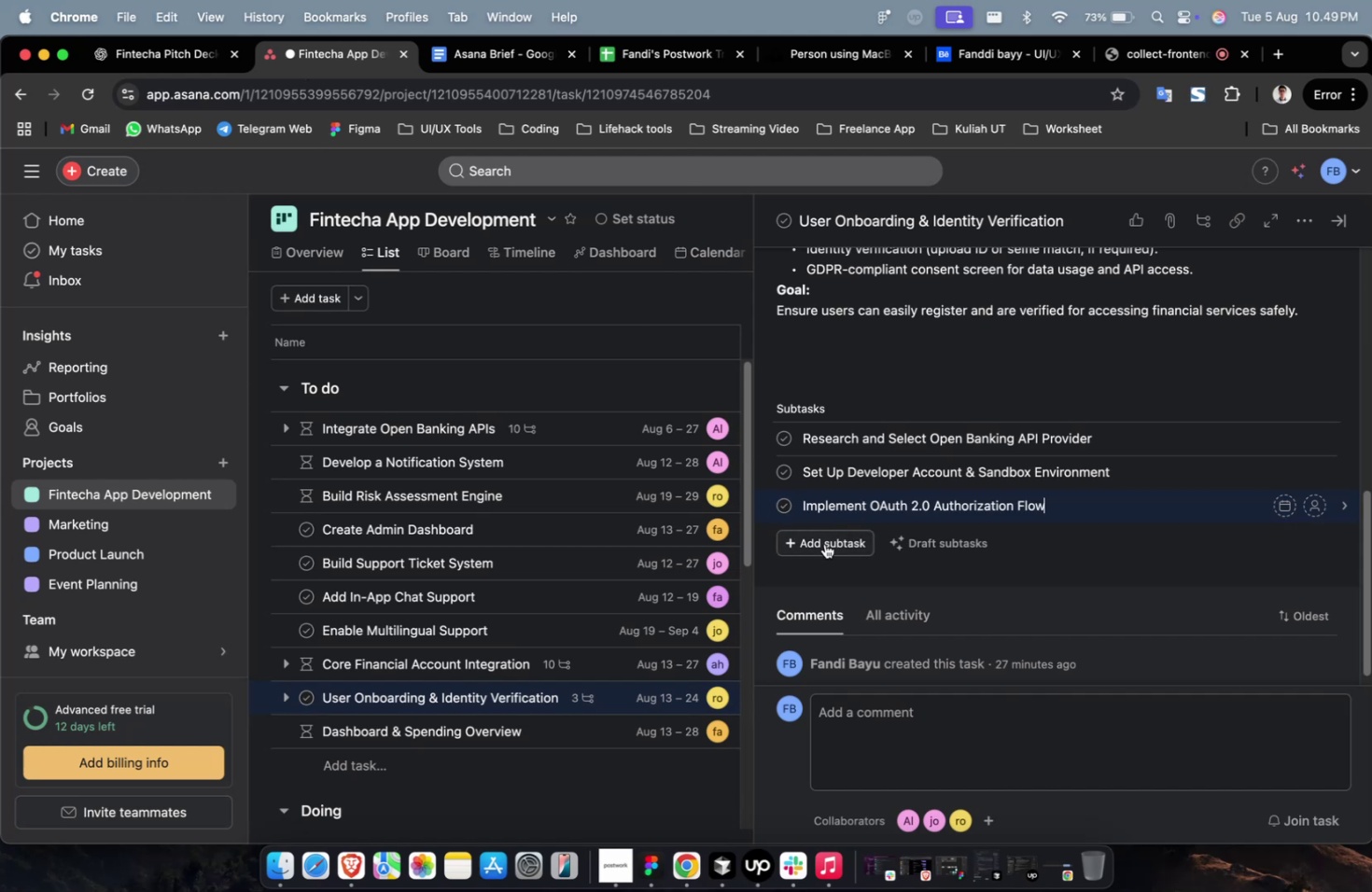 
left_click([824, 544])
 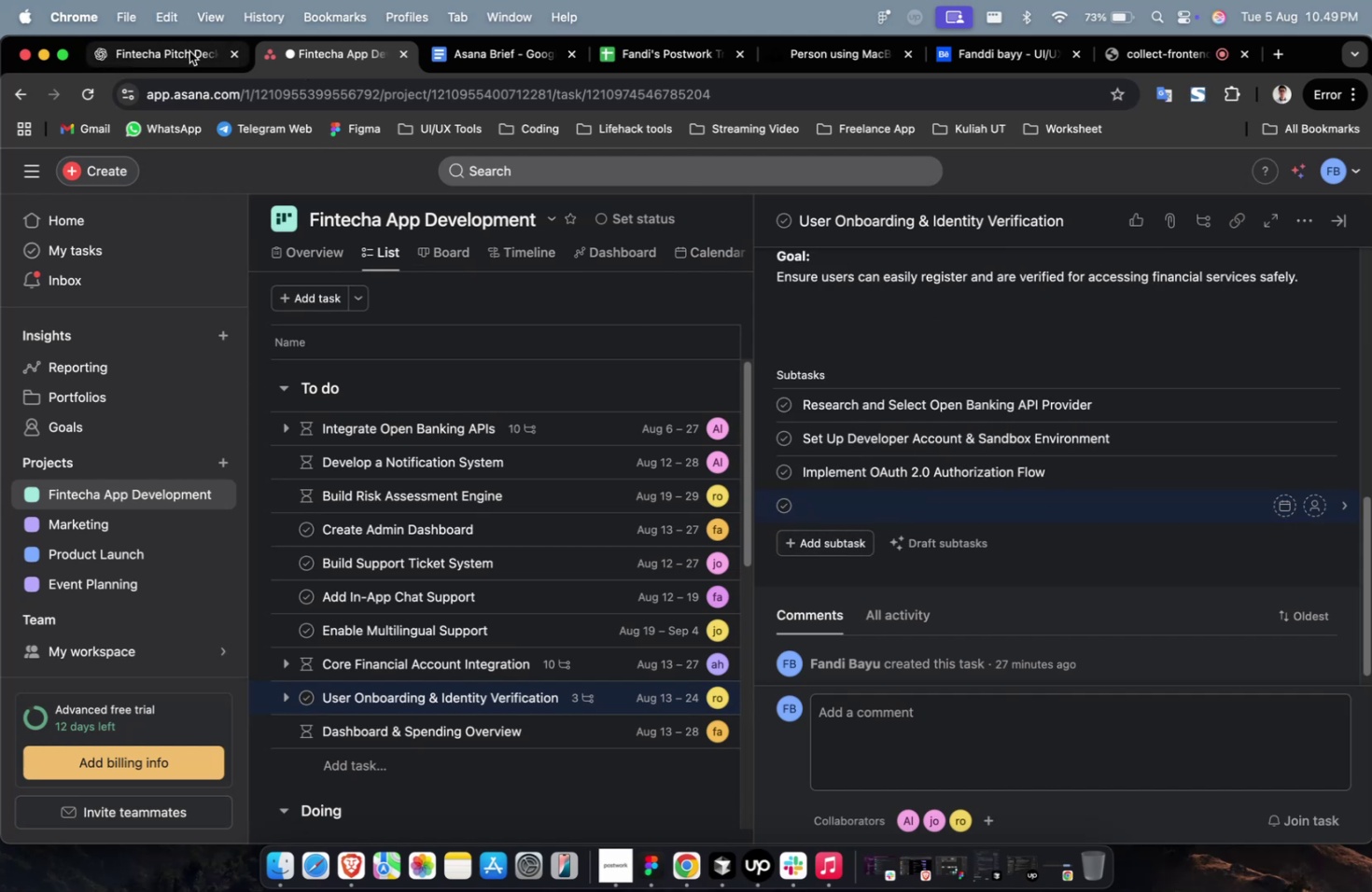 
left_click([185, 52])
 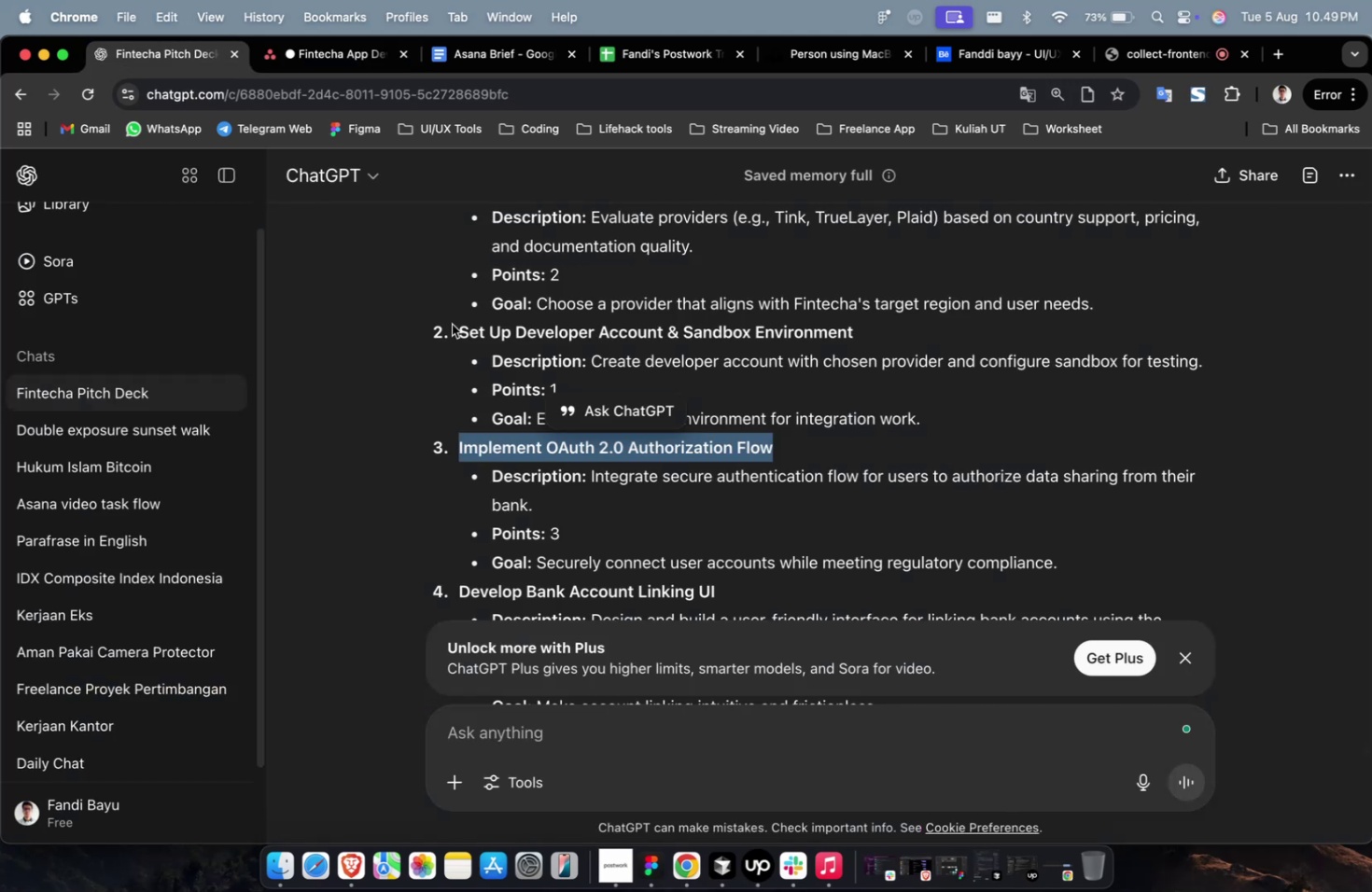 
scroll: coordinate [490, 346], scroll_direction: down, amount: 4.0
 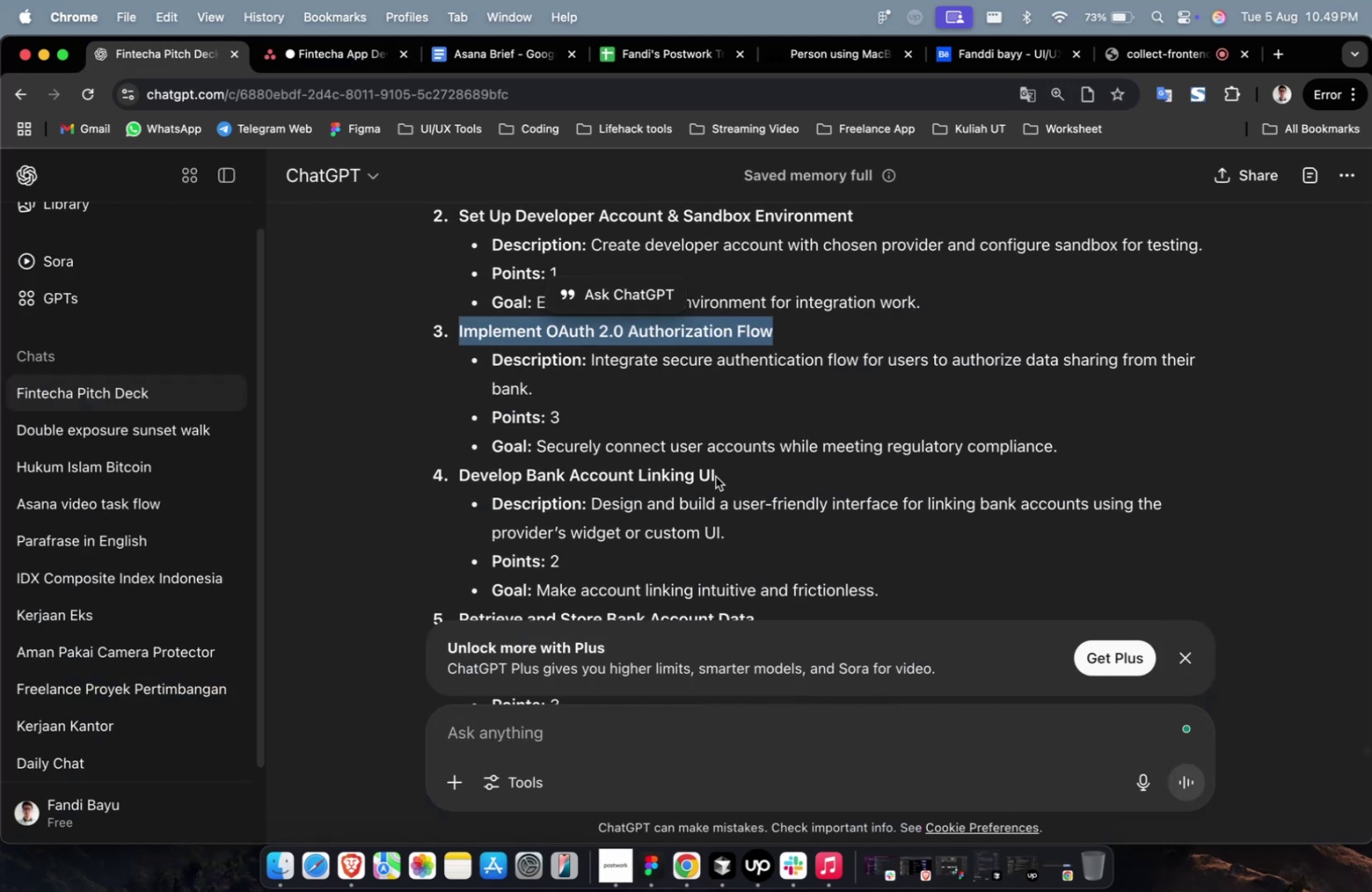 
left_click_drag(start_coordinate=[723, 478], to_coordinate=[464, 481])
 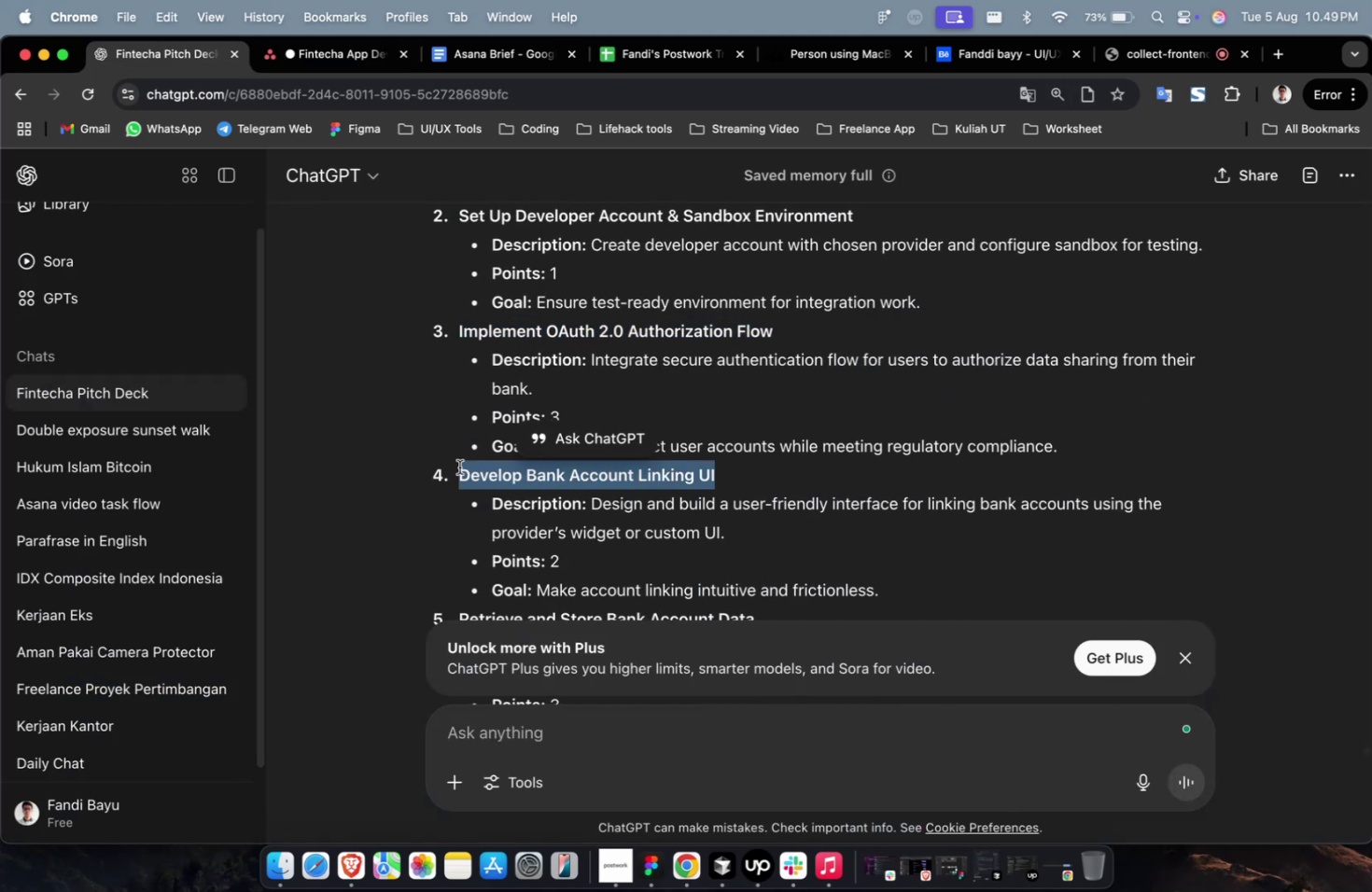 
key(Meta+C)
 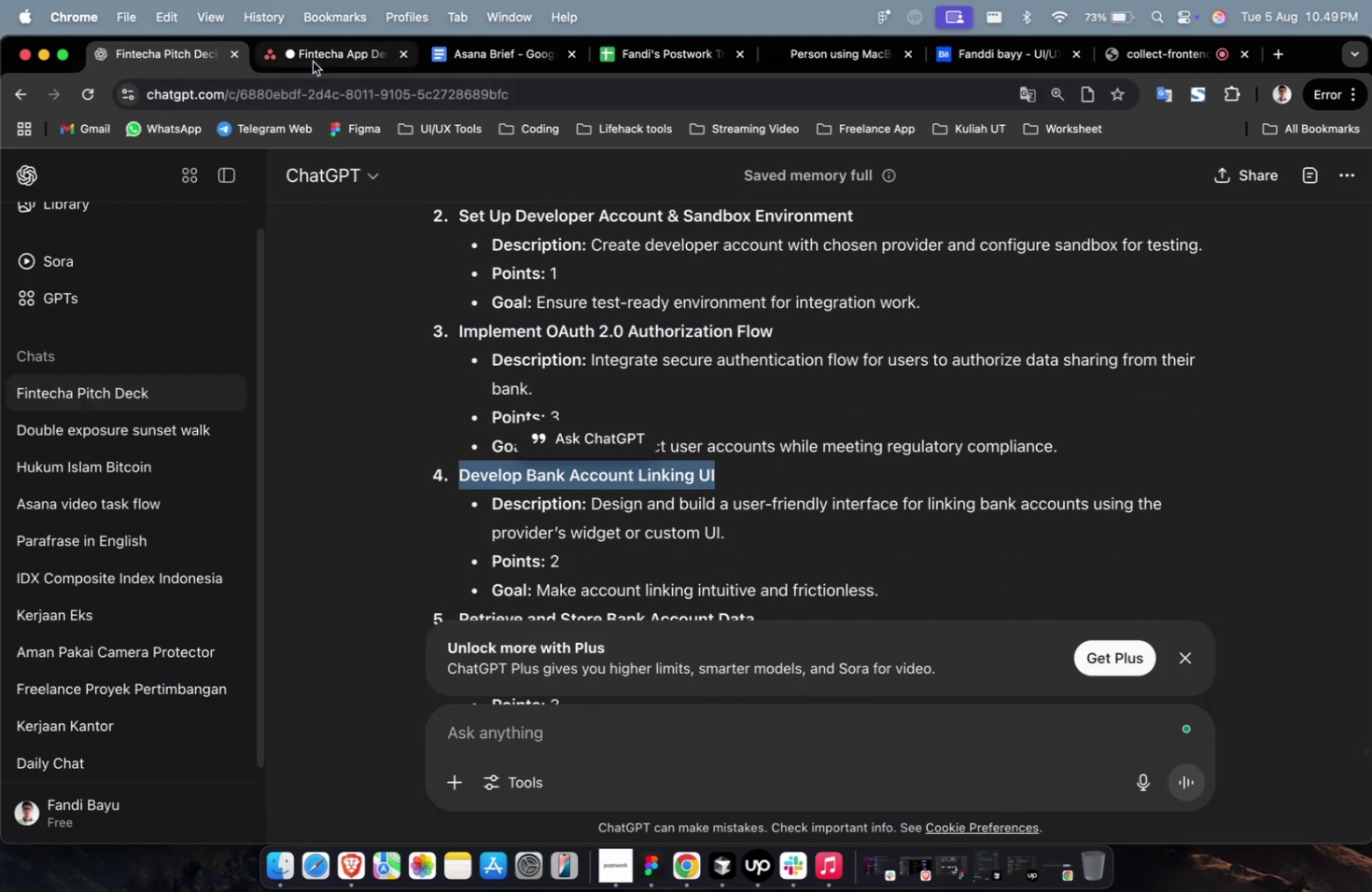 
left_click([313, 62])
 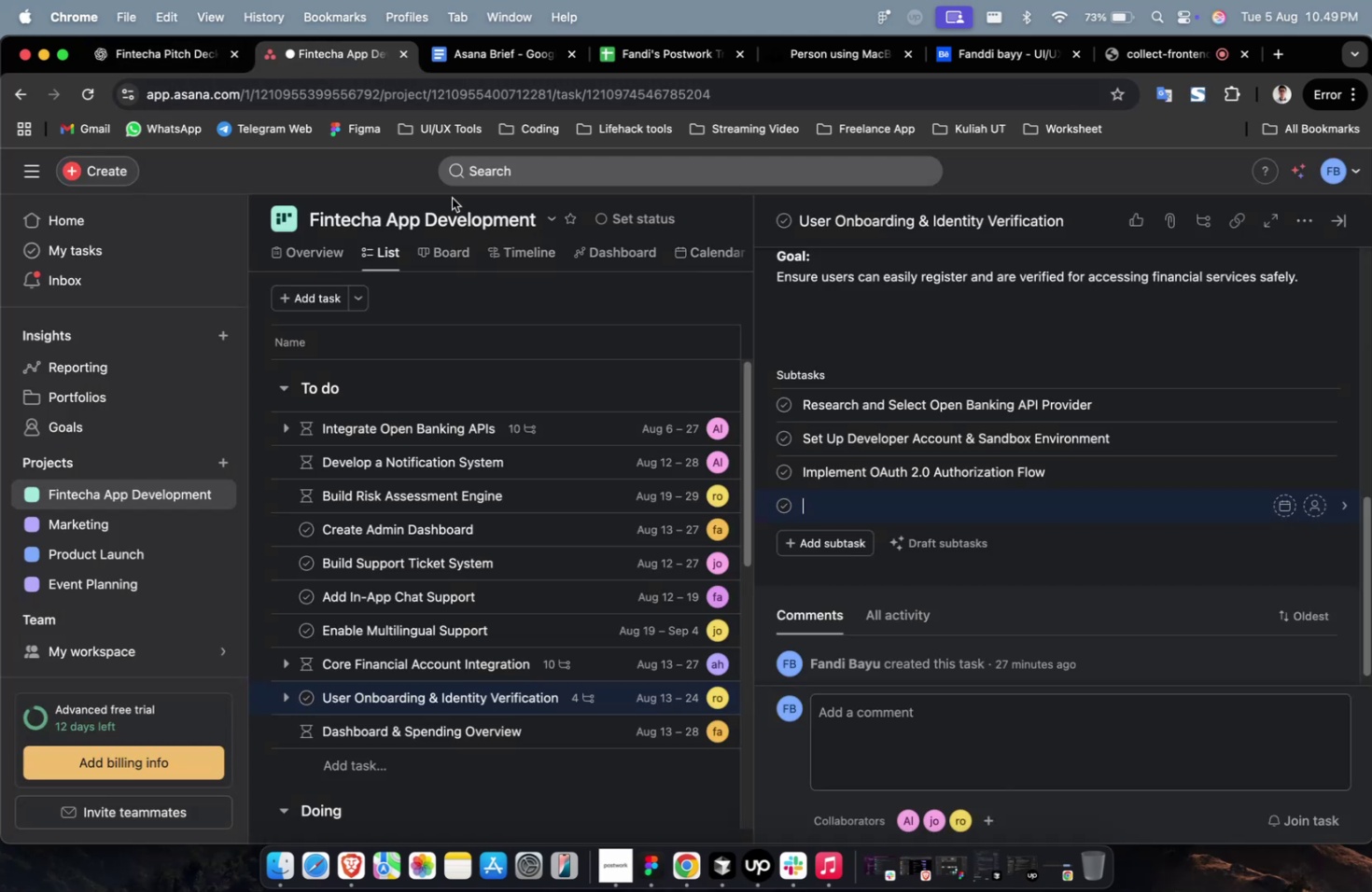 
key(Meta+V)
 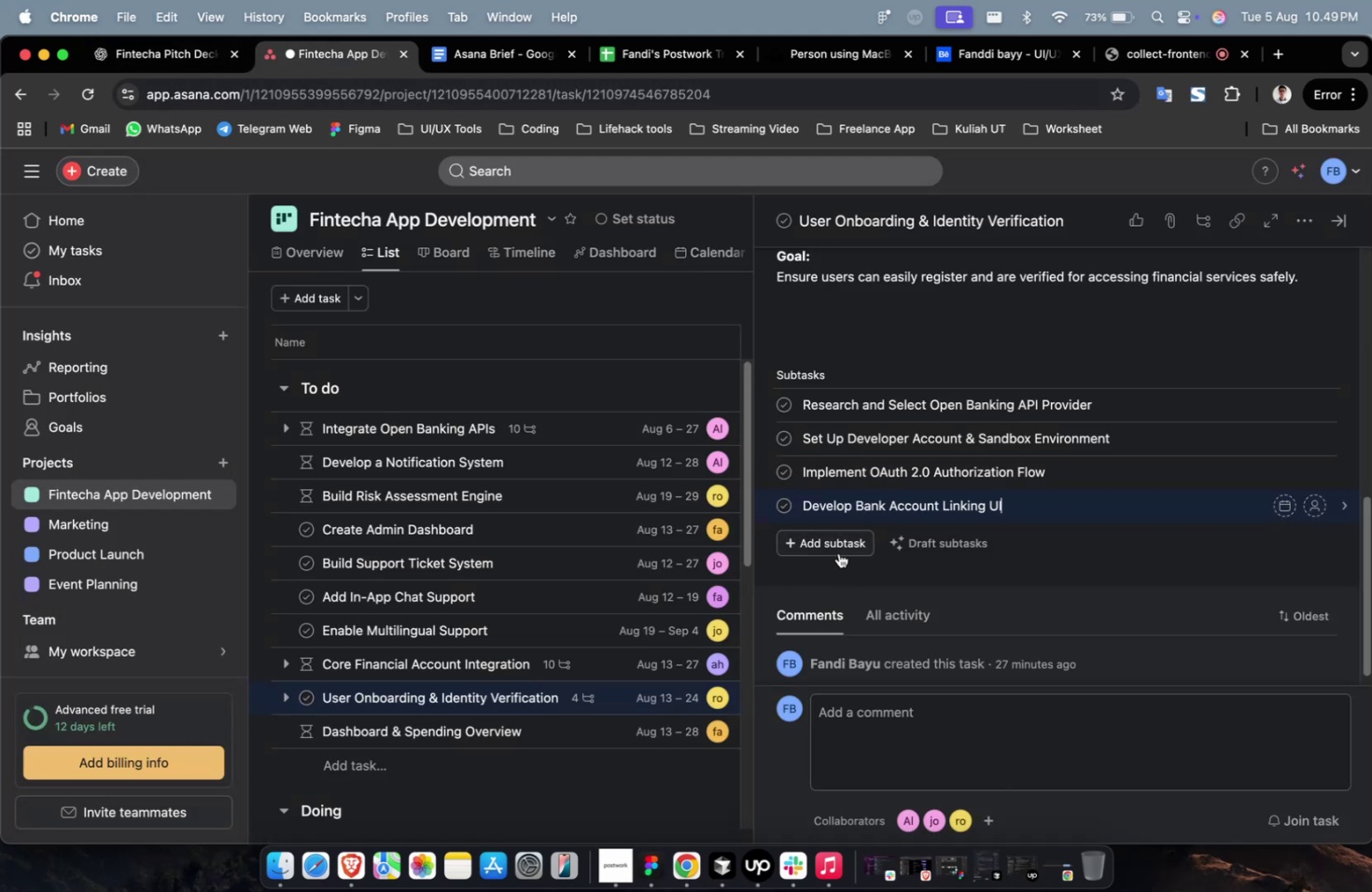 
left_click([838, 552])
 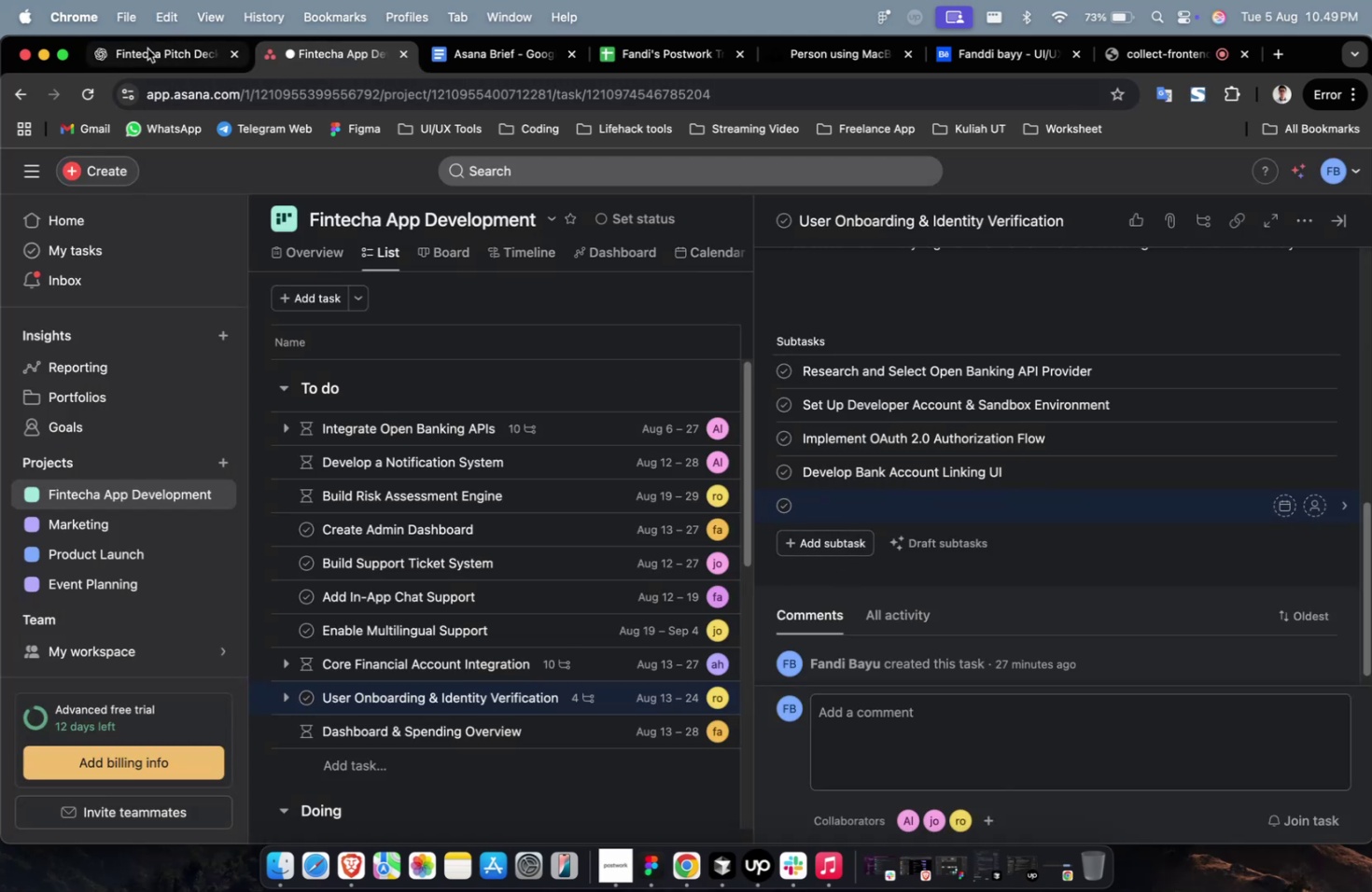 
left_click([147, 53])
 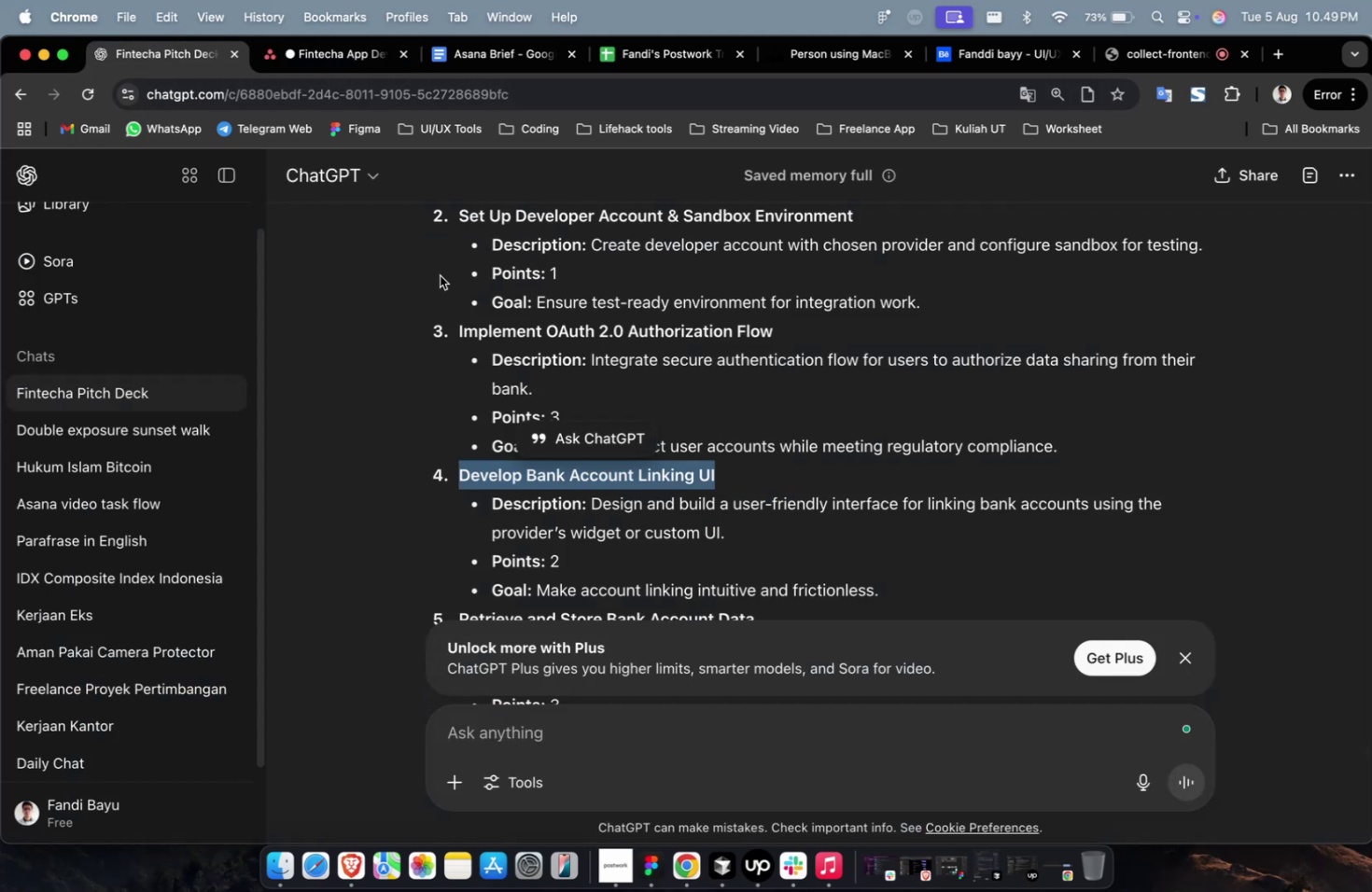 
scroll: coordinate [615, 342], scroll_direction: down, amount: 5.0
 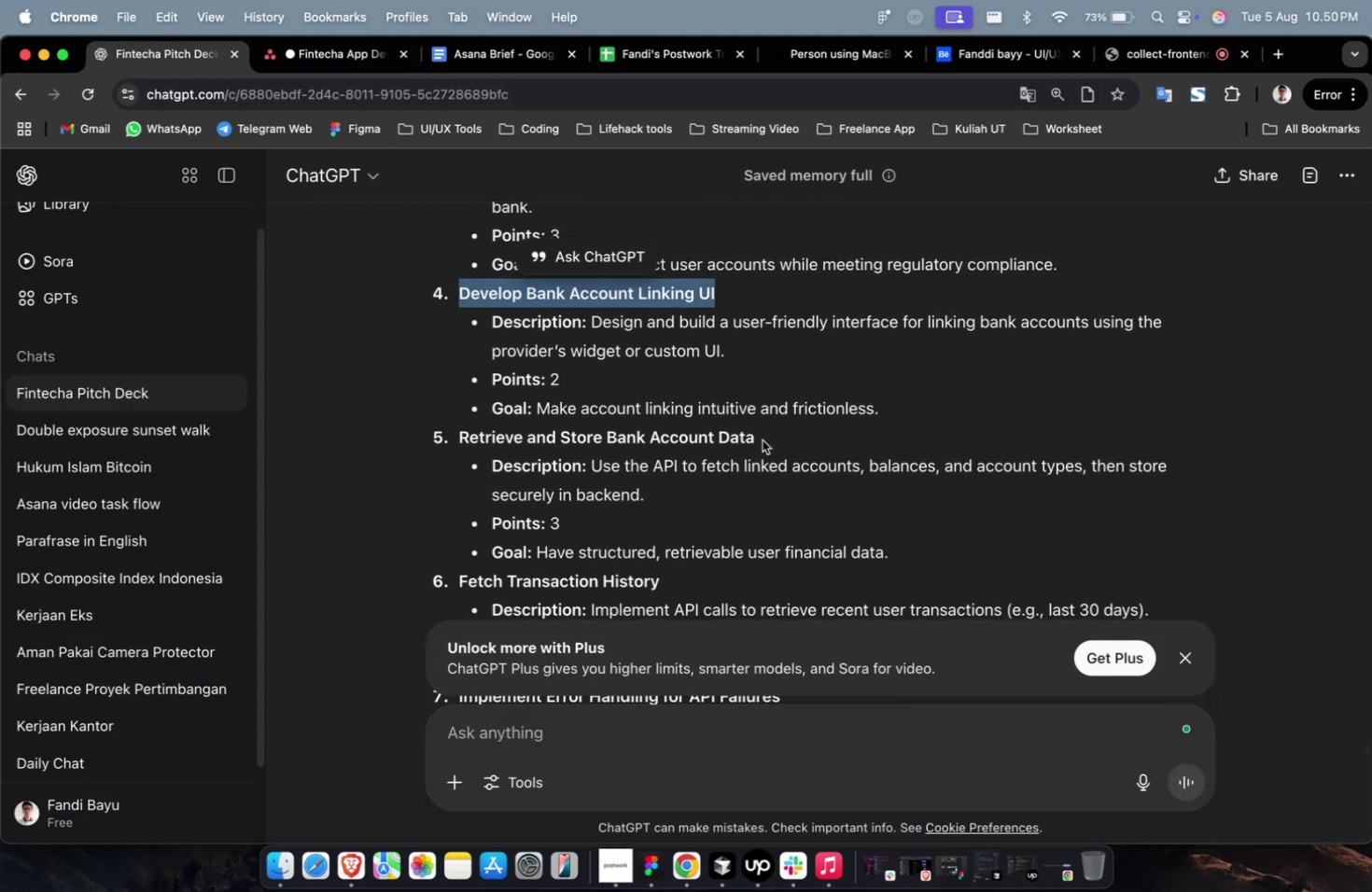 
left_click_drag(start_coordinate=[764, 438], to_coordinate=[459, 421])
 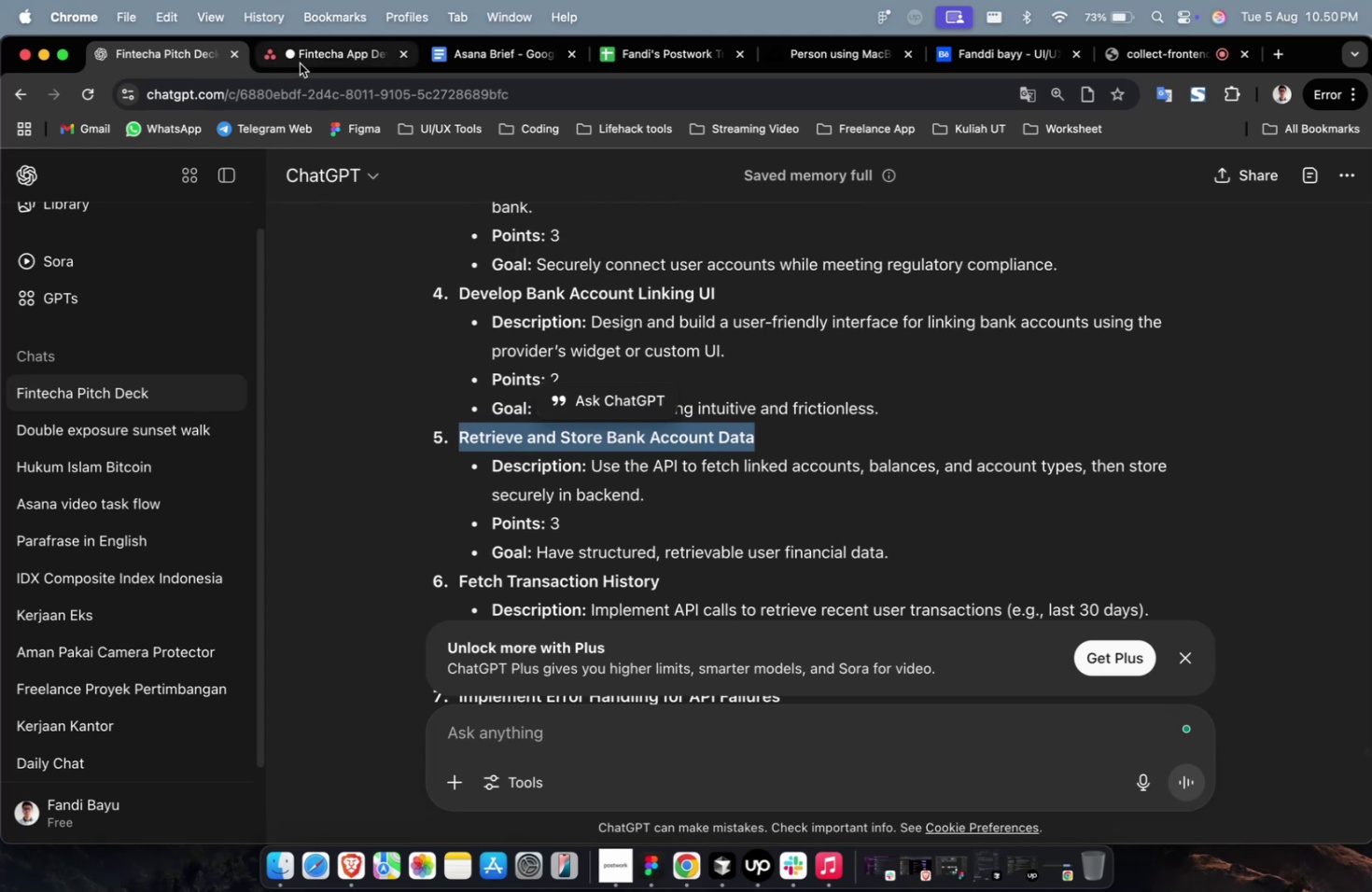 
key(Meta+CommandLeft)
 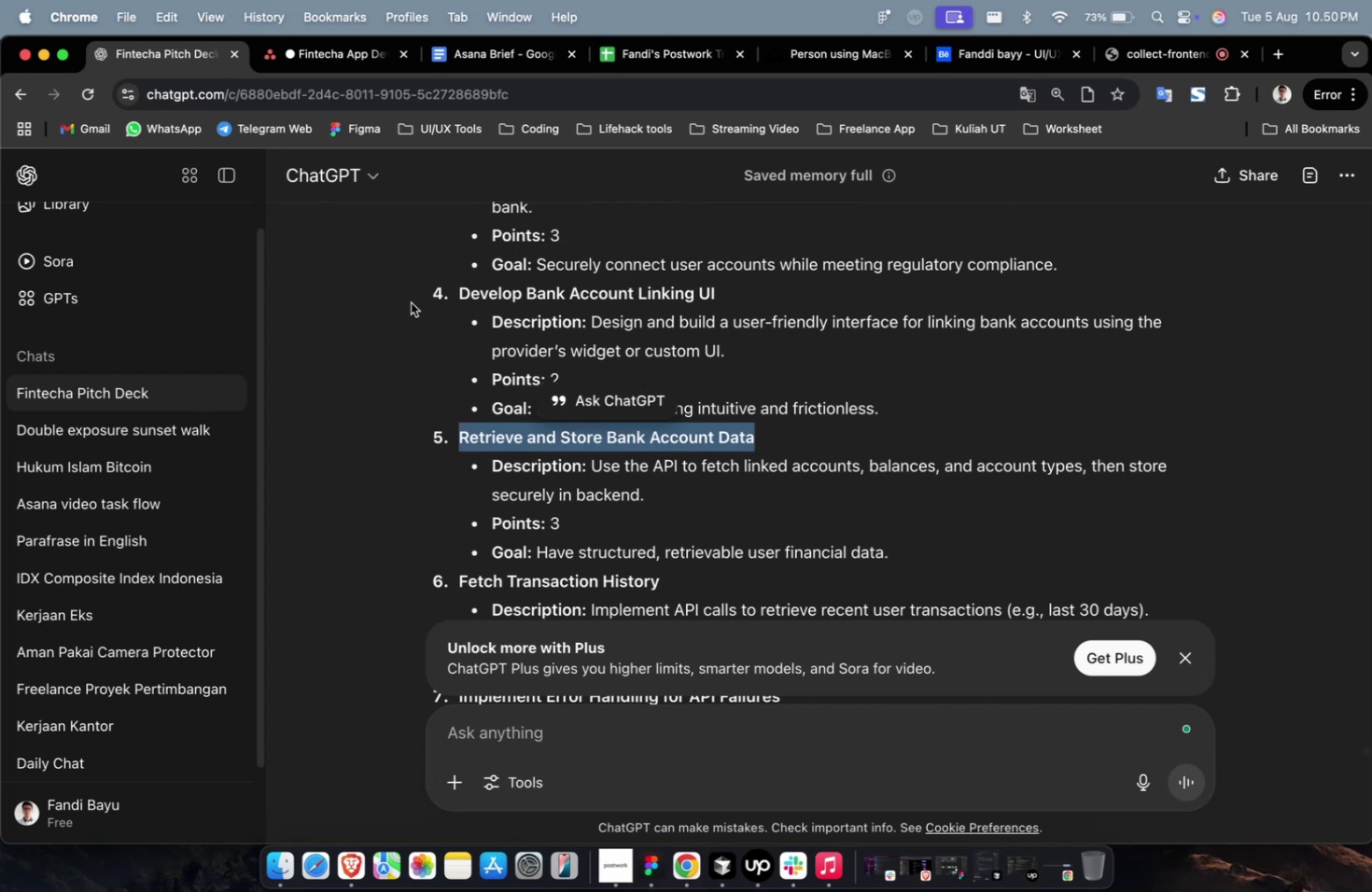 
key(Meta+C)
 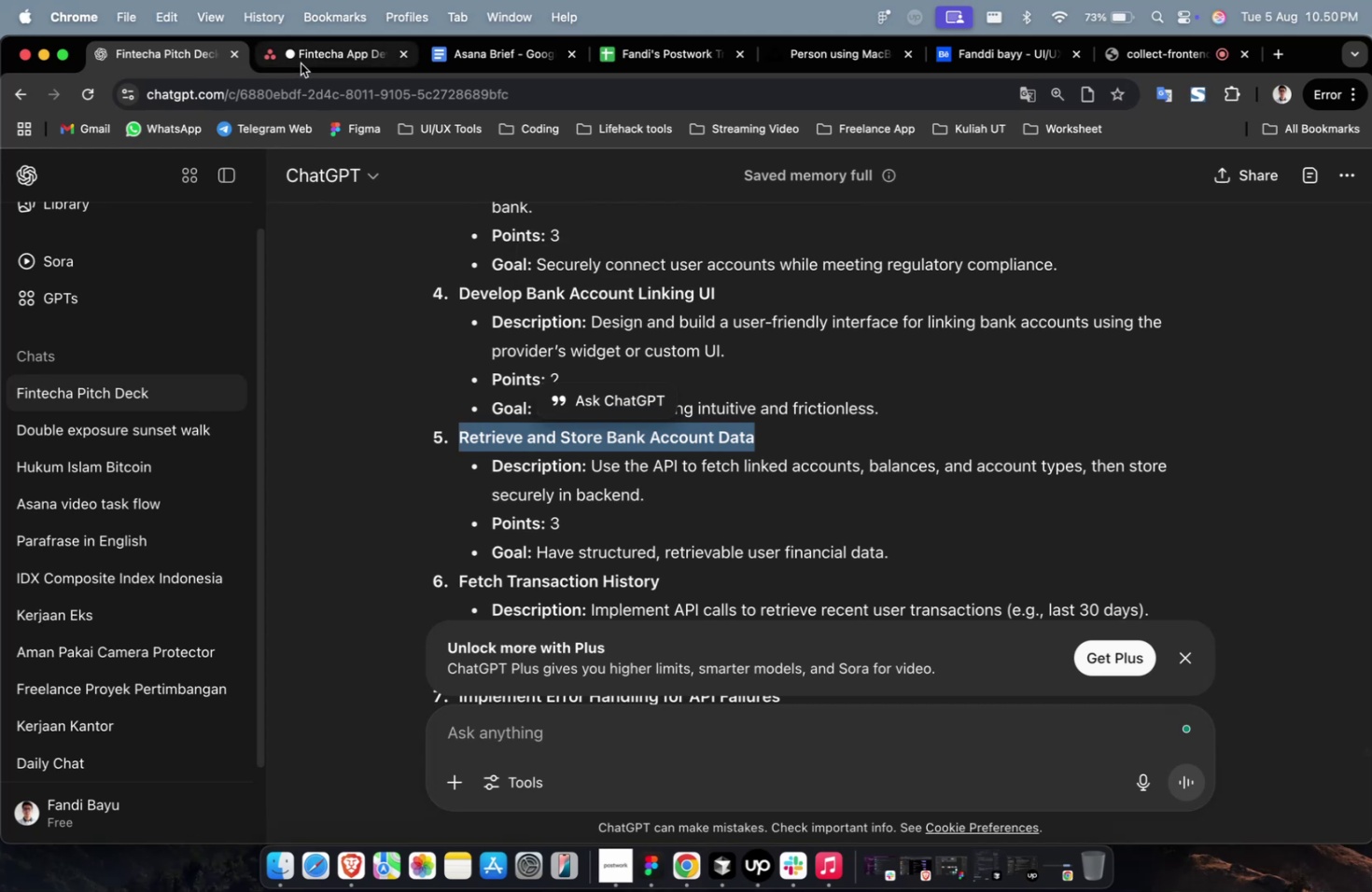 
left_click([301, 63])
 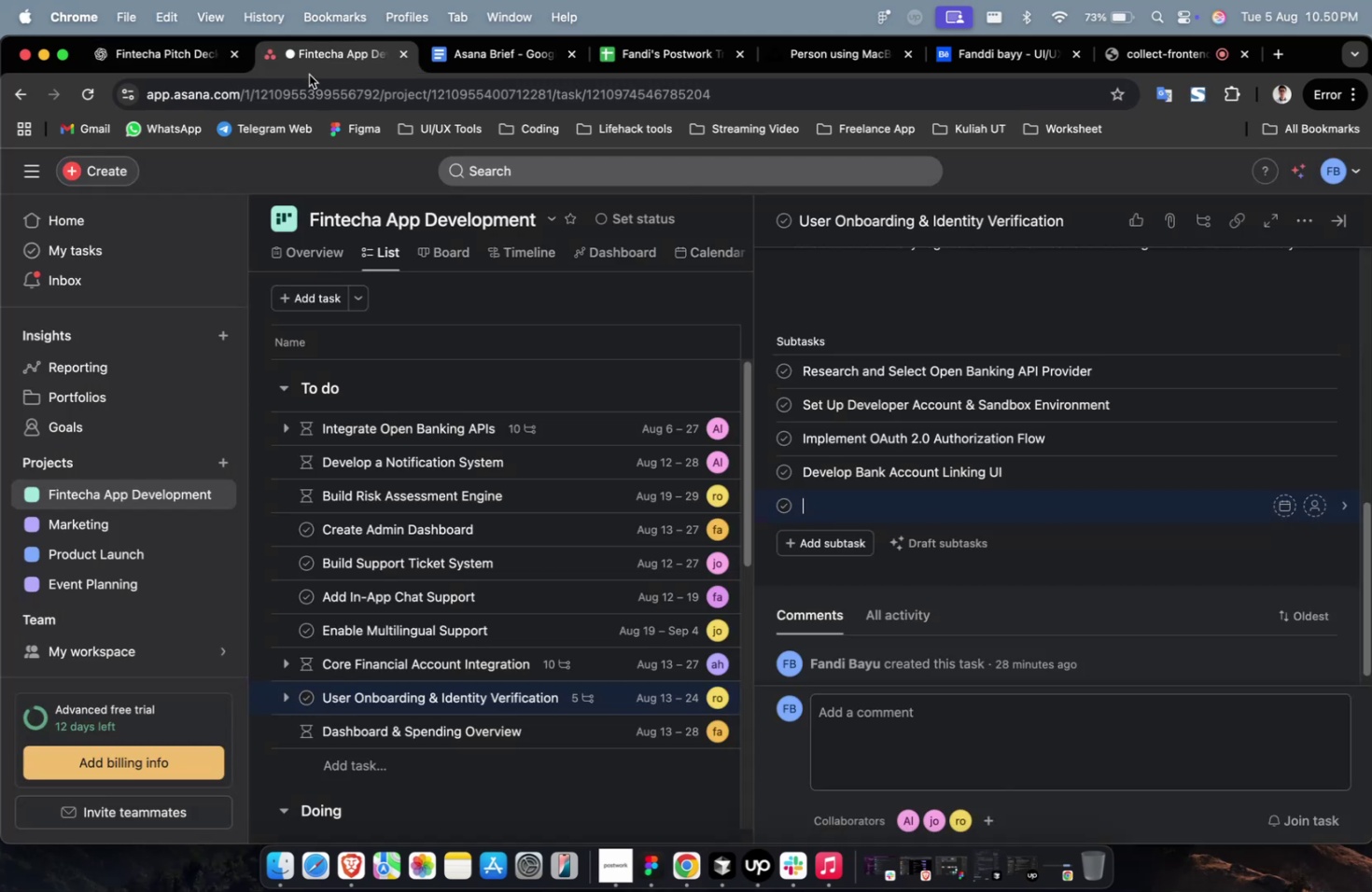 
key(Meta+V)
 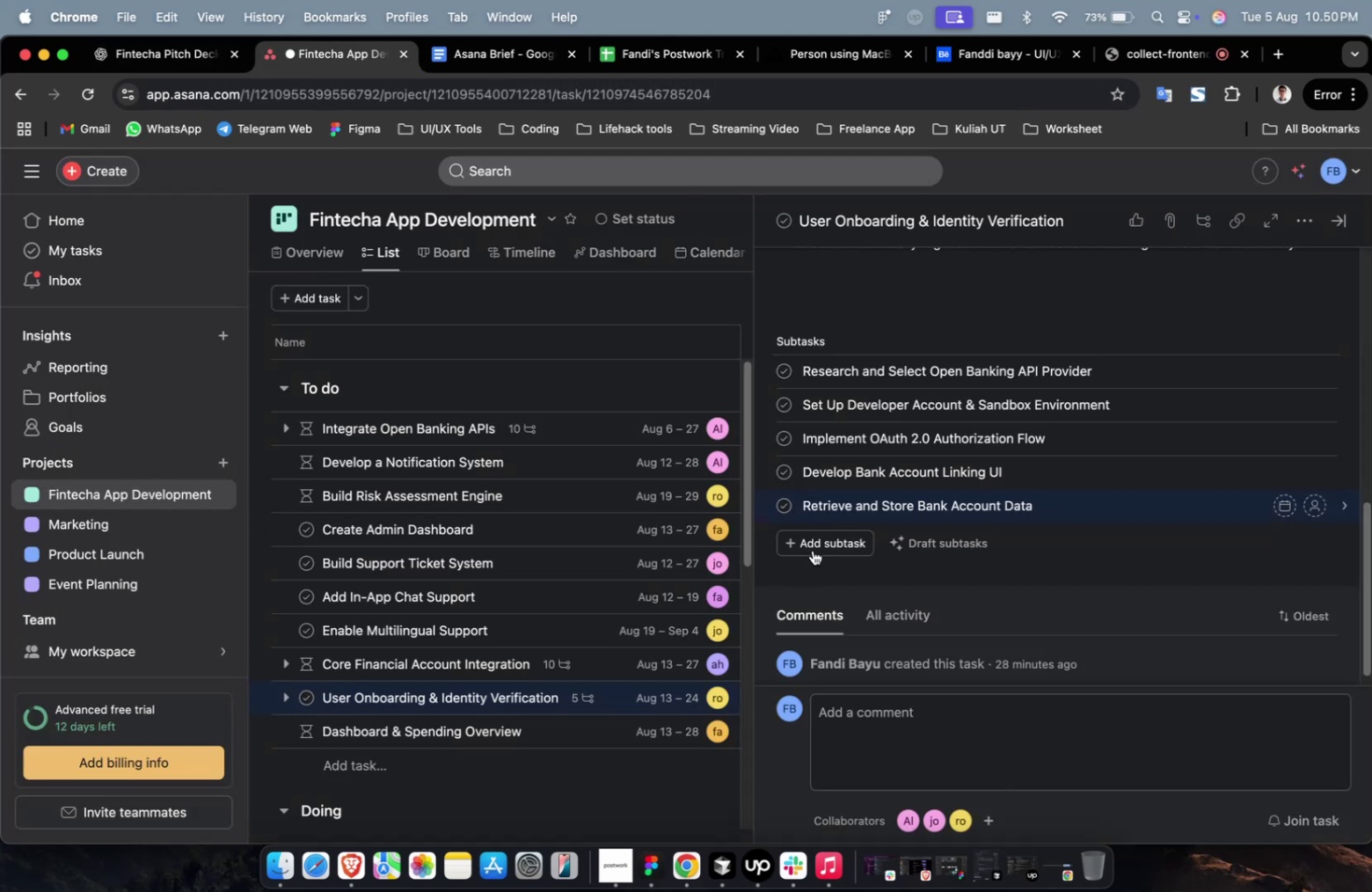 
left_click([812, 548])
 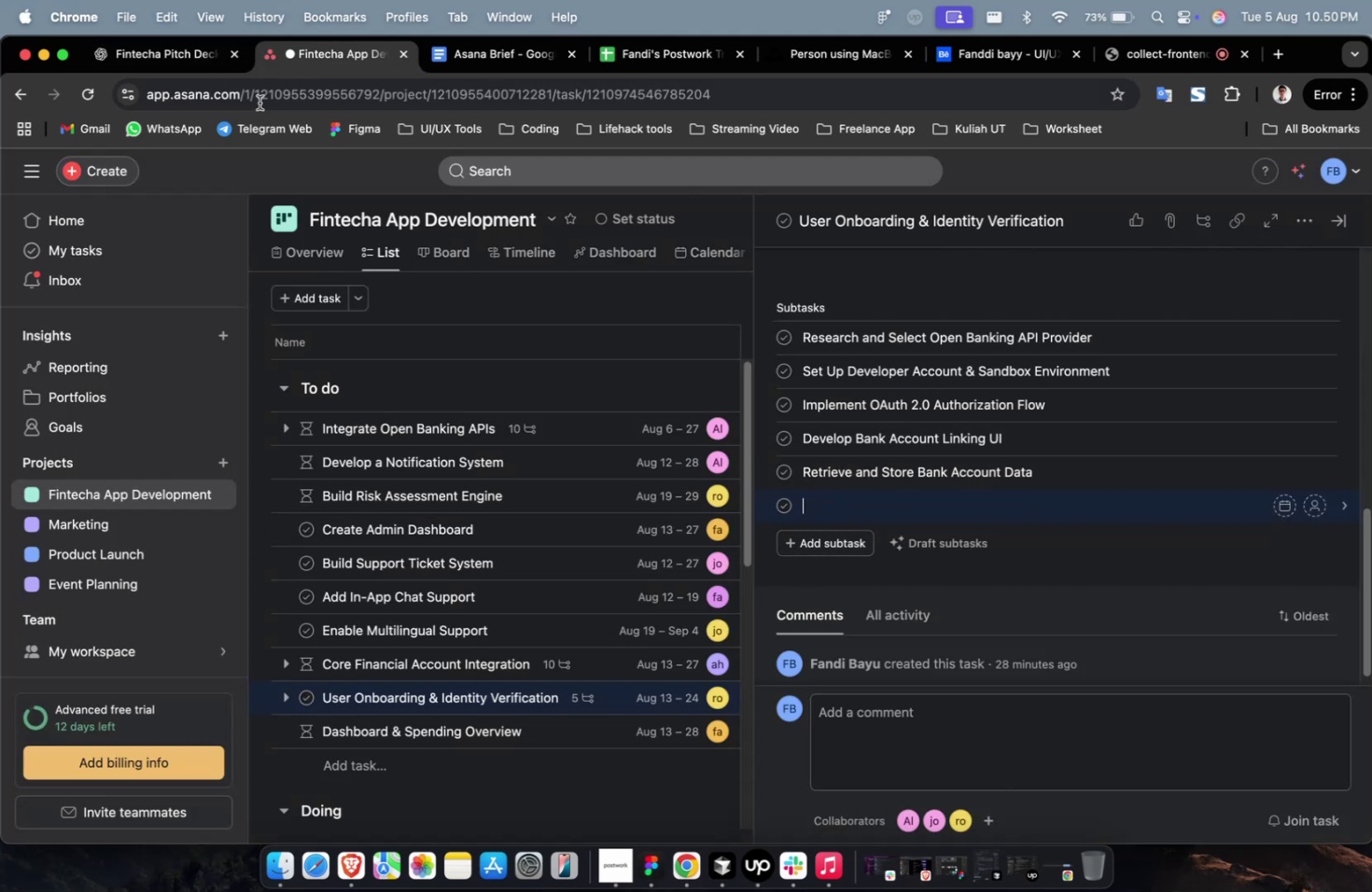 
left_click([211, 74])
 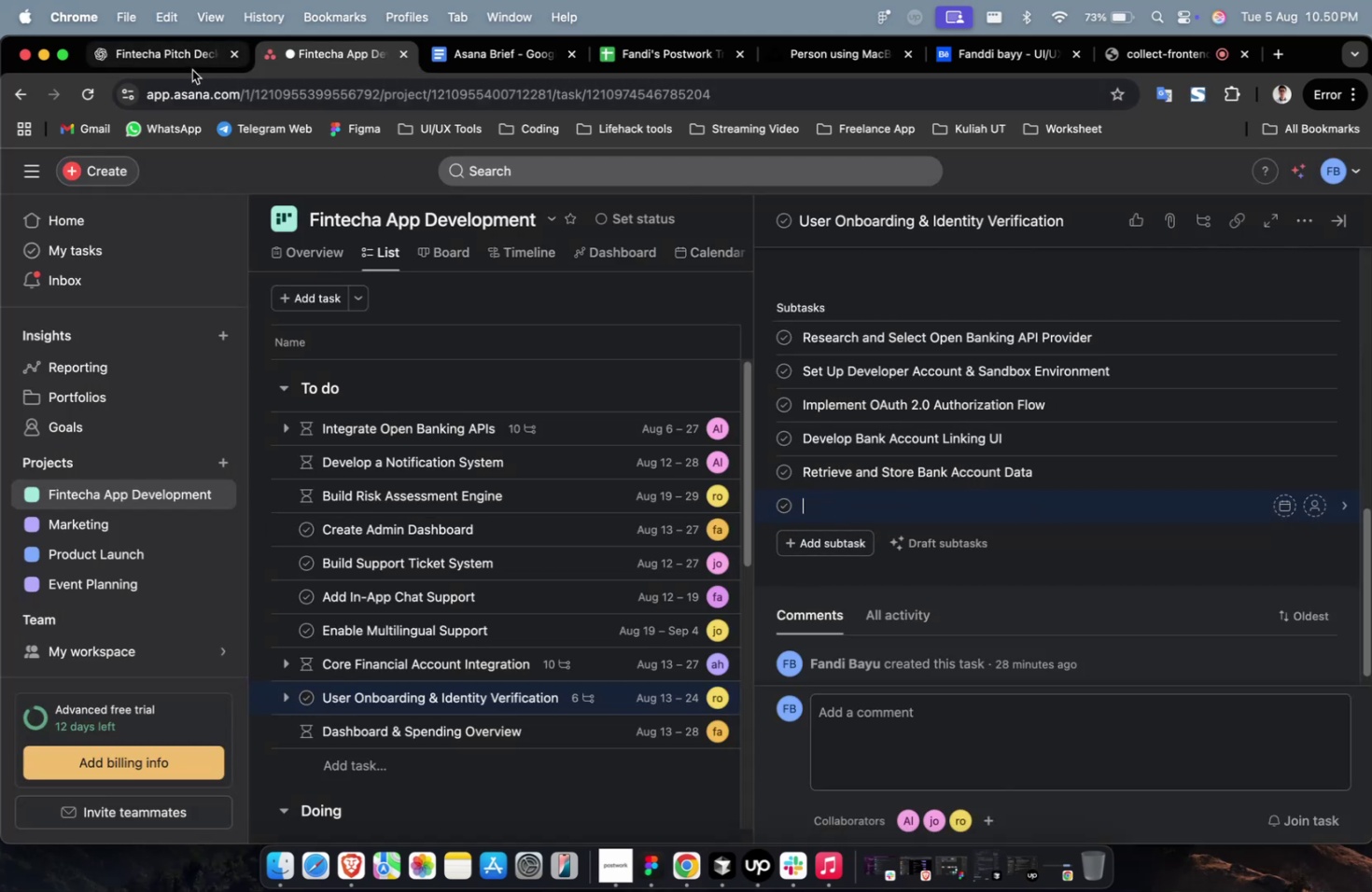 
double_click([192, 70])
 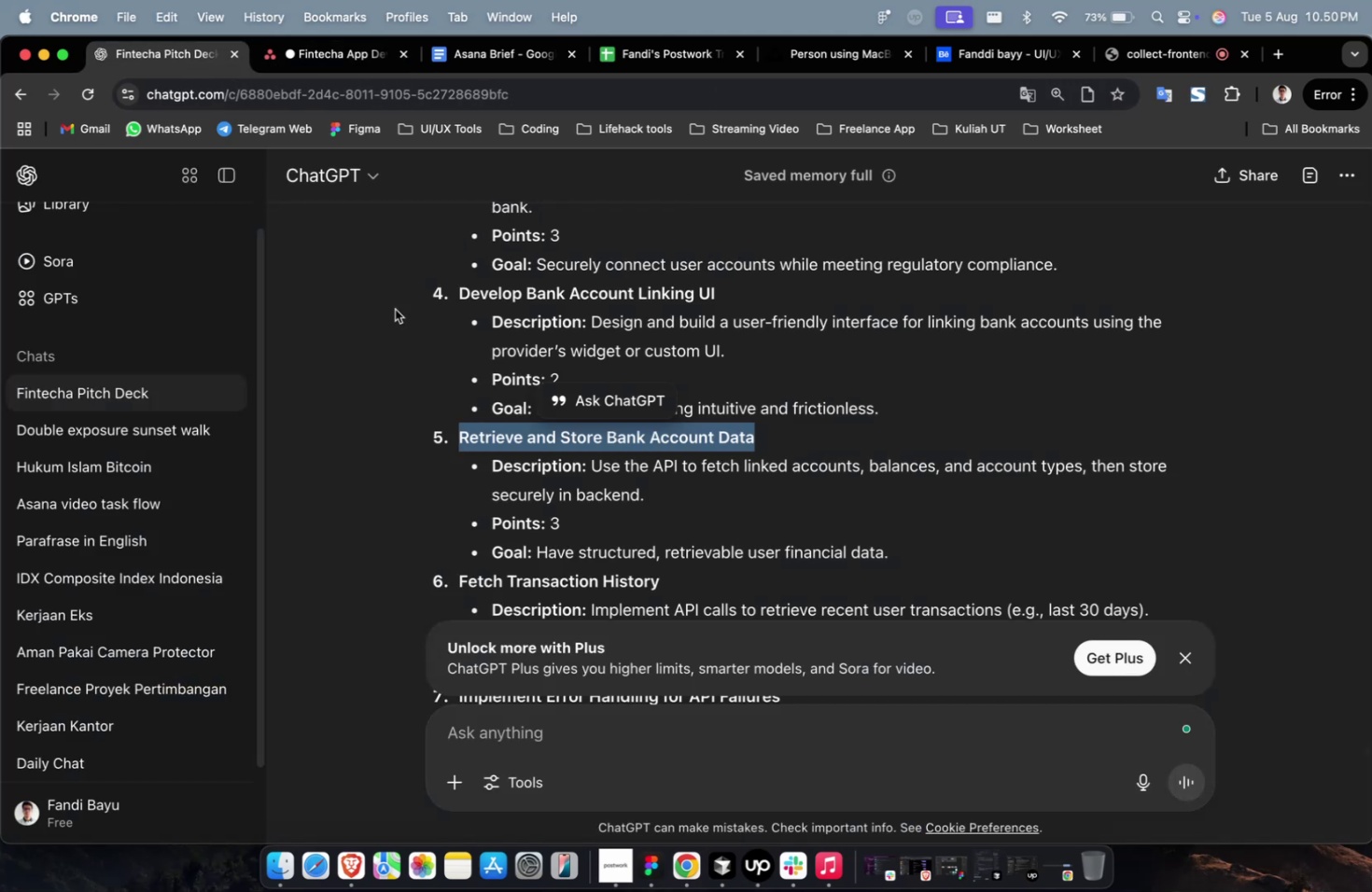 
scroll: coordinate [470, 350], scroll_direction: down, amount: 4.0
 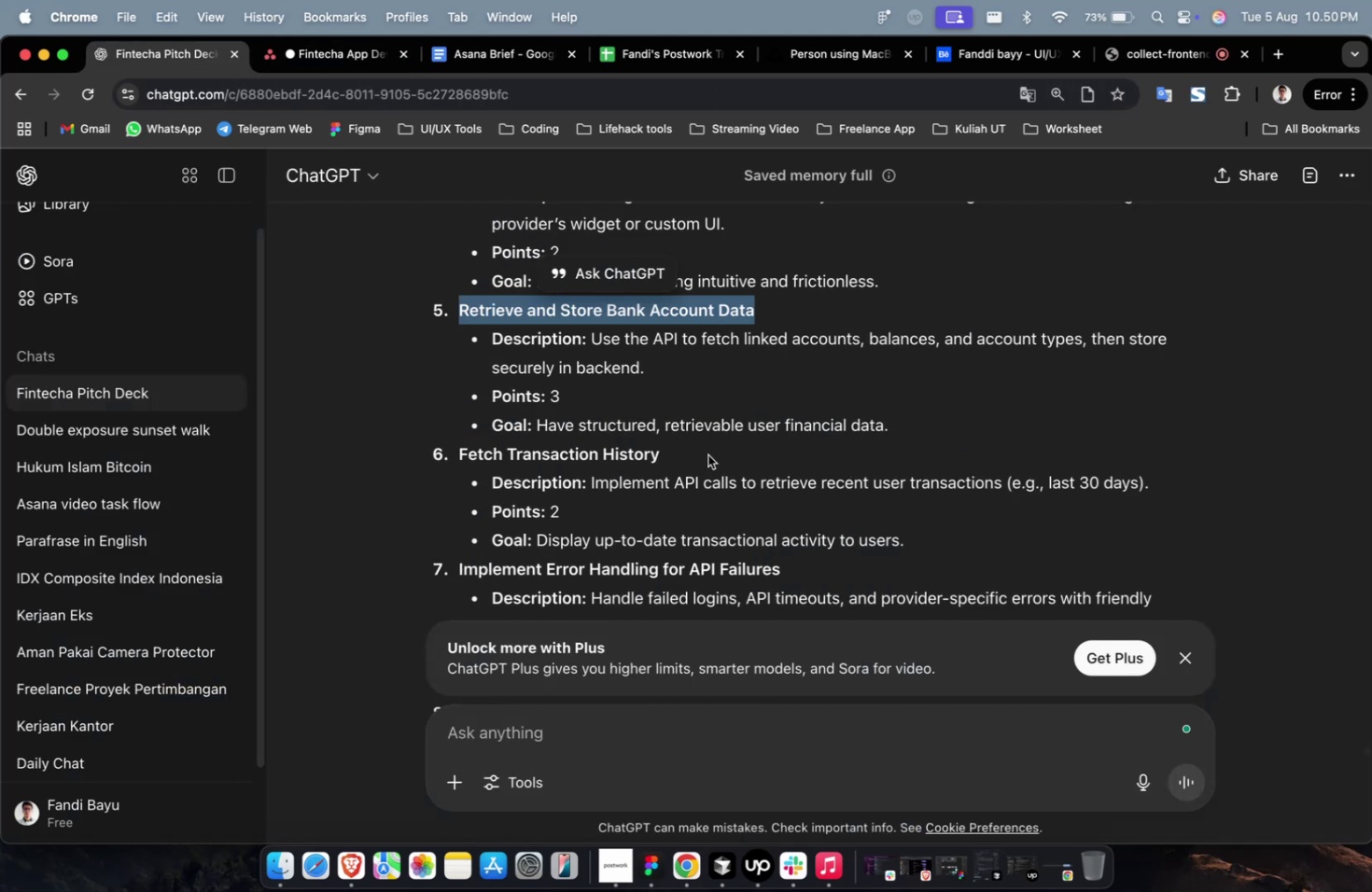 
left_click_drag(start_coordinate=[704, 454], to_coordinate=[460, 455])
 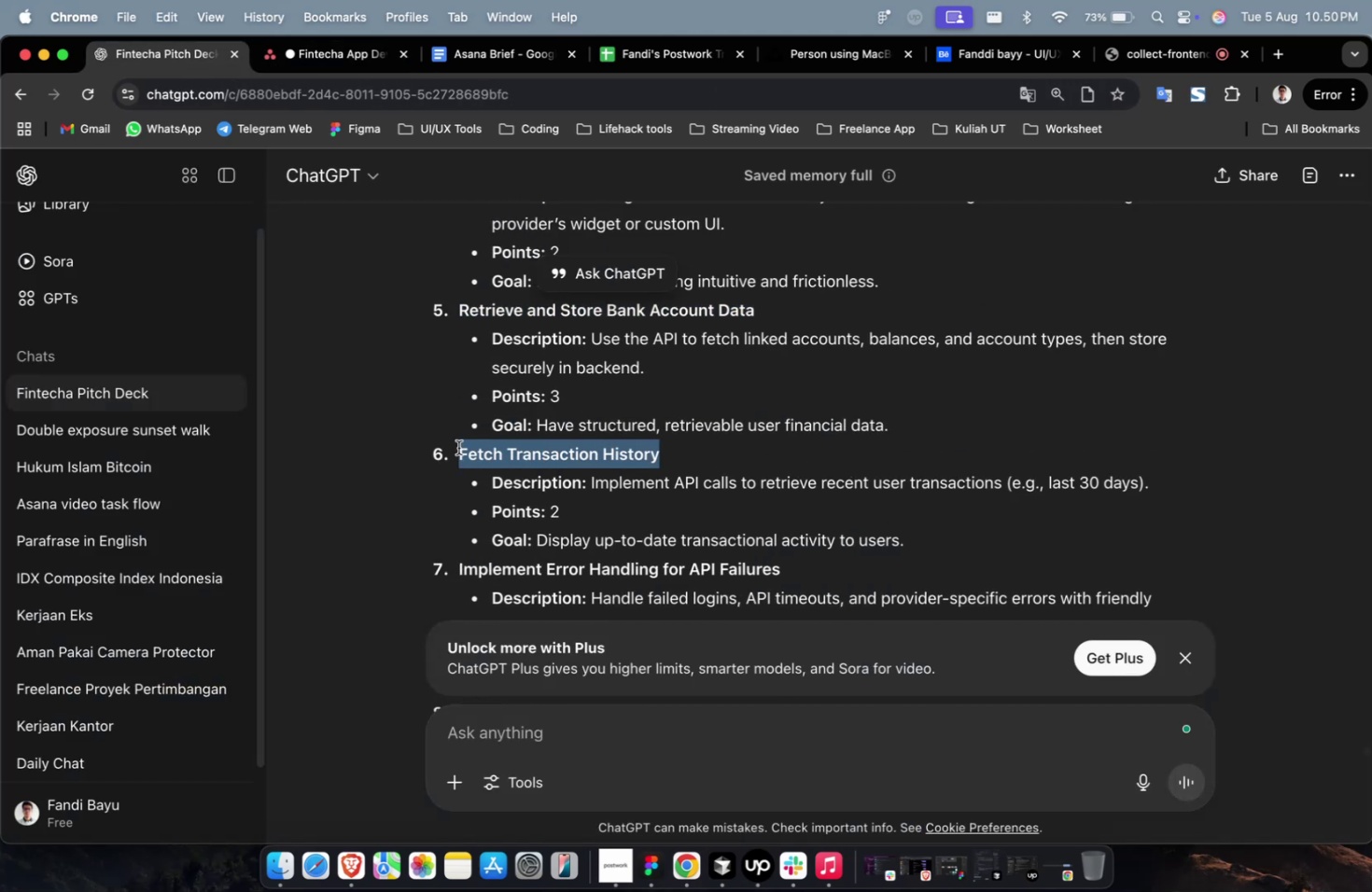 
key(Meta+CommandLeft)
 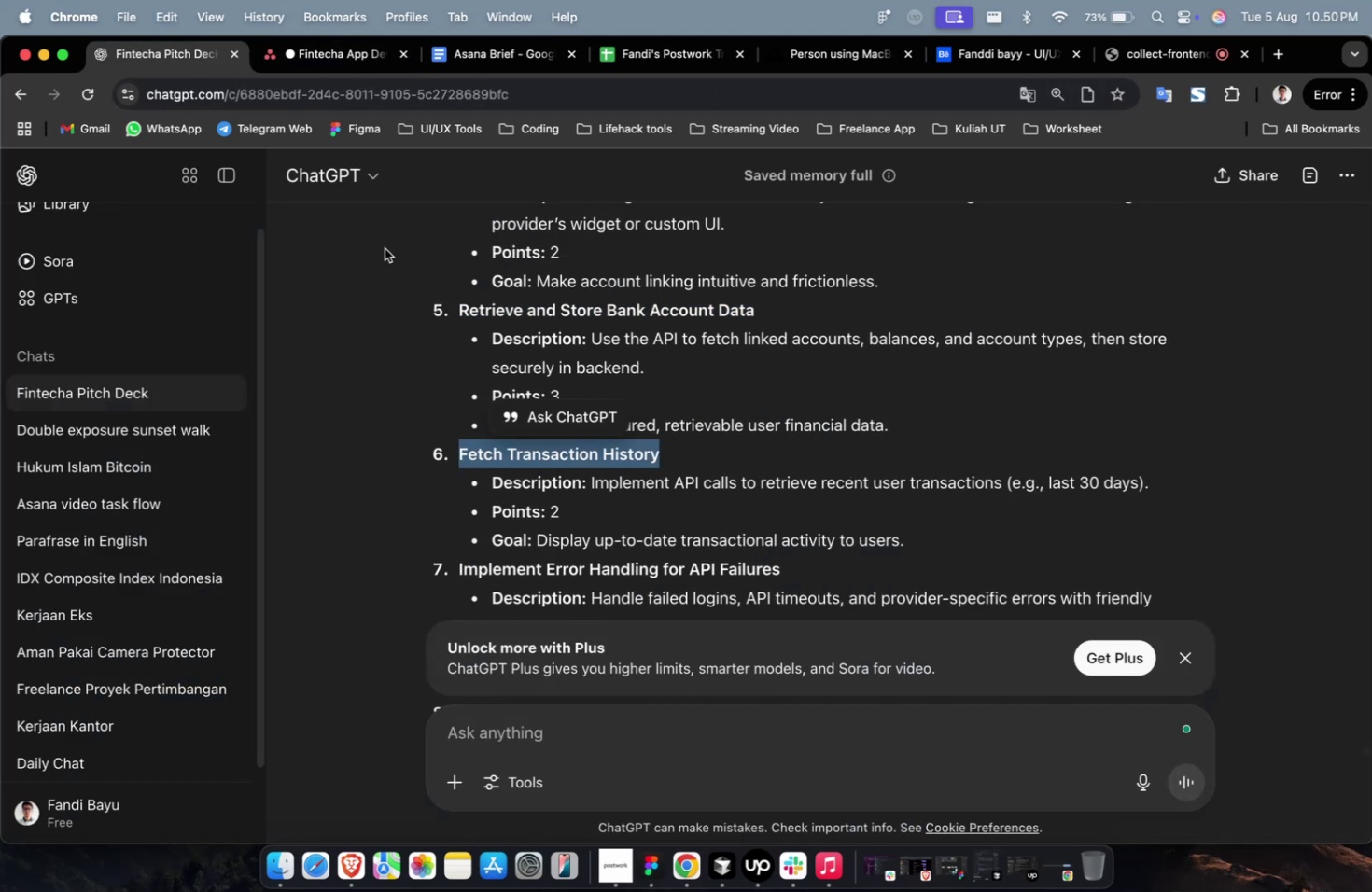 
key(Meta+C)
 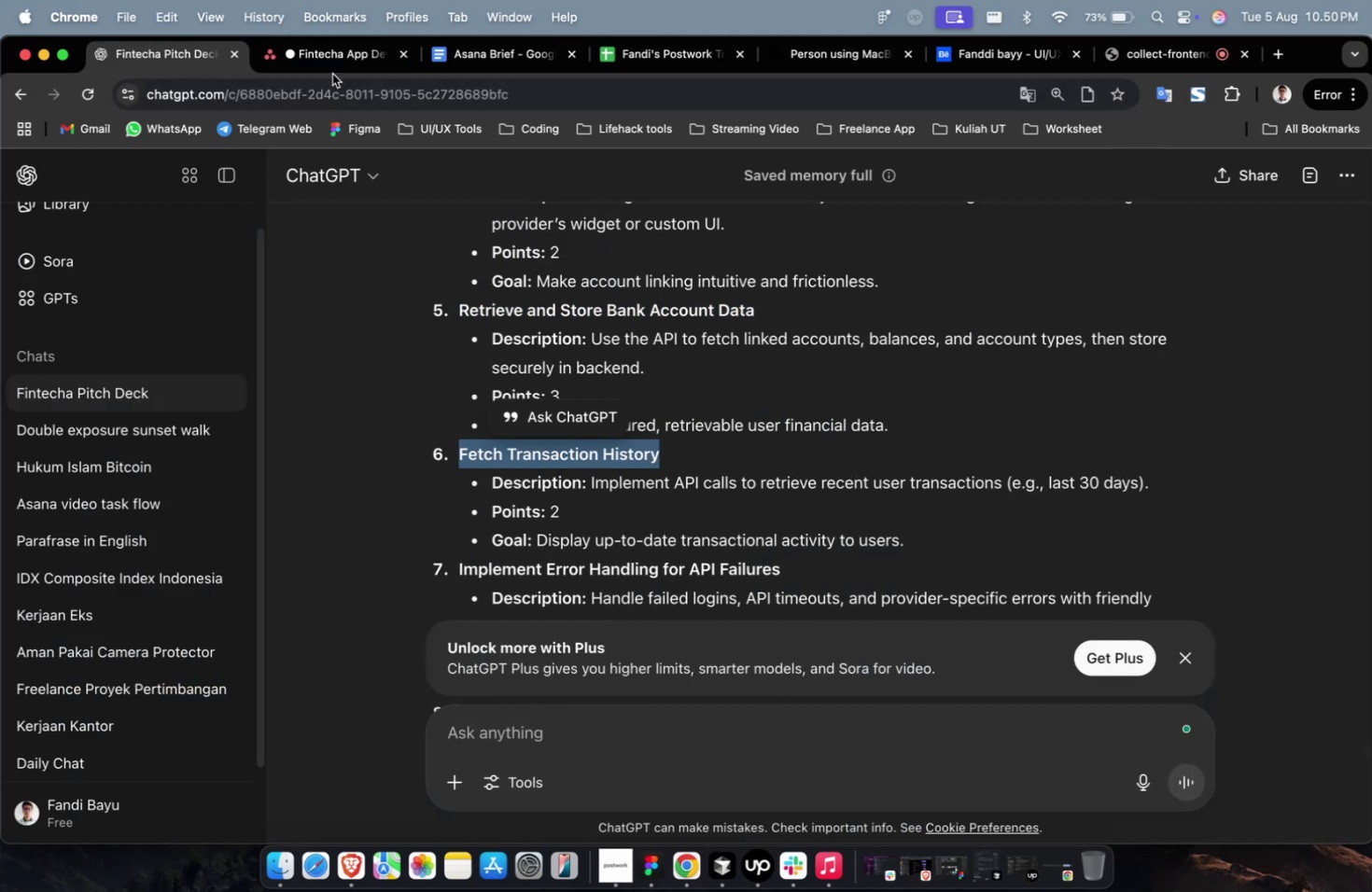 
left_click([333, 72])
 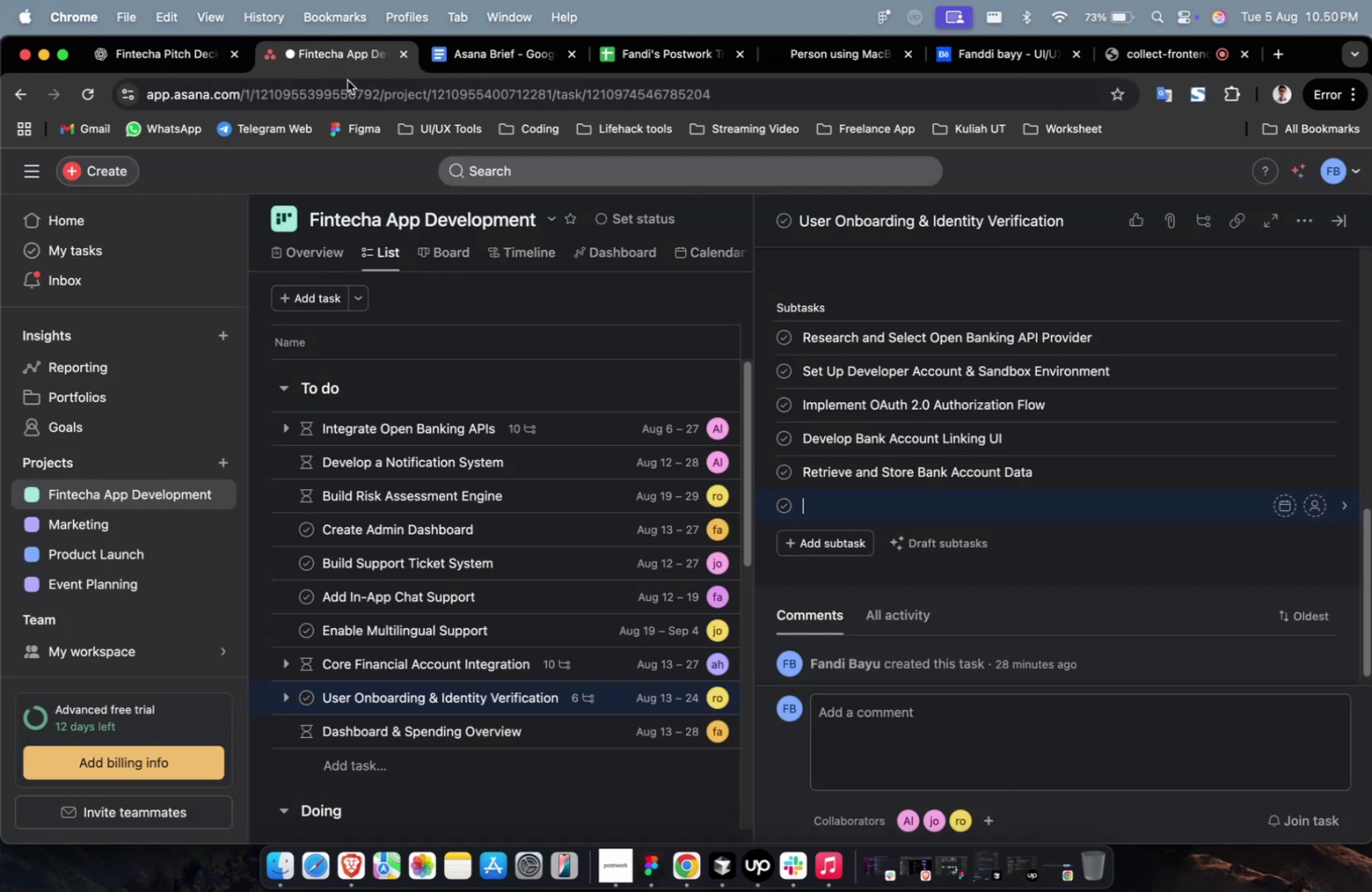 
key(Meta+V)
 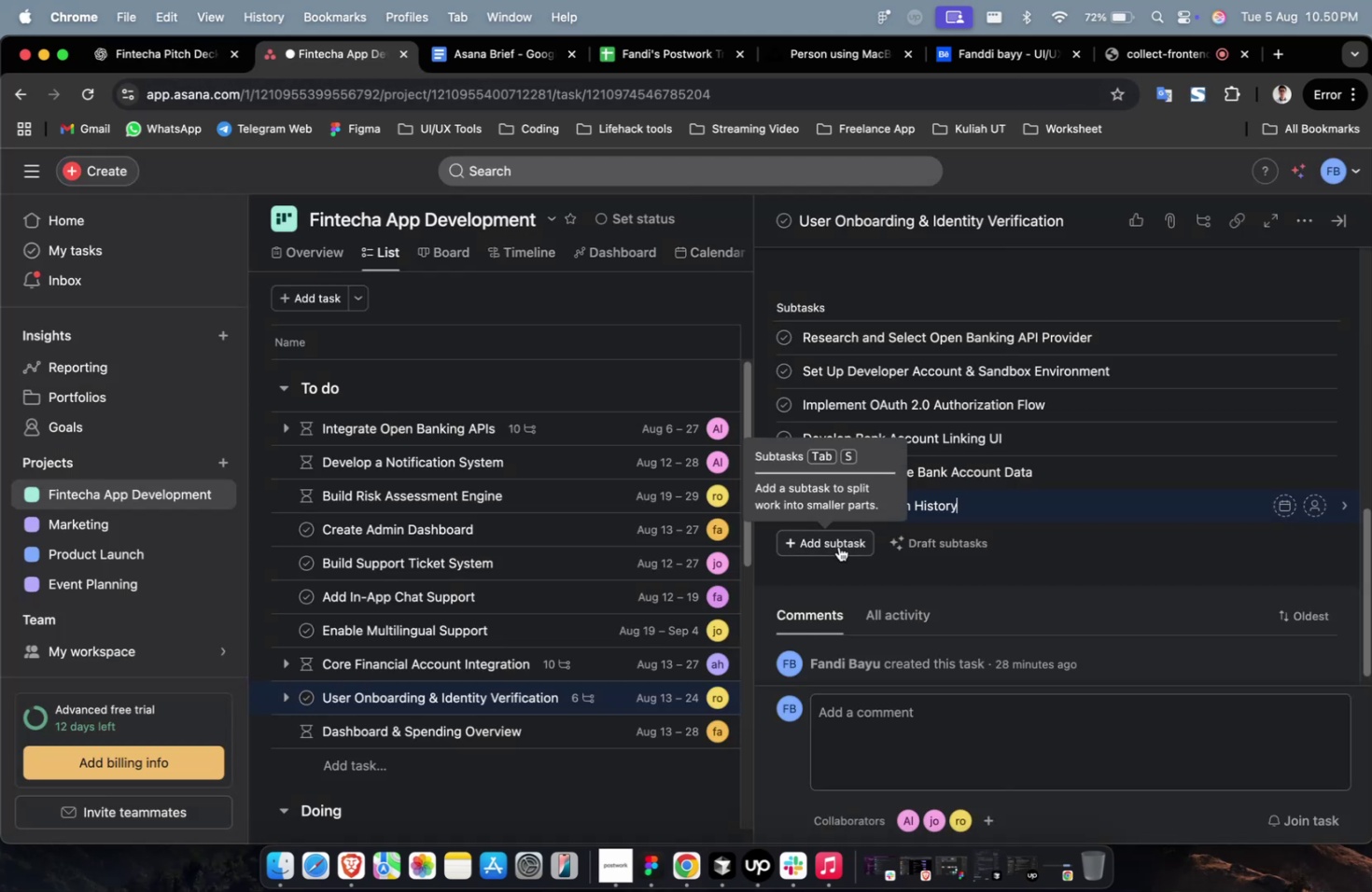 
left_click([838, 546])
 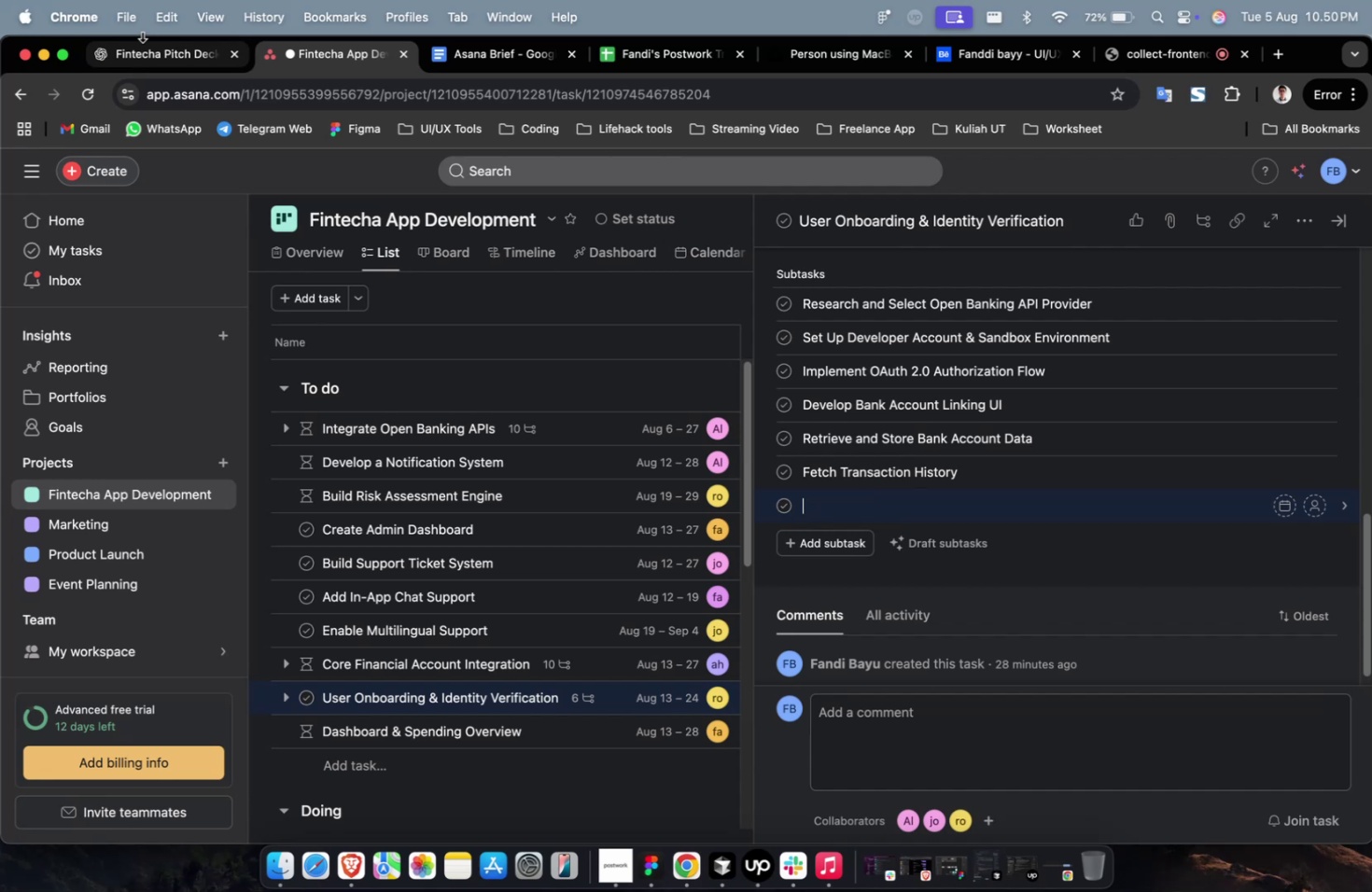 
left_click([141, 44])
 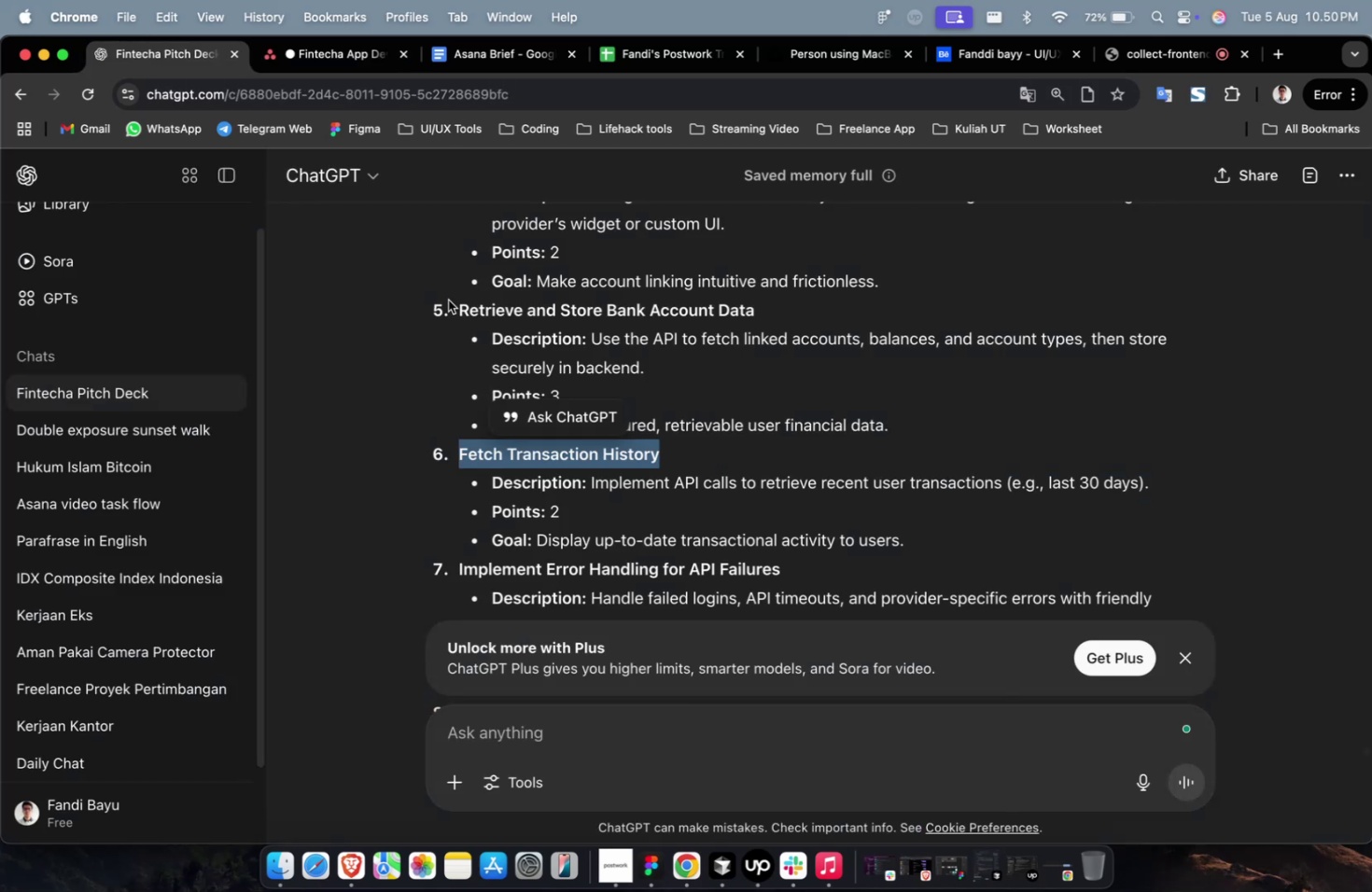 
scroll: coordinate [459, 305], scroll_direction: down, amount: 1.0
 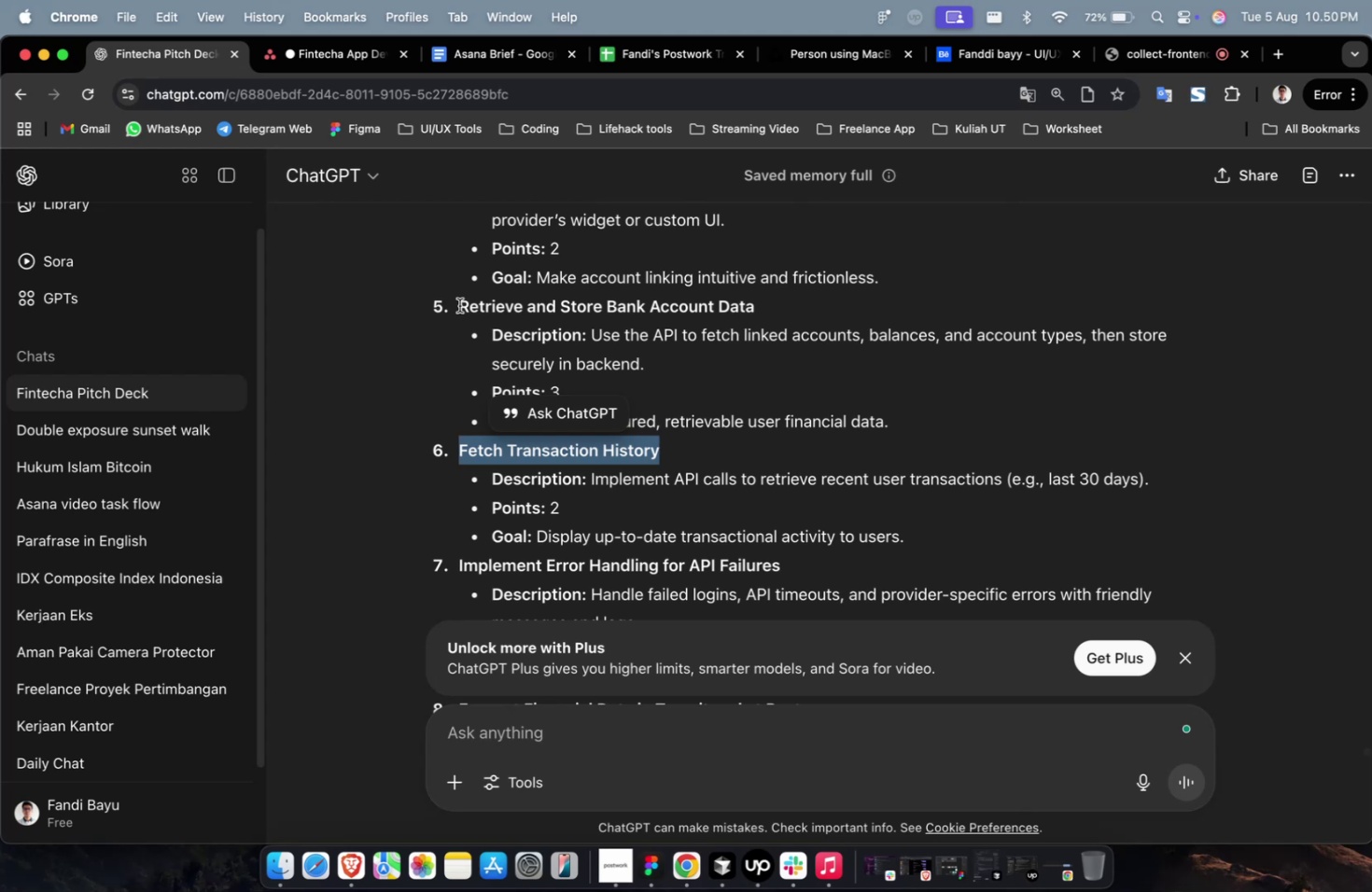 
wait(14.48)
 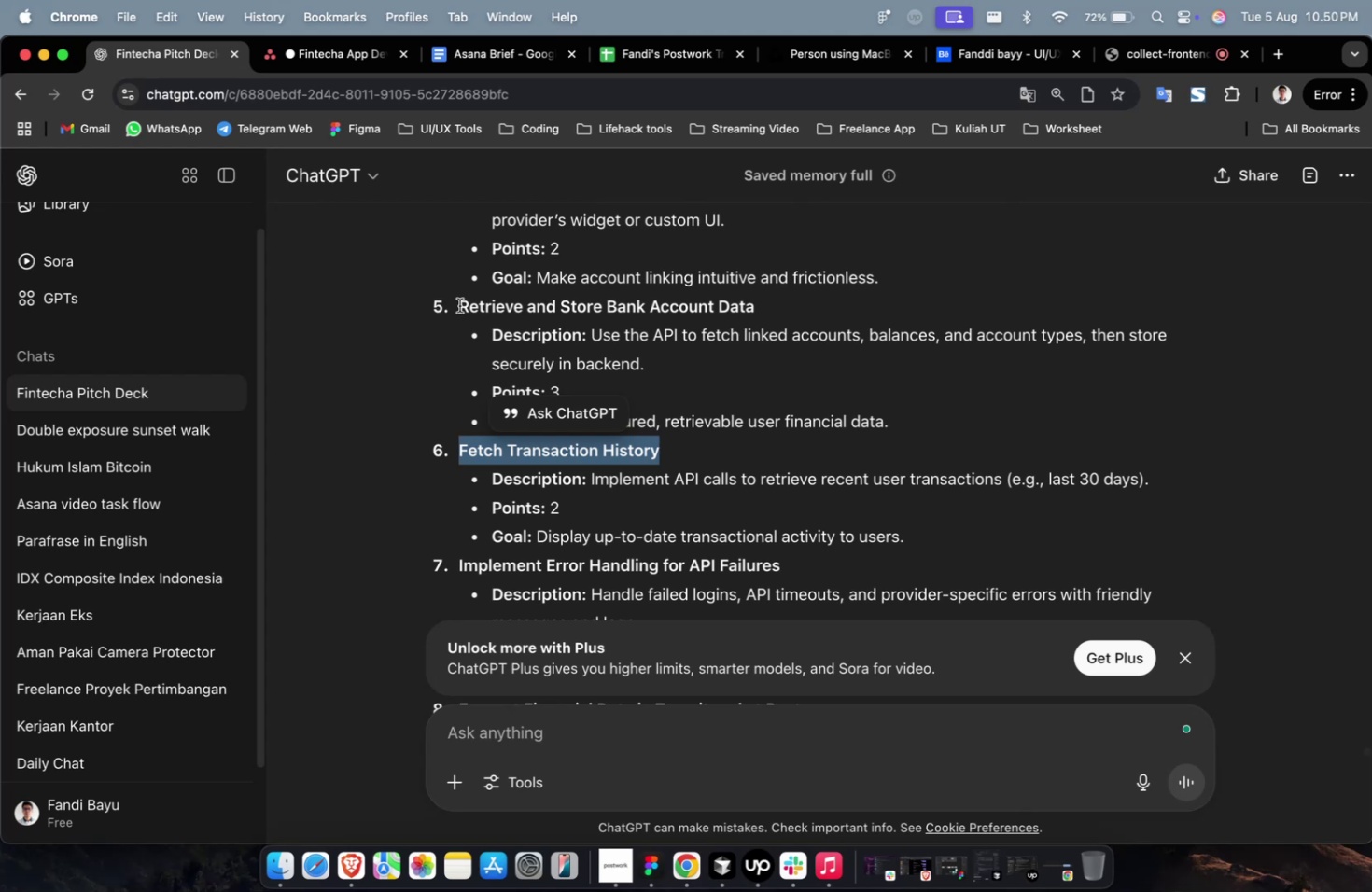 
left_click([367, 73])
 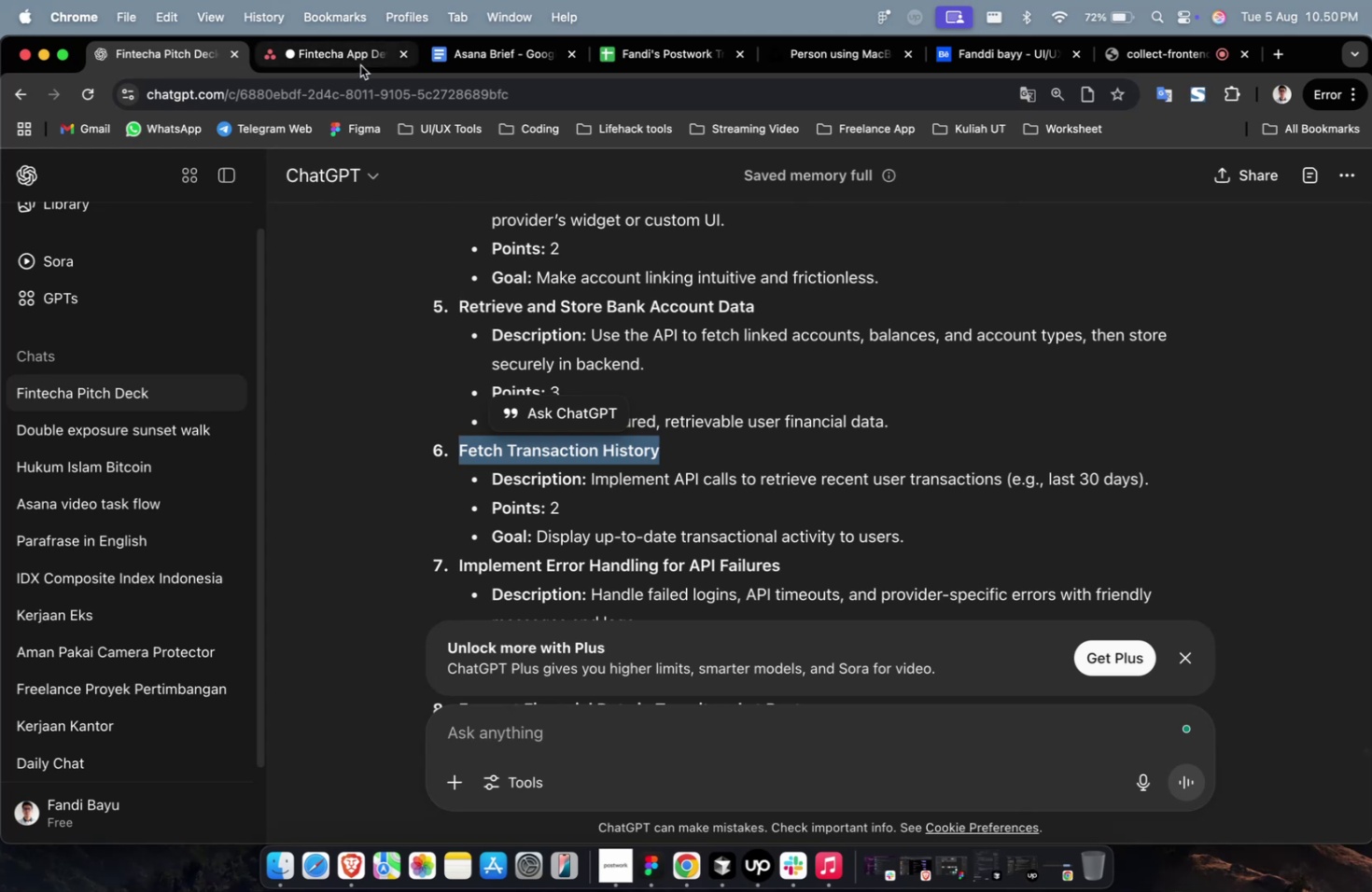 
double_click([360, 65])
 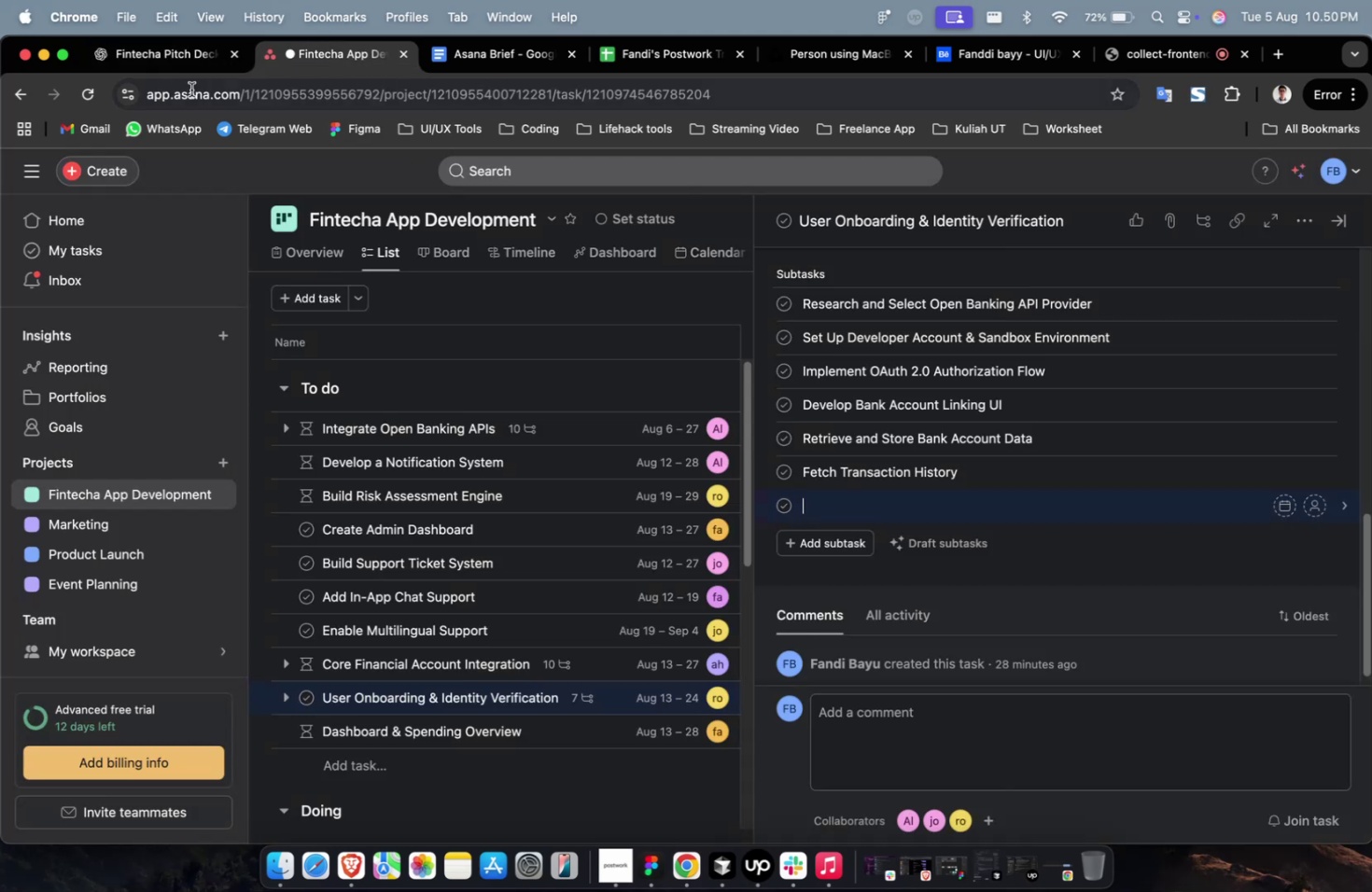 
left_click([140, 65])
 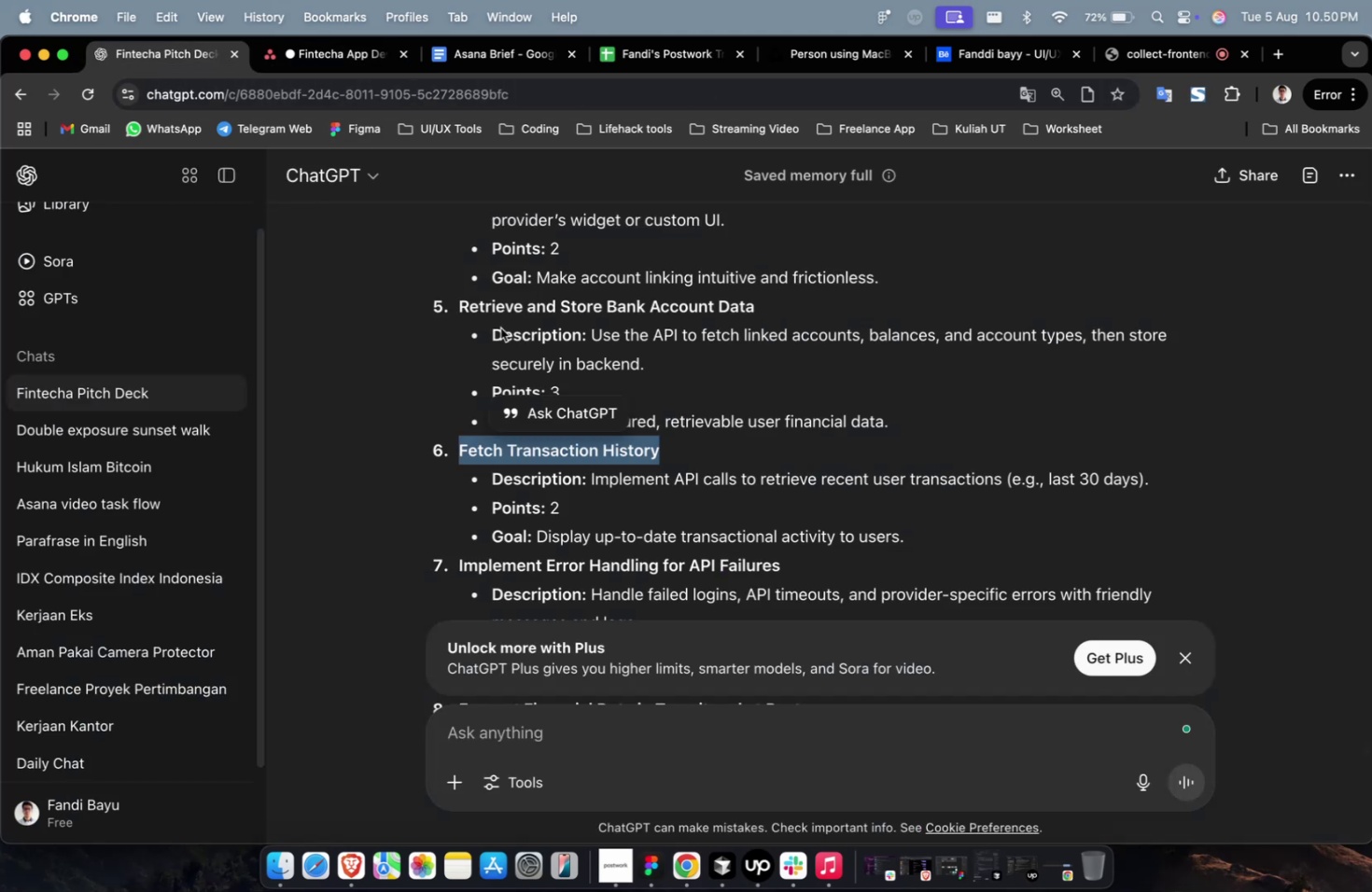 
scroll: coordinate [598, 361], scroll_direction: down, amount: 4.0
 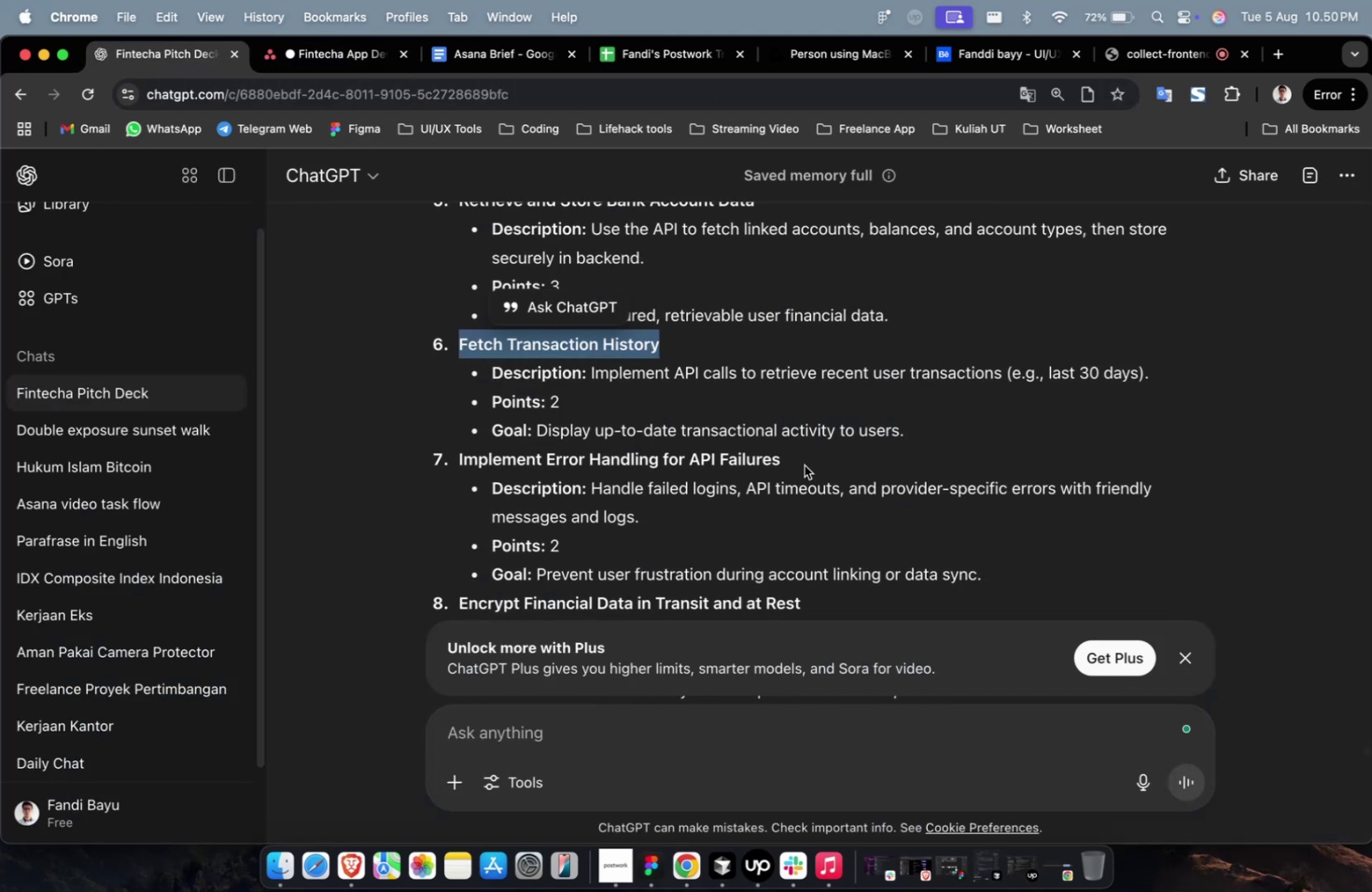 
left_click_drag(start_coordinate=[798, 463], to_coordinate=[441, 461])
 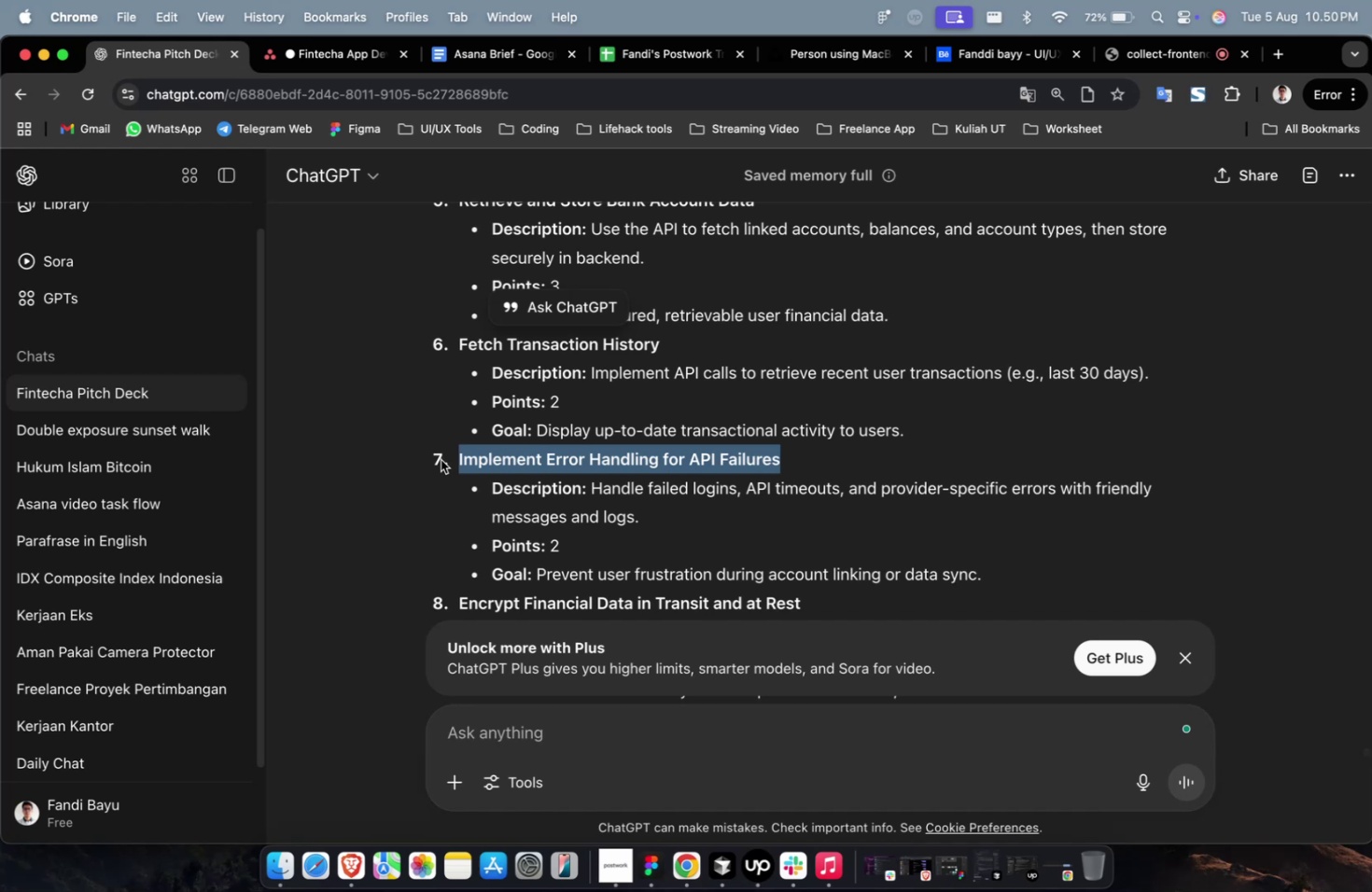 
key(Meta+CommandLeft)
 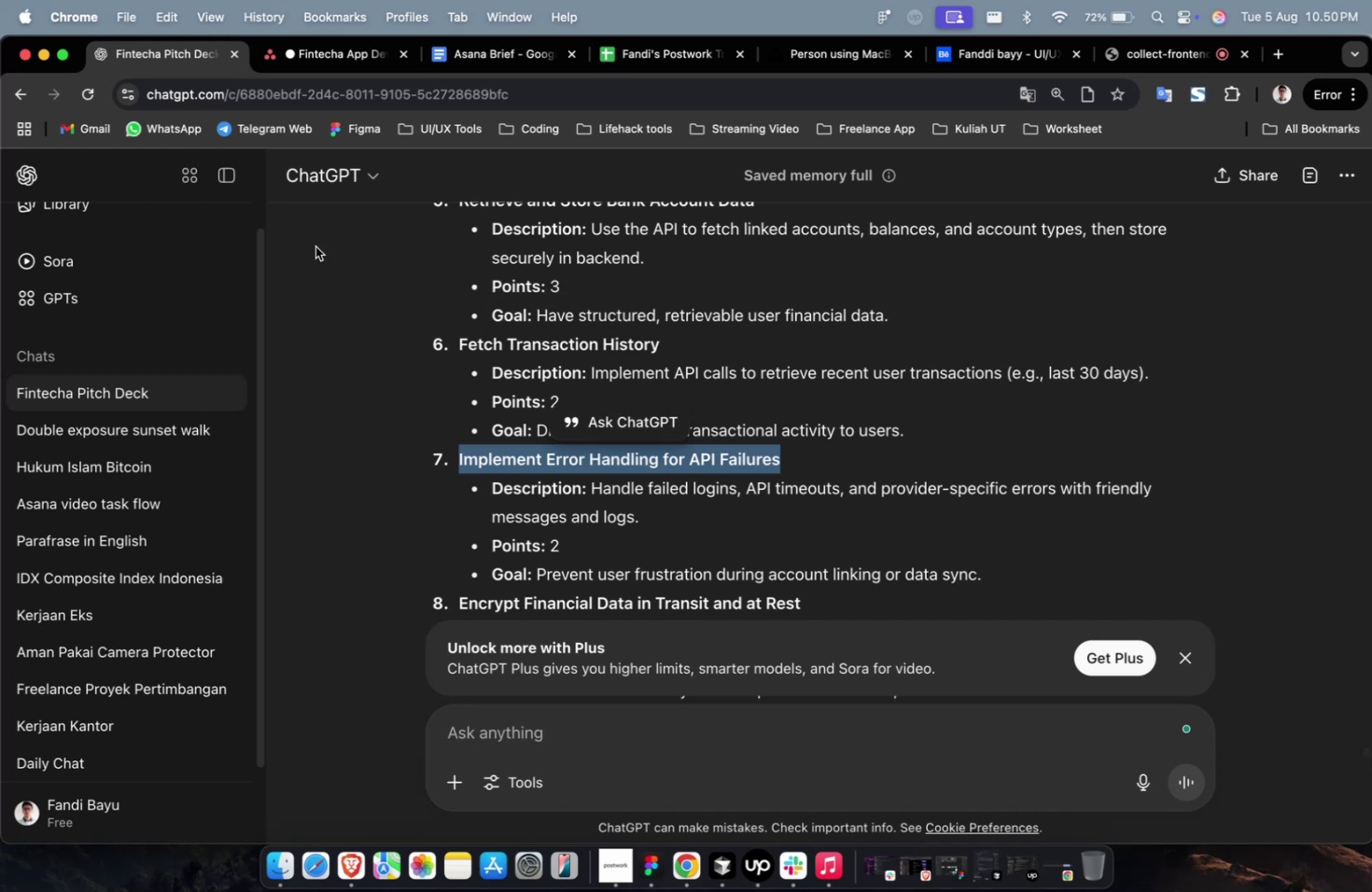 
key(Meta+C)
 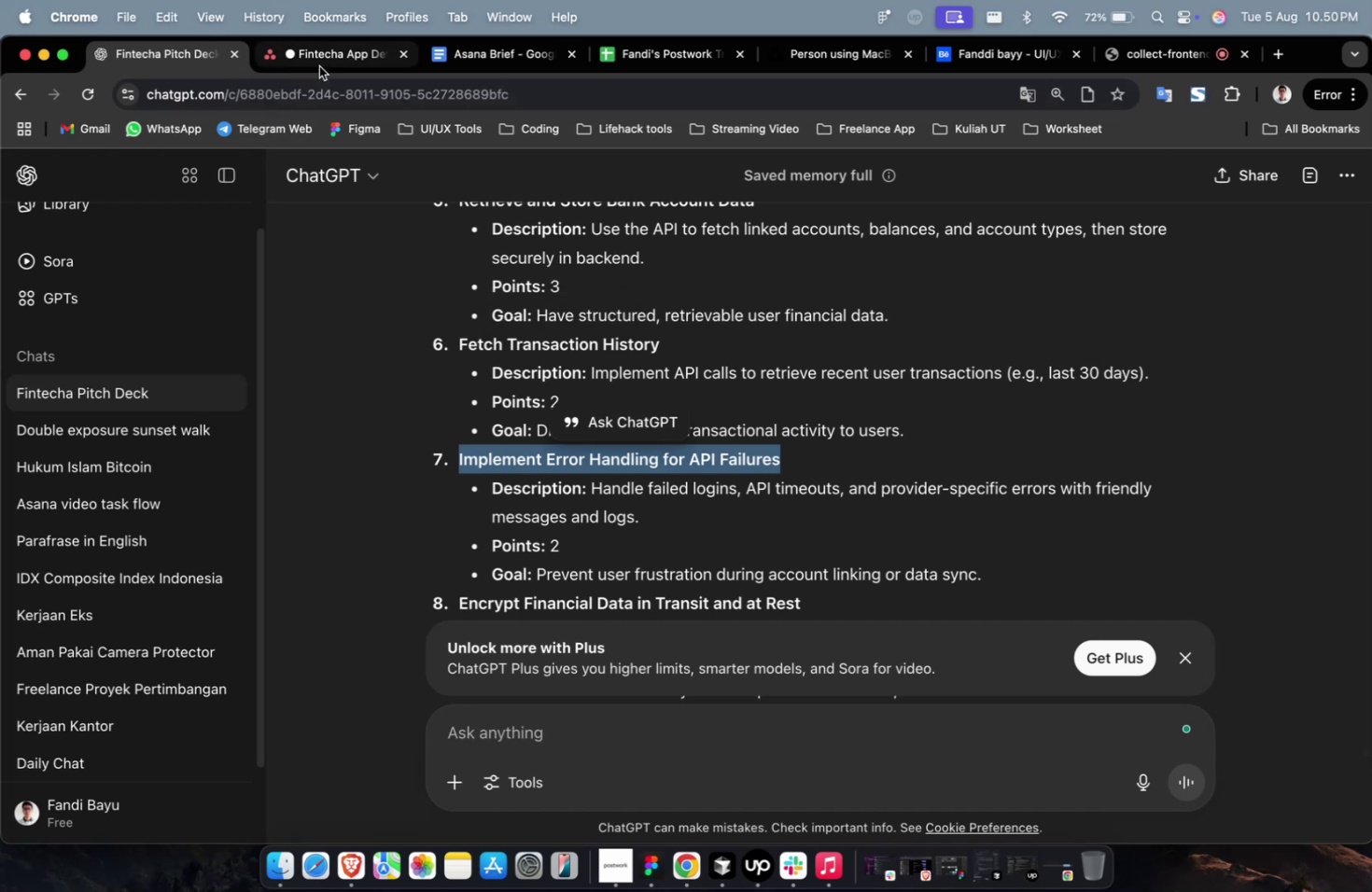 
left_click([319, 66])
 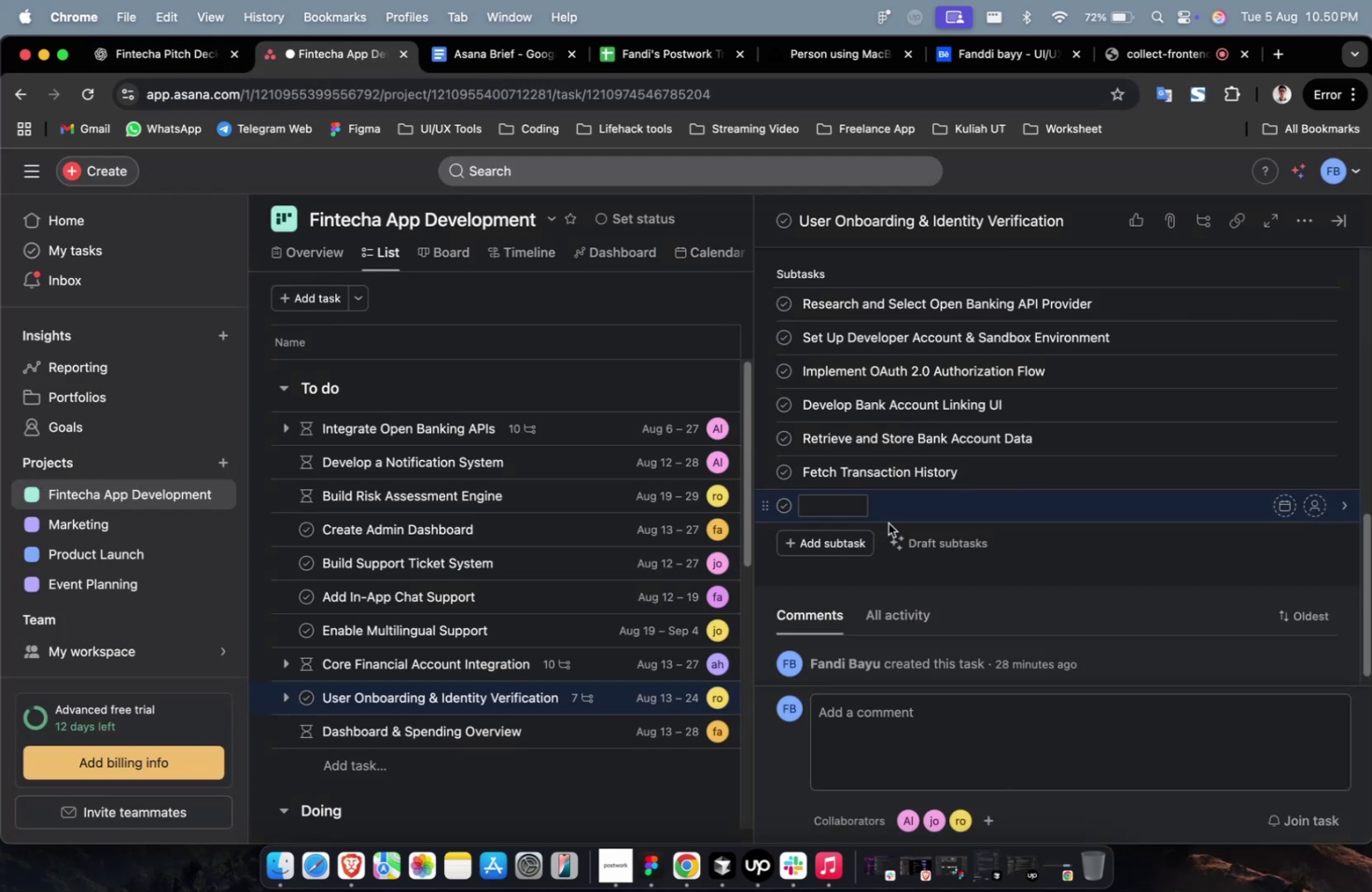 
hold_key(key=CommandLeft, duration=0.55)
 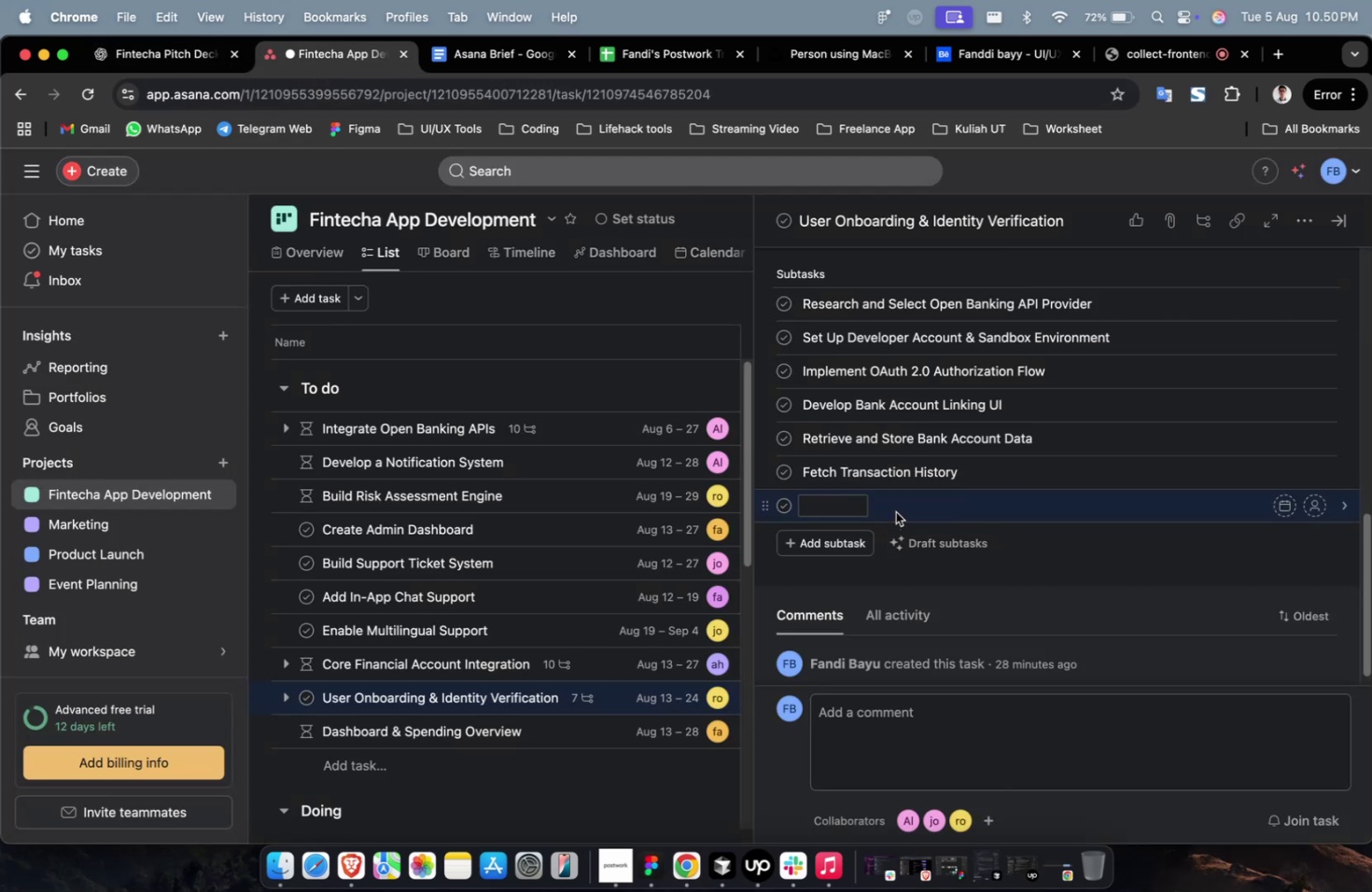 
key(Meta+CommandLeft)
 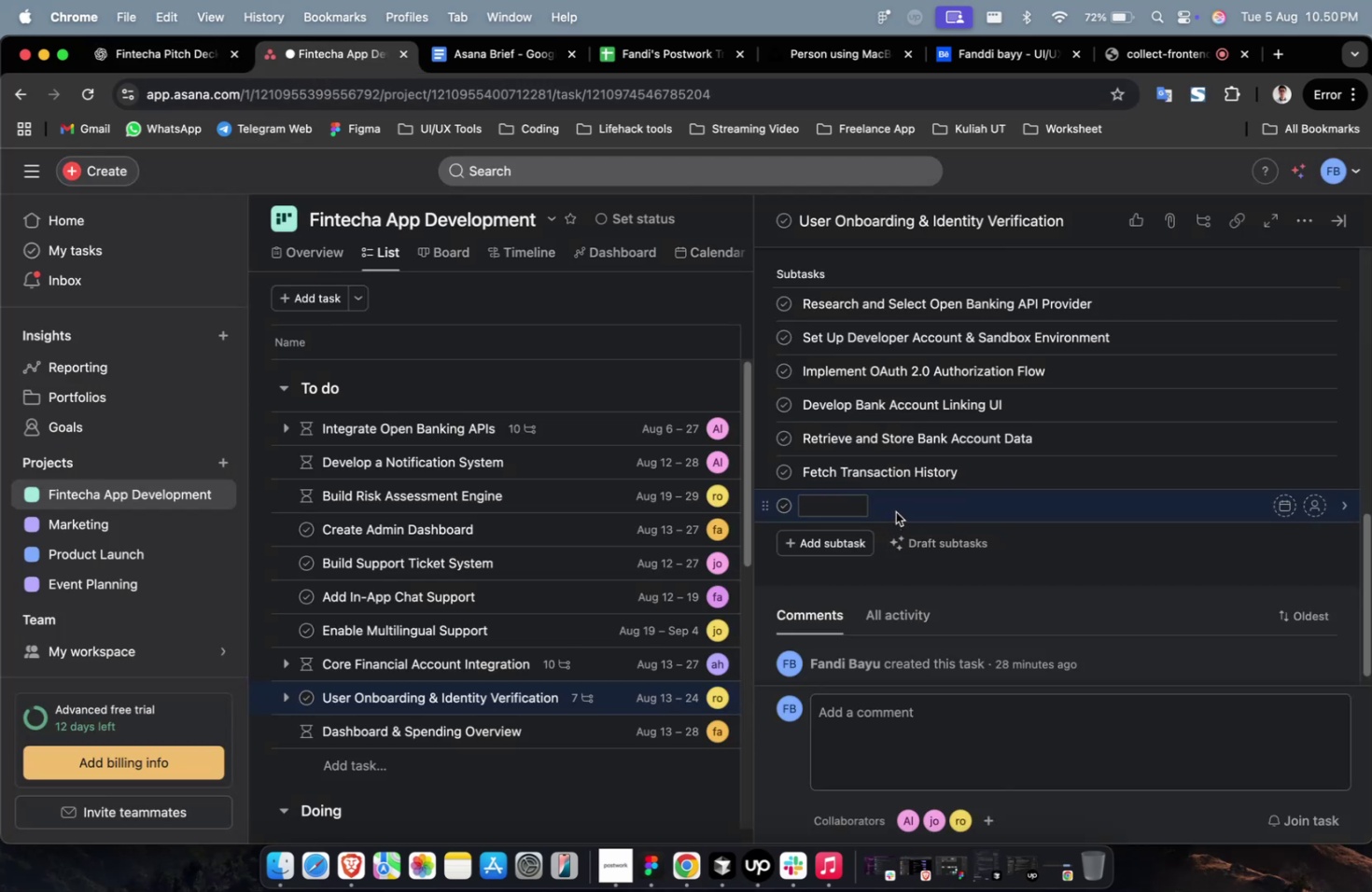 
key(Meta+V)
 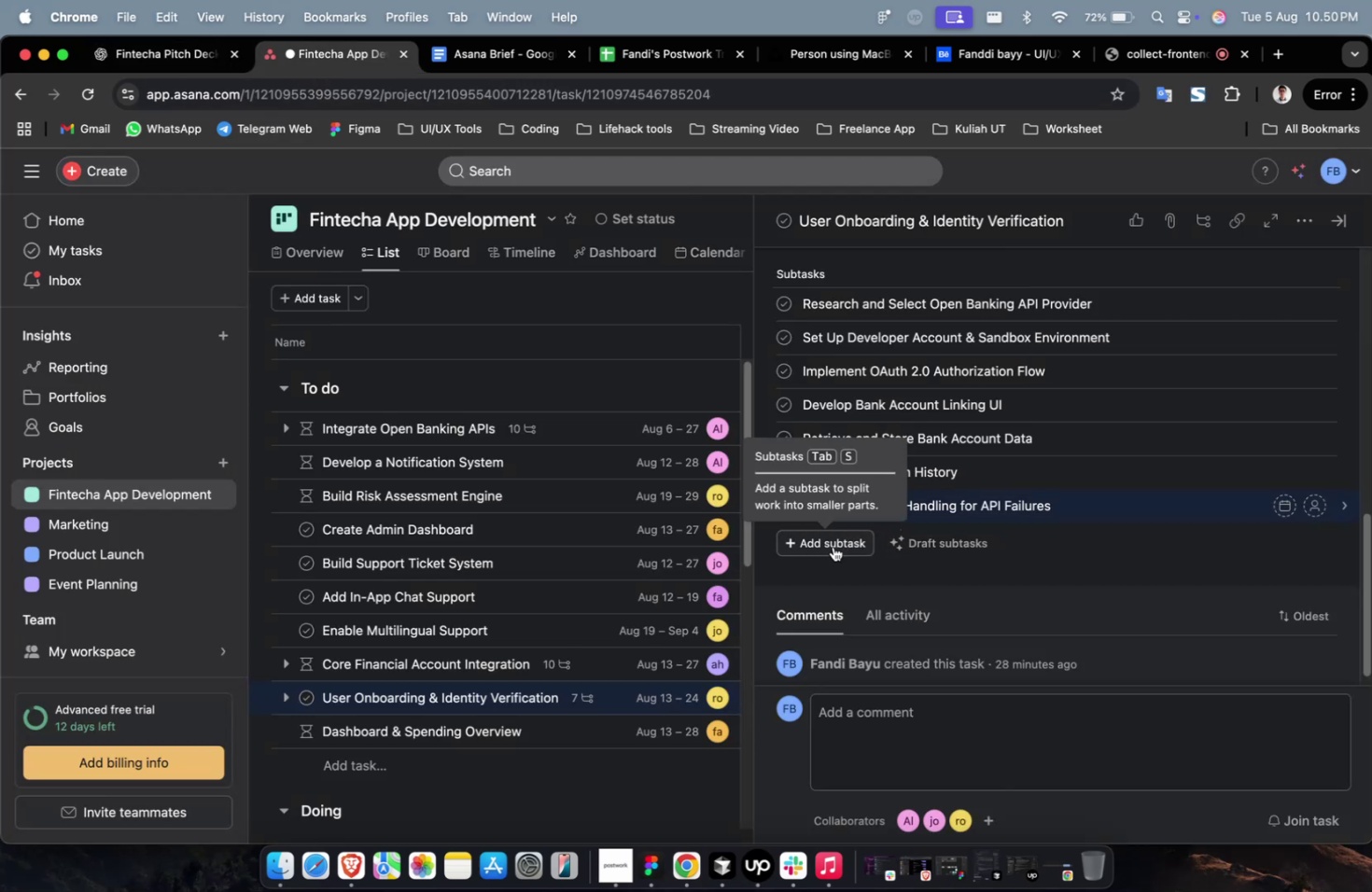 
left_click([833, 546])
 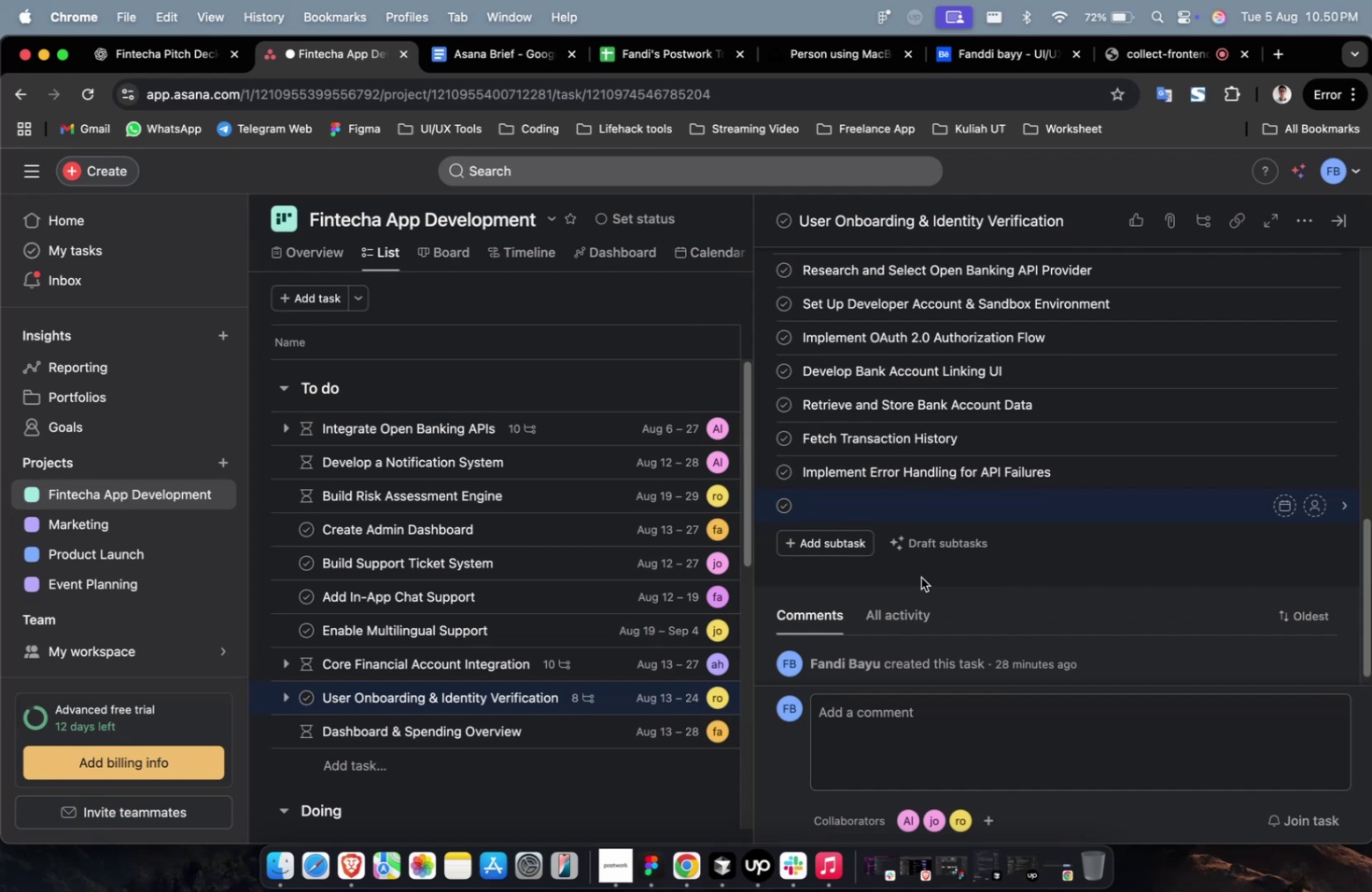 
wait(15.56)
 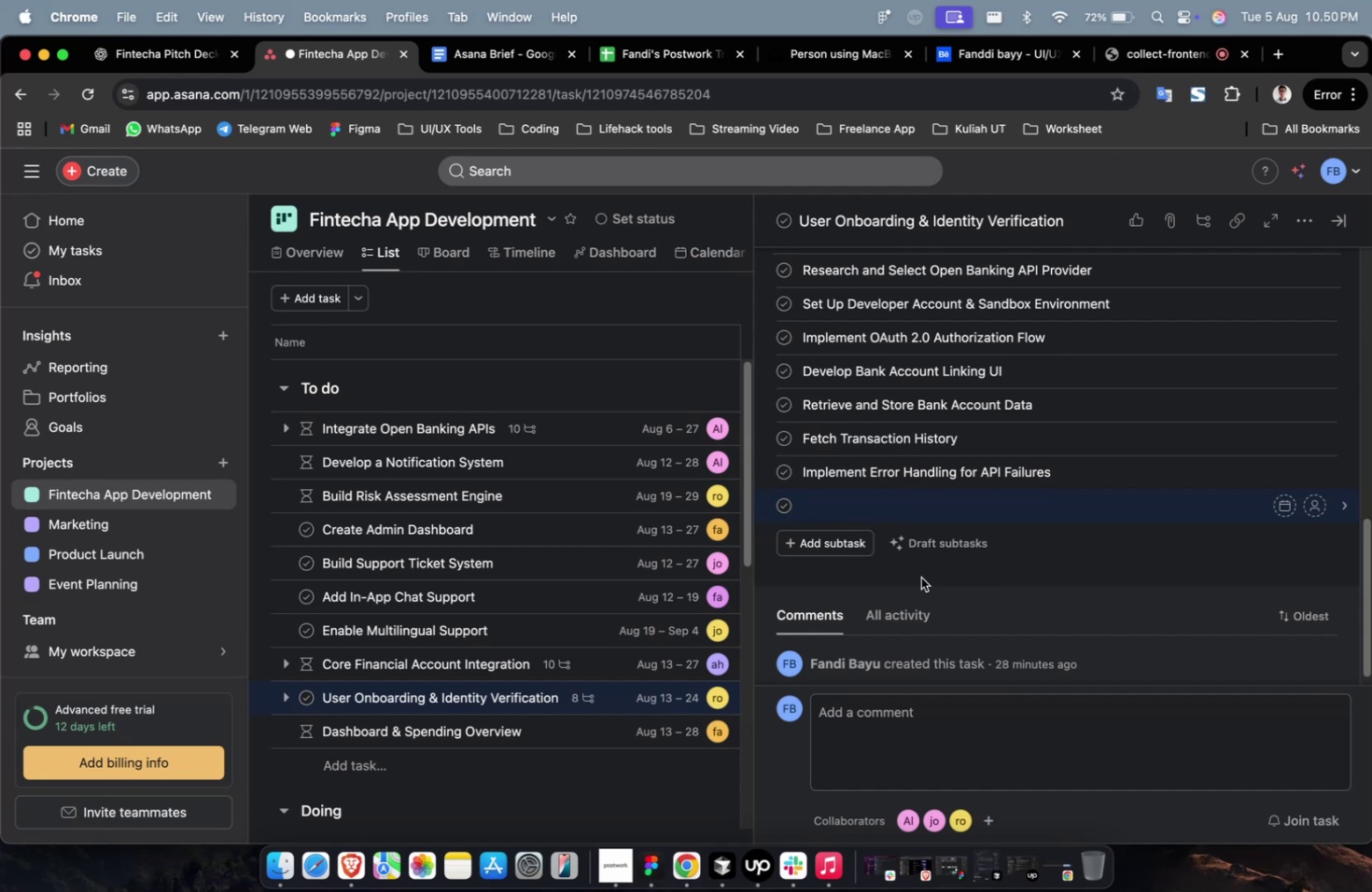 
left_click([171, 64])
 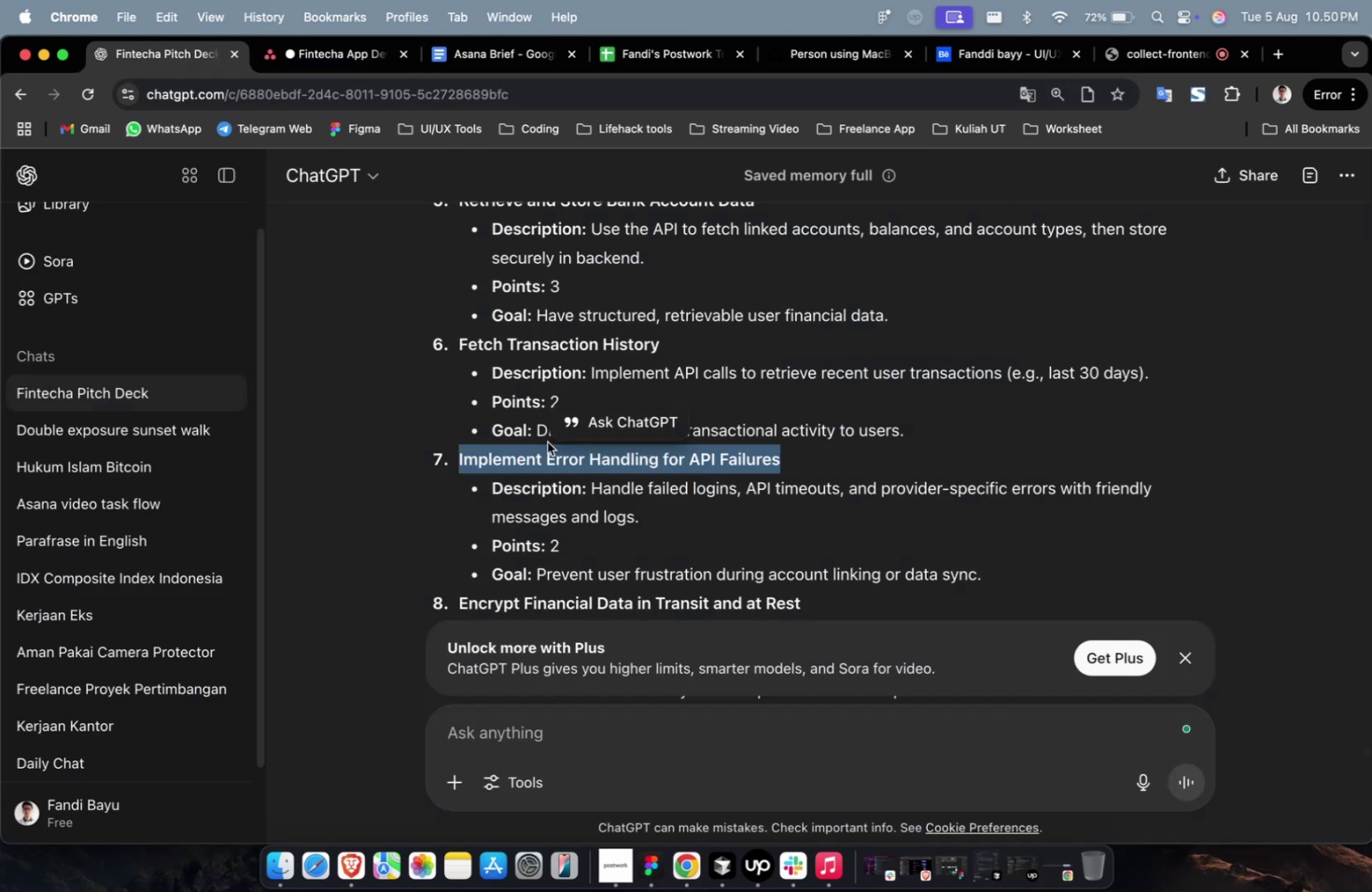 
scroll: coordinate [615, 467], scroll_direction: down, amount: 9.0
 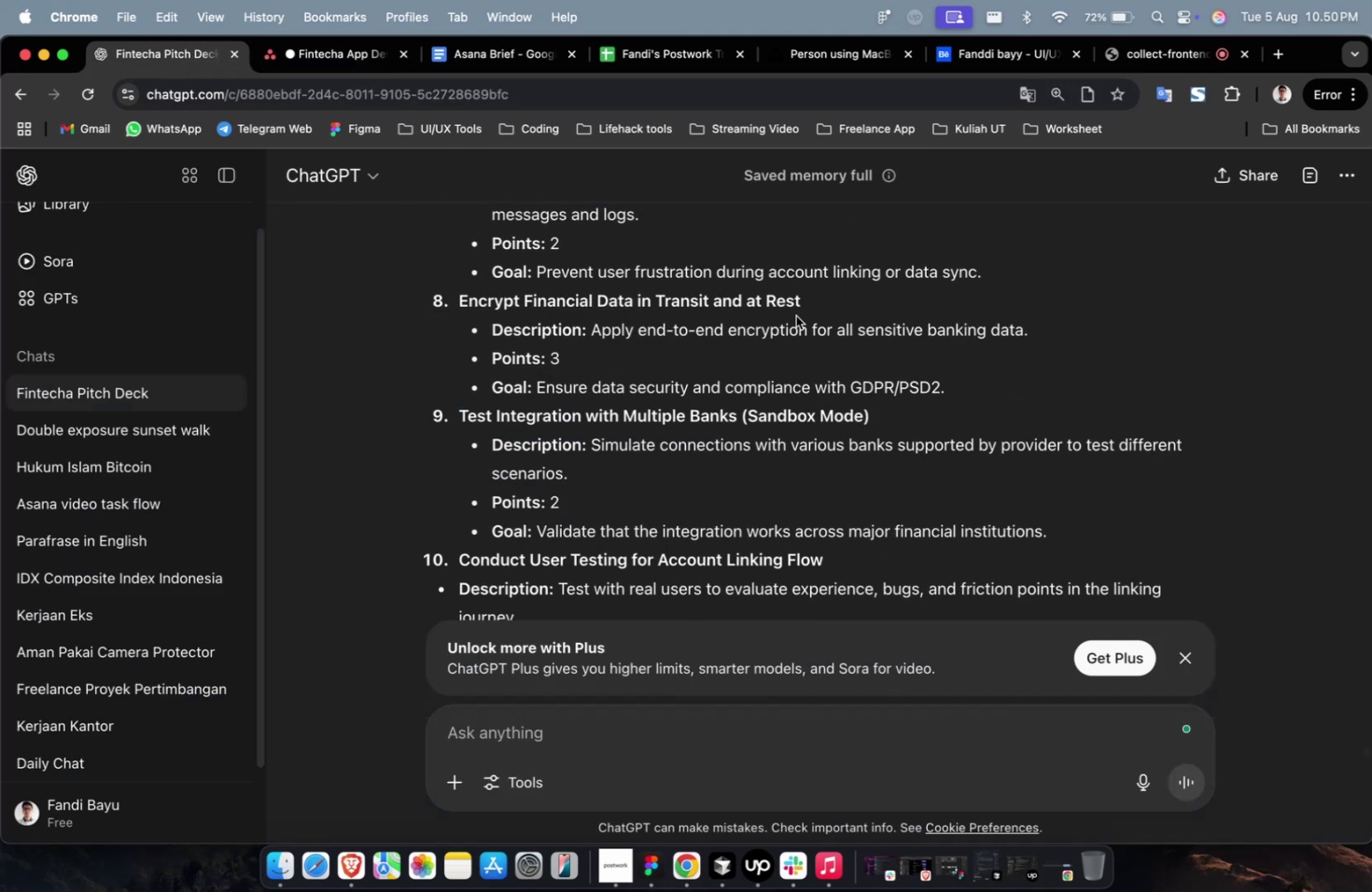 
left_click_drag(start_coordinate=[806, 300], to_coordinate=[461, 311])
 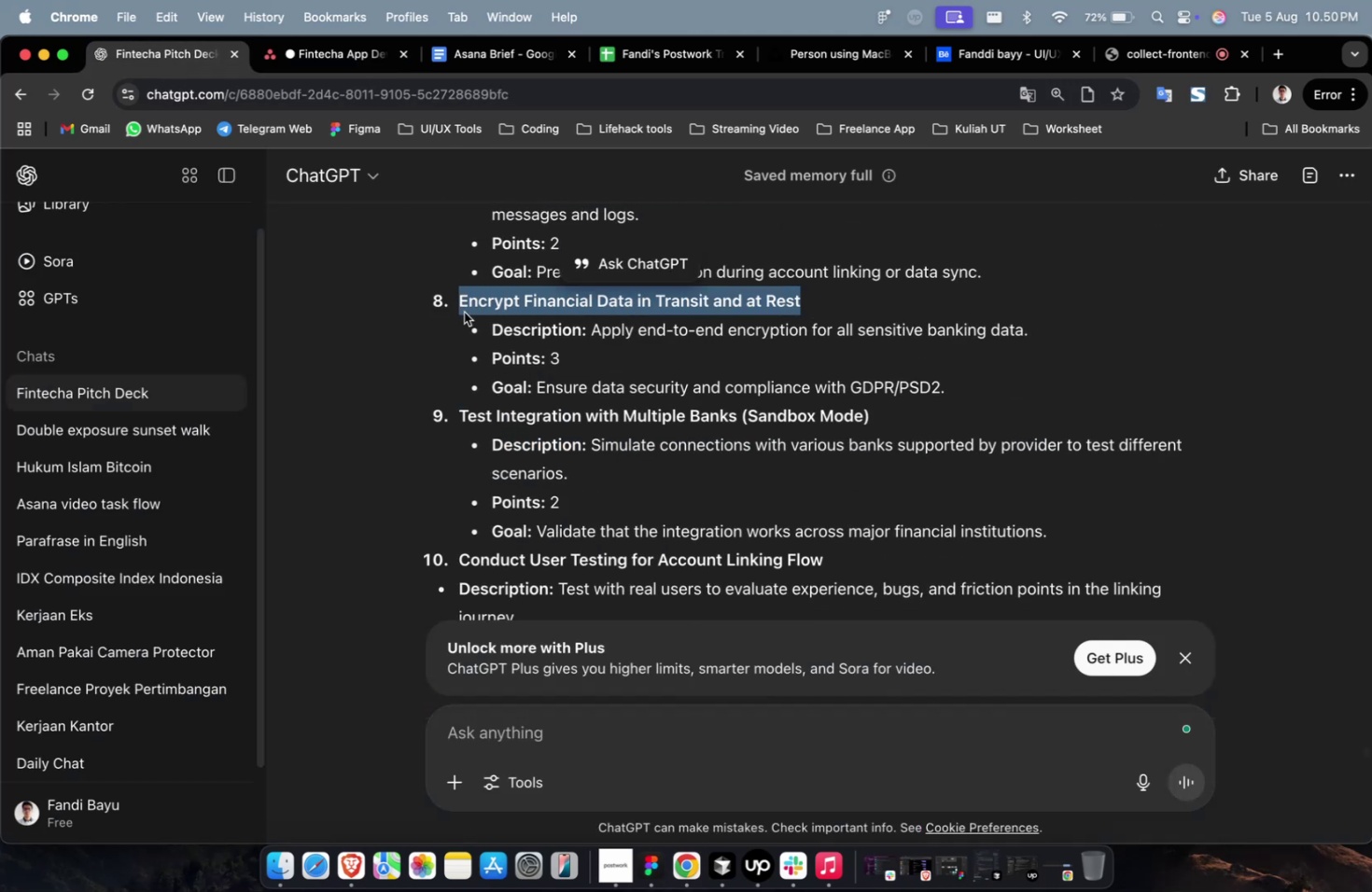 
key(Meta+C)
 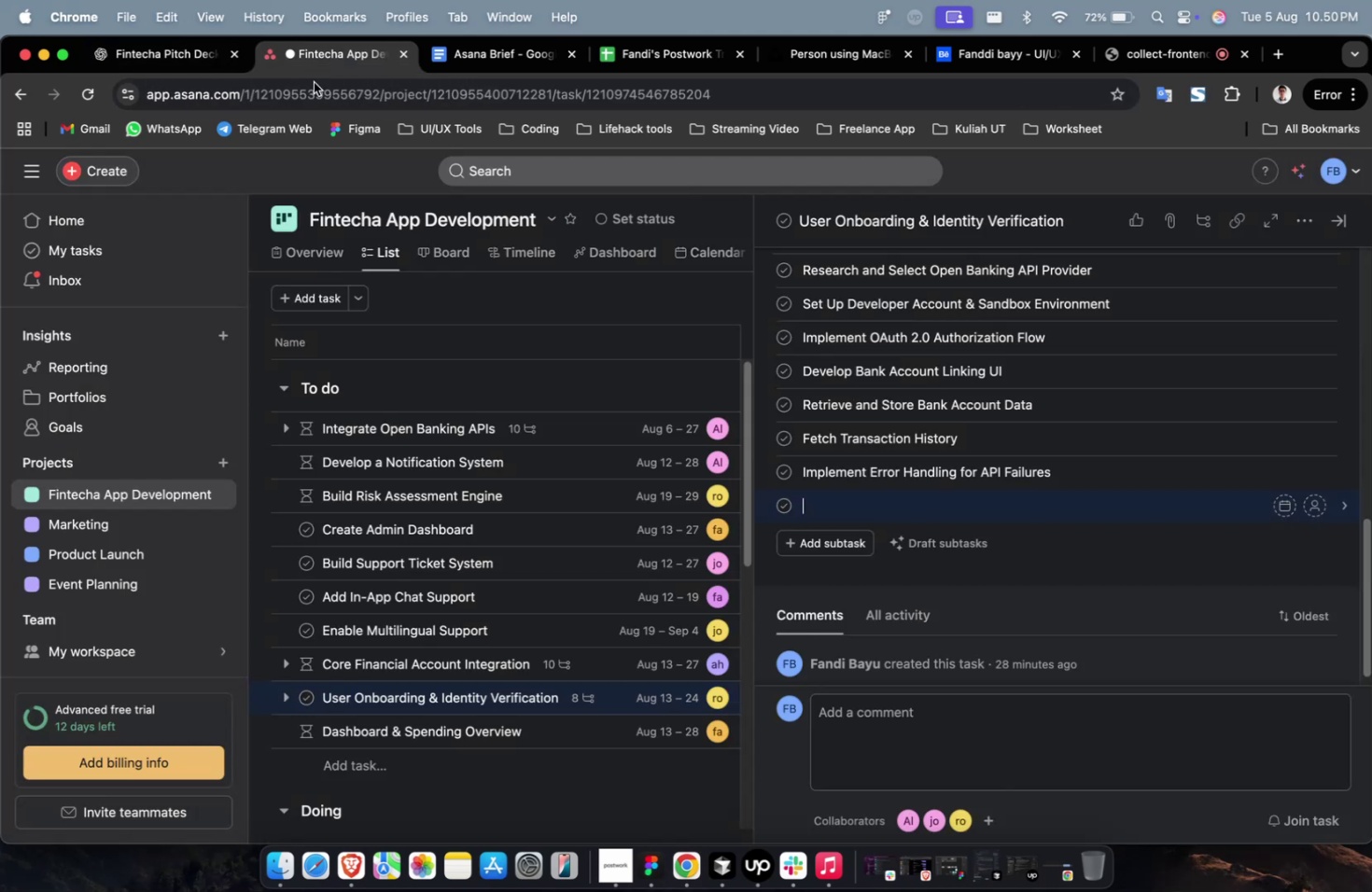 
key(Meta+V)
 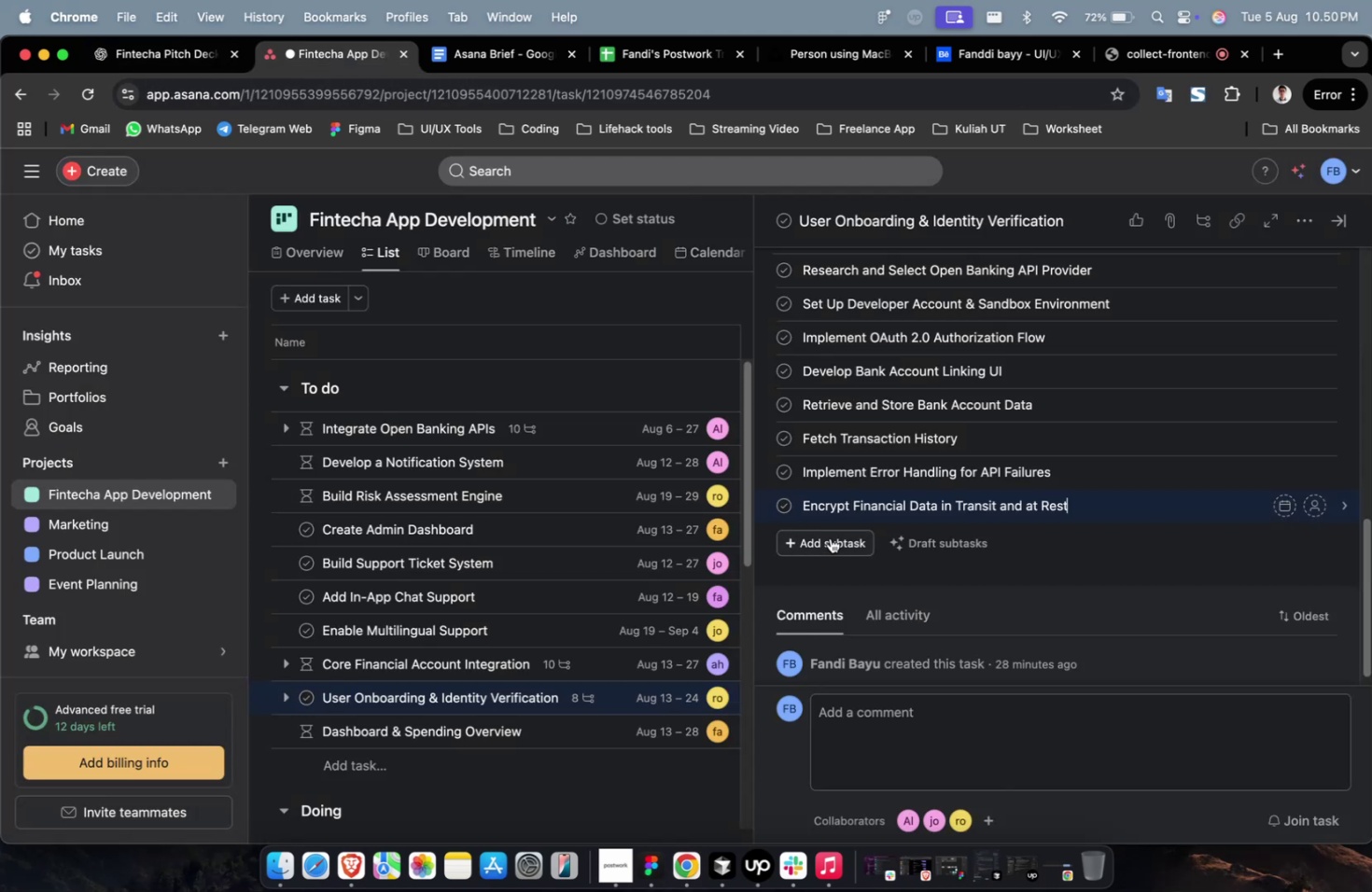 
left_click([830, 537])
 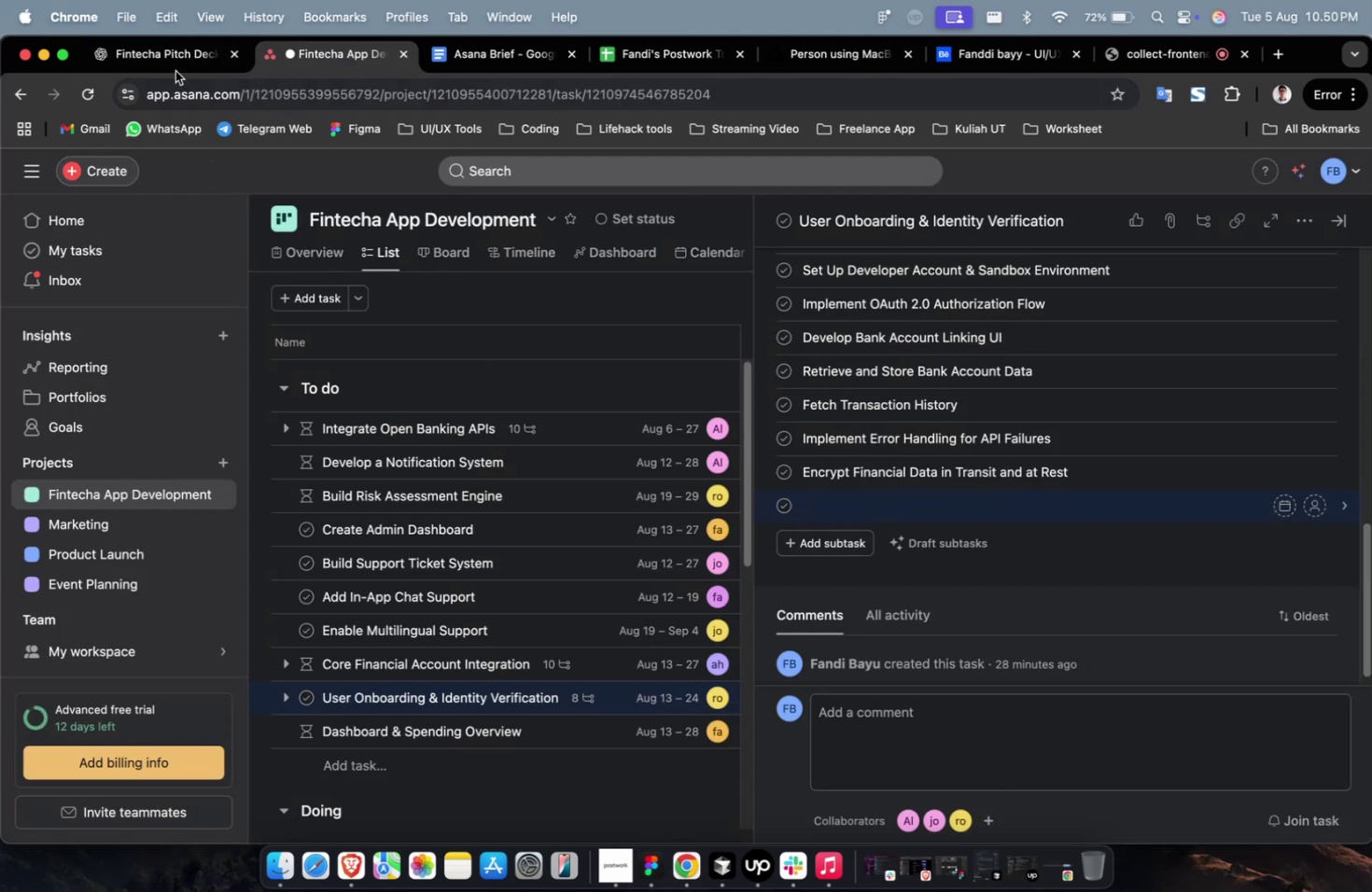 
left_click([178, 56])
 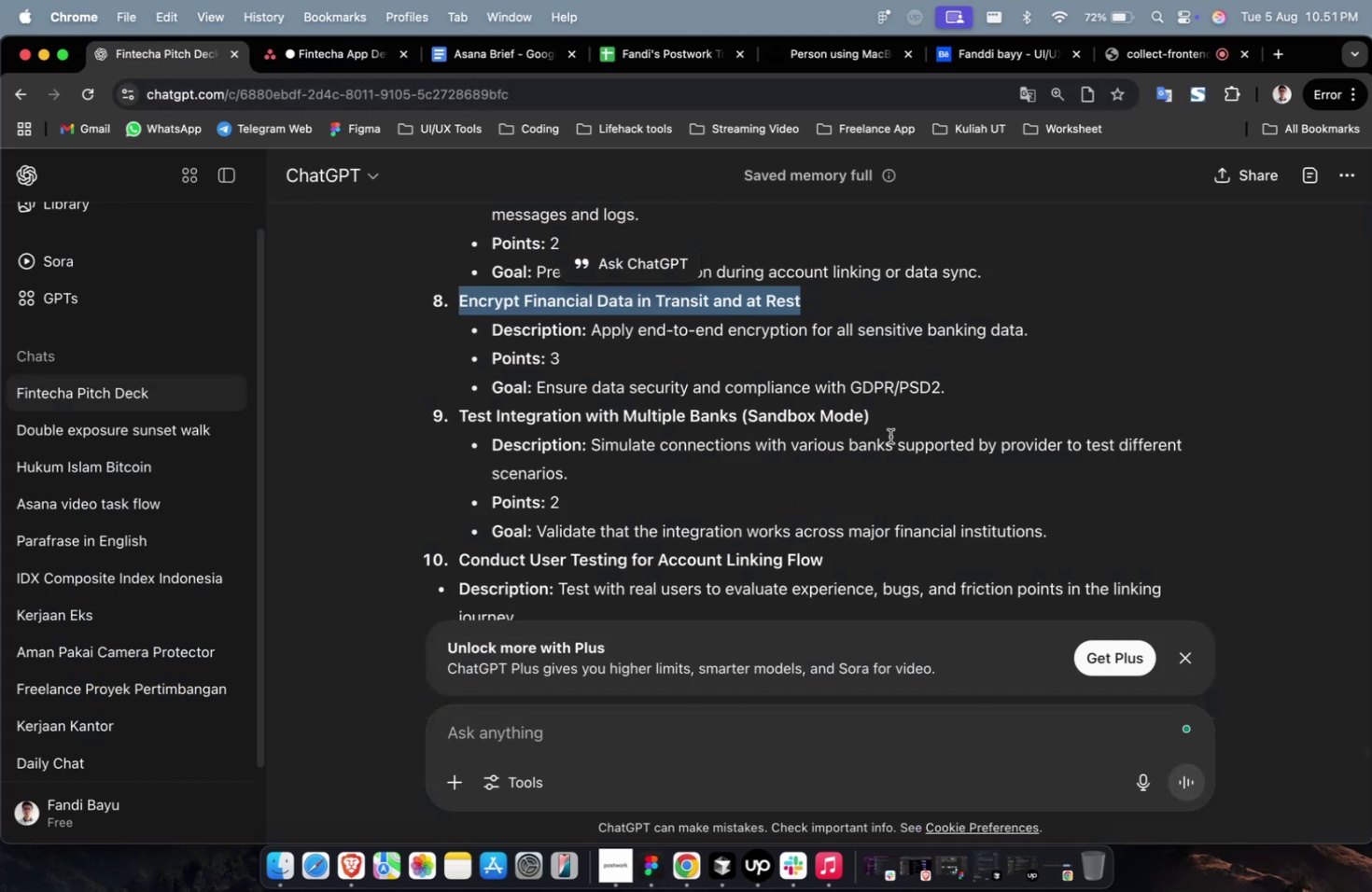 
left_click_drag(start_coordinate=[885, 423], to_coordinate=[456, 420])
 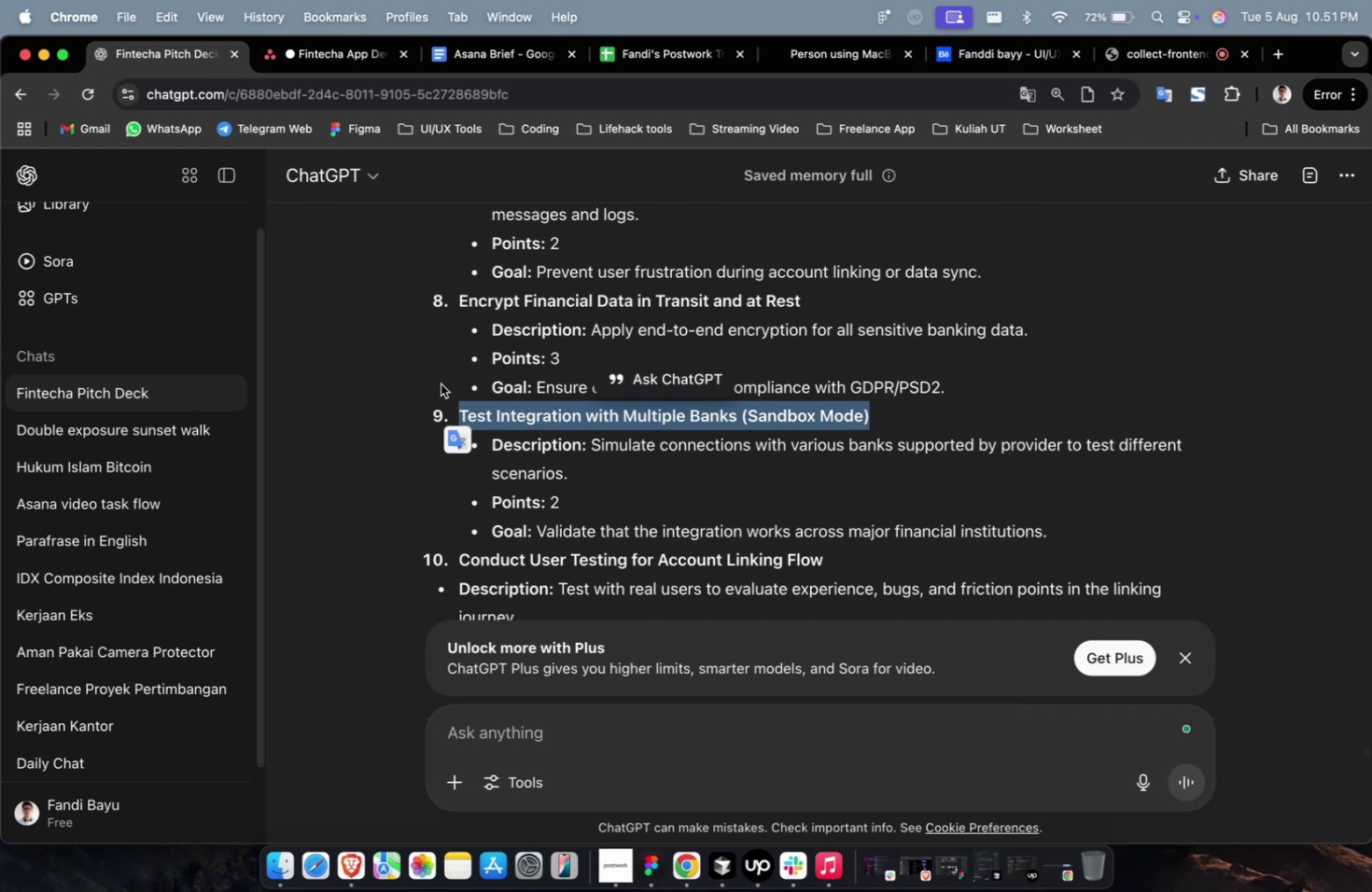 
key(Meta+CommandLeft)
 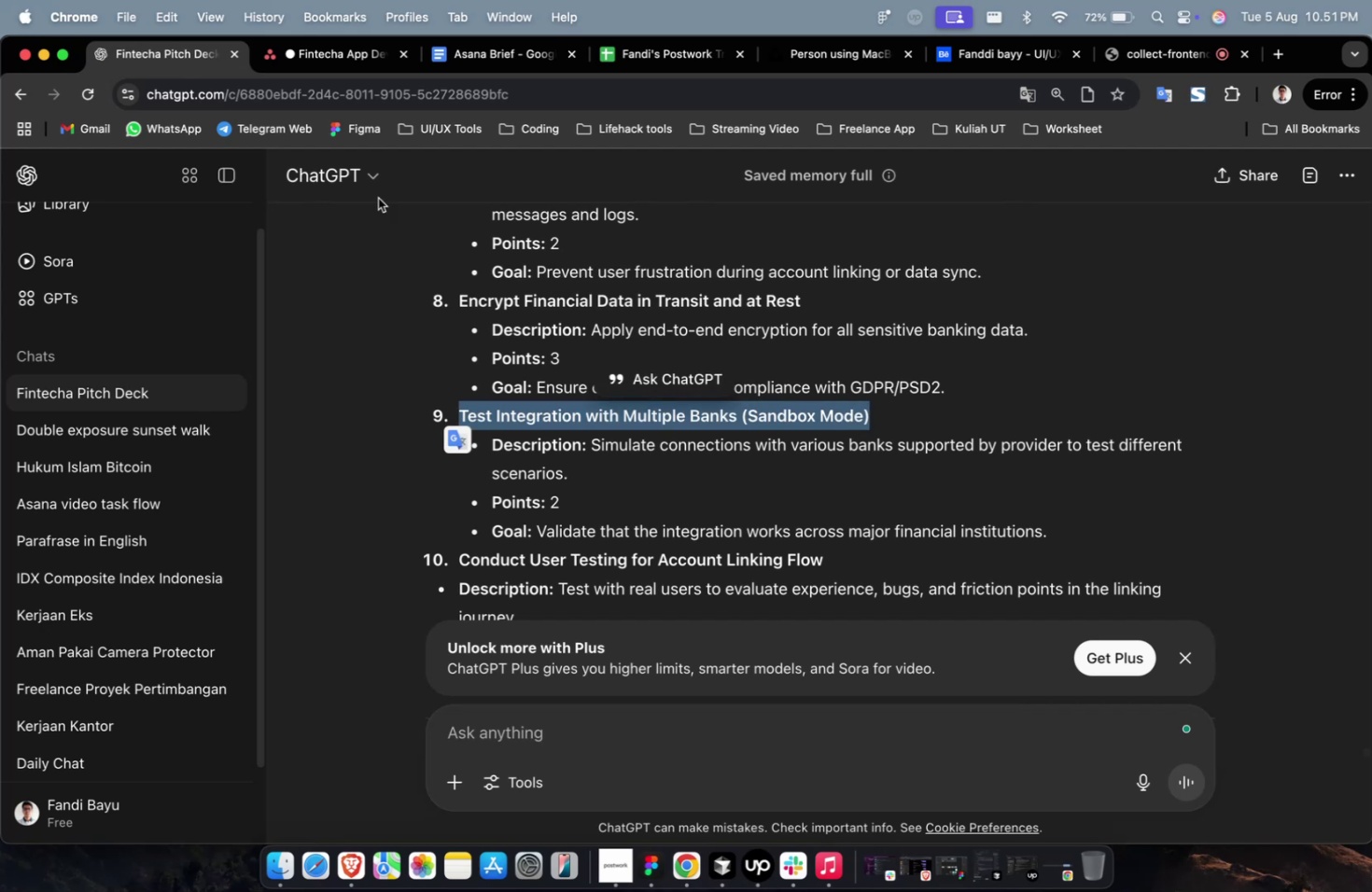 
key(Meta+C)
 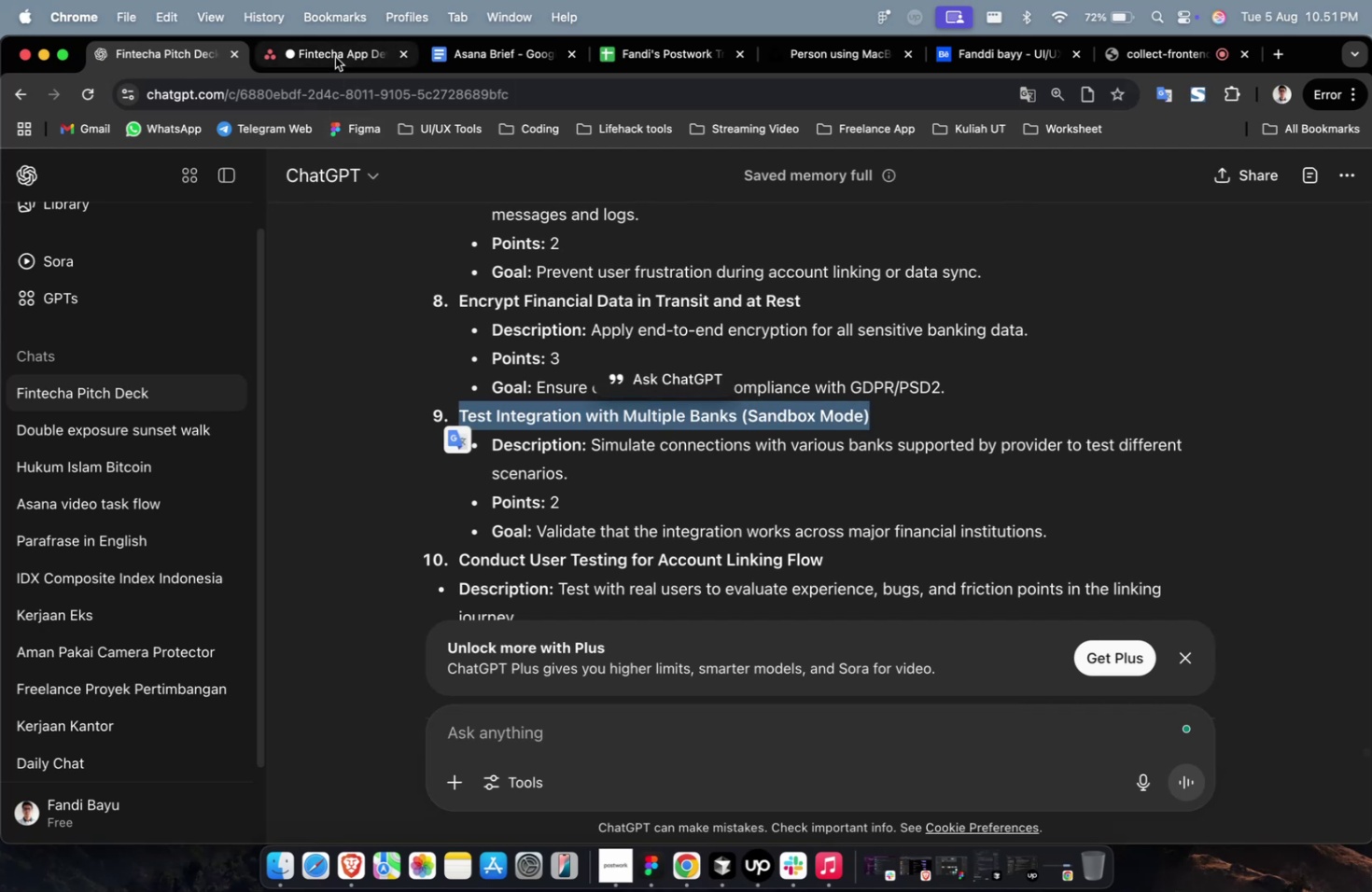 
key(Meta+V)
 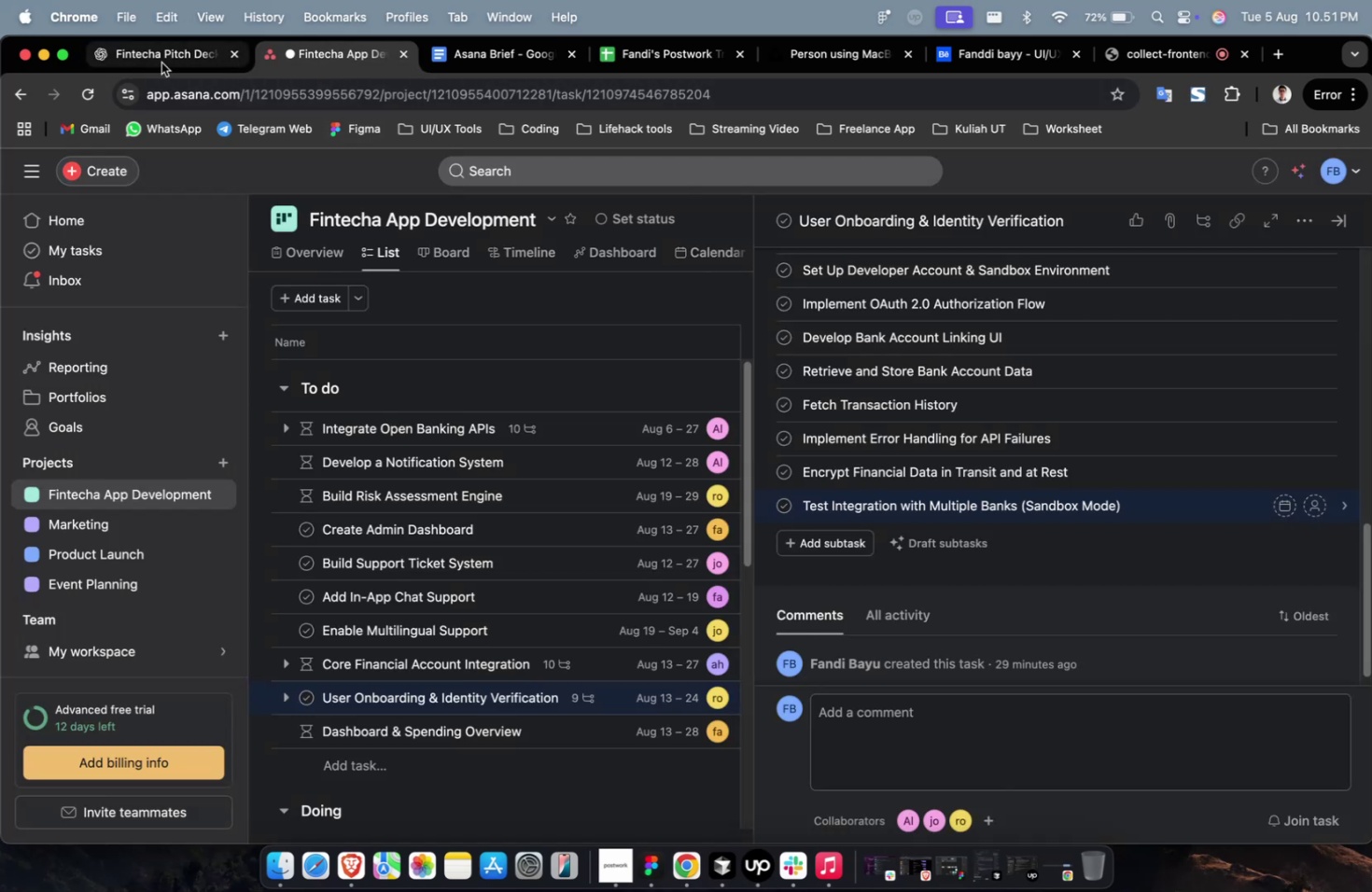 
left_click([156, 59])
 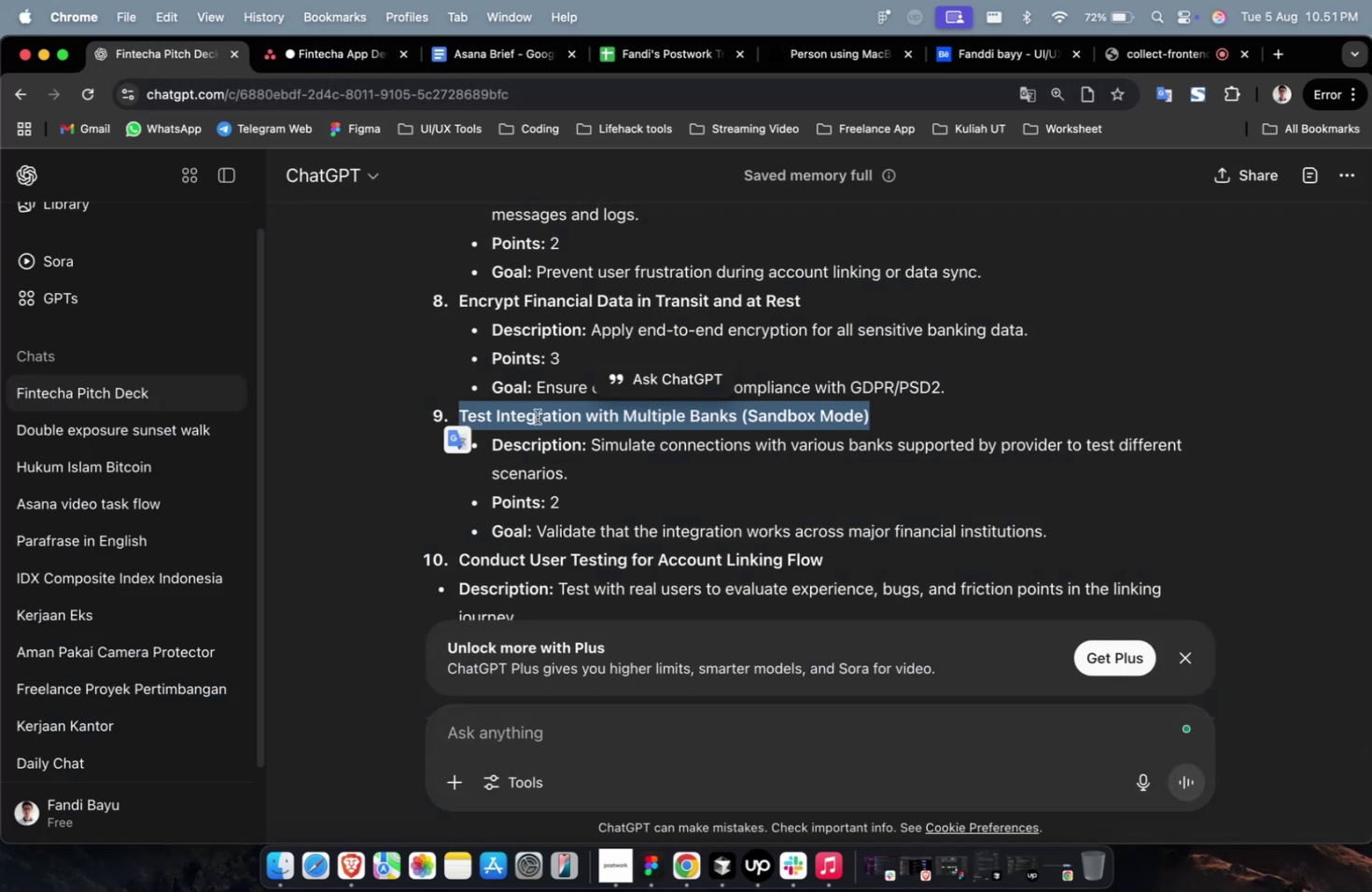 
scroll: coordinate [539, 418], scroll_direction: down, amount: 4.0
 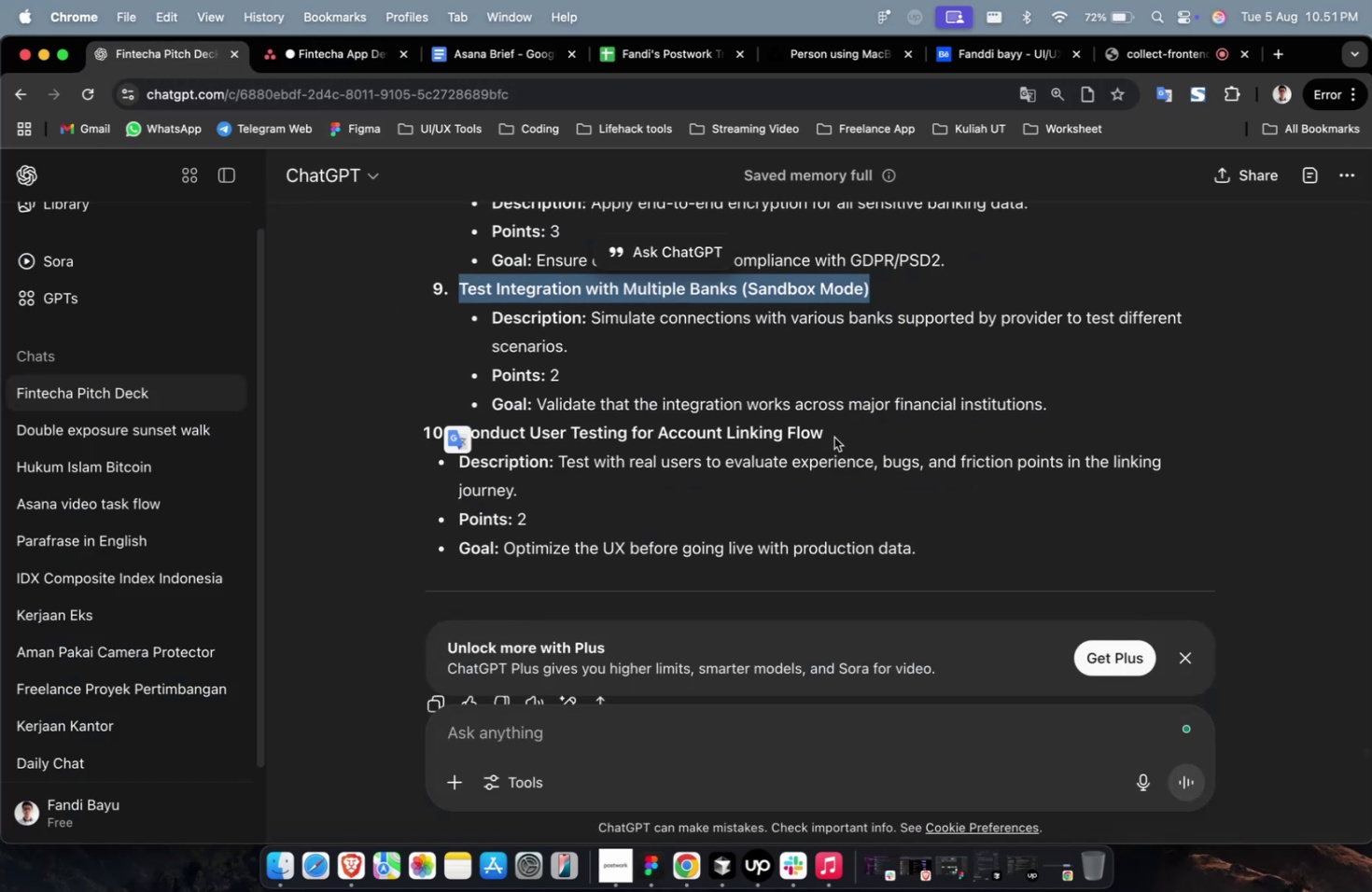 
left_click_drag(start_coordinate=[833, 437], to_coordinate=[461, 439])
 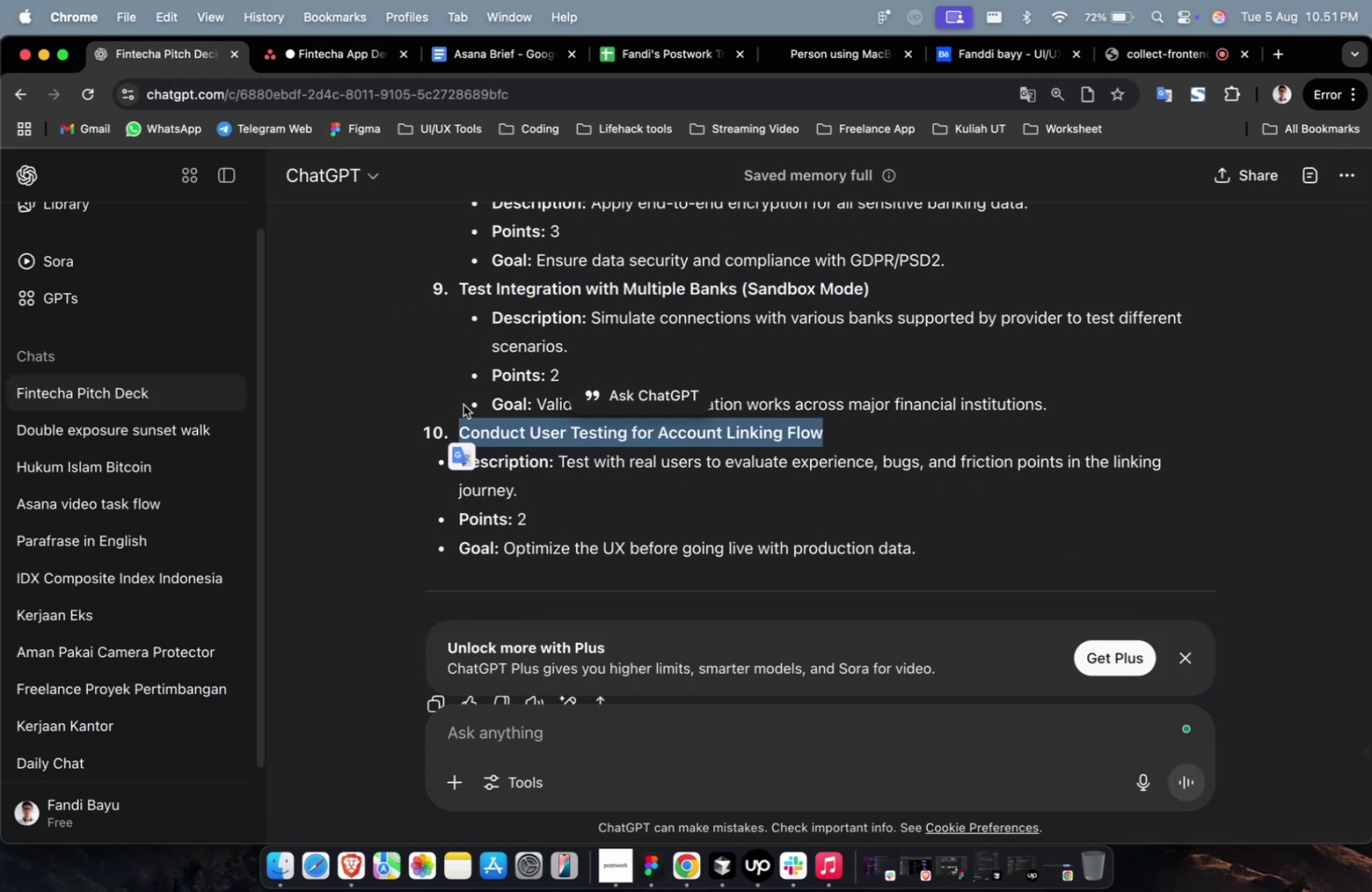 
key(Meta+C)
 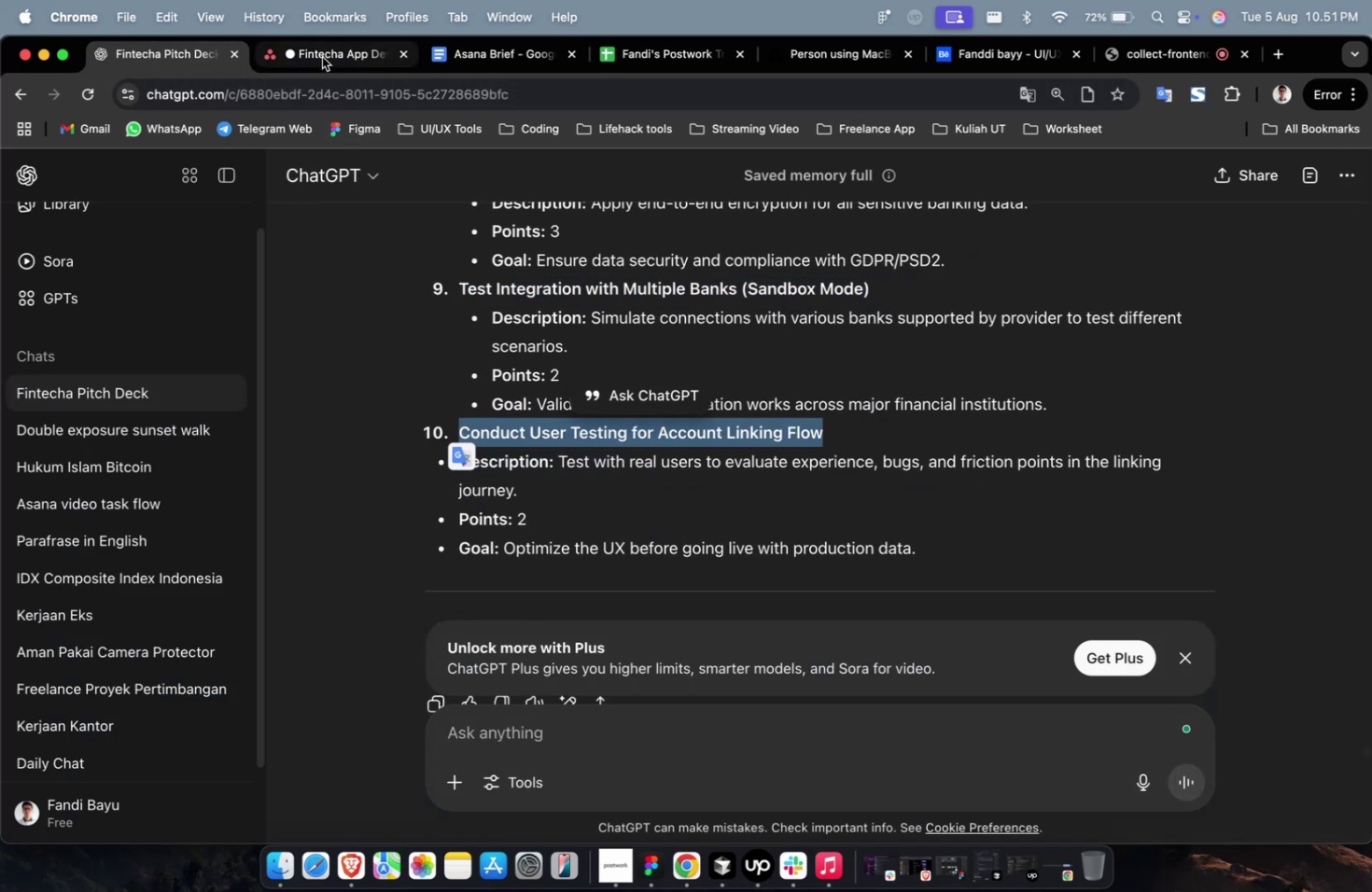 
left_click([322, 57])
 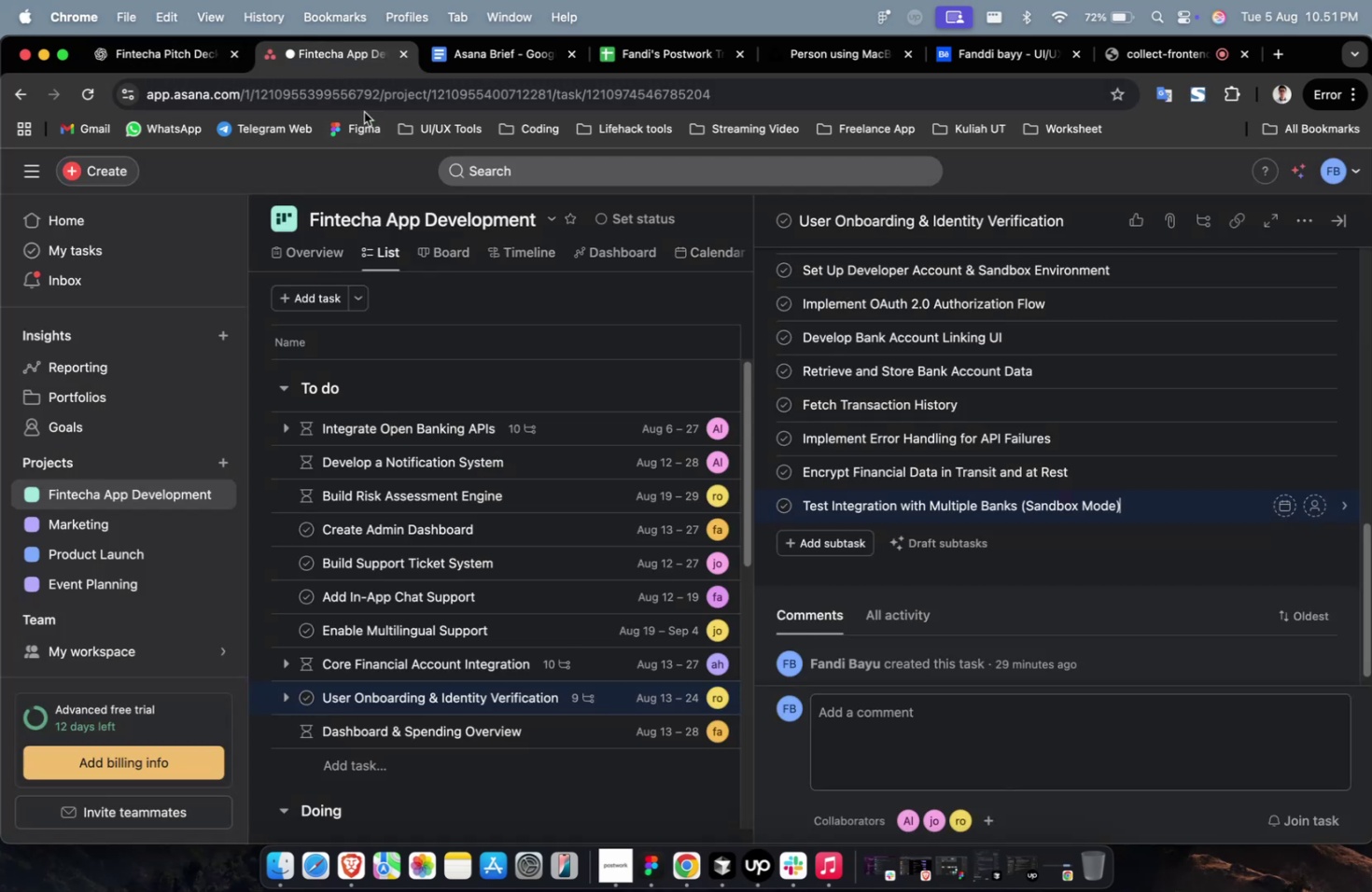 
hold_key(key=CommandLeft, duration=0.7)
 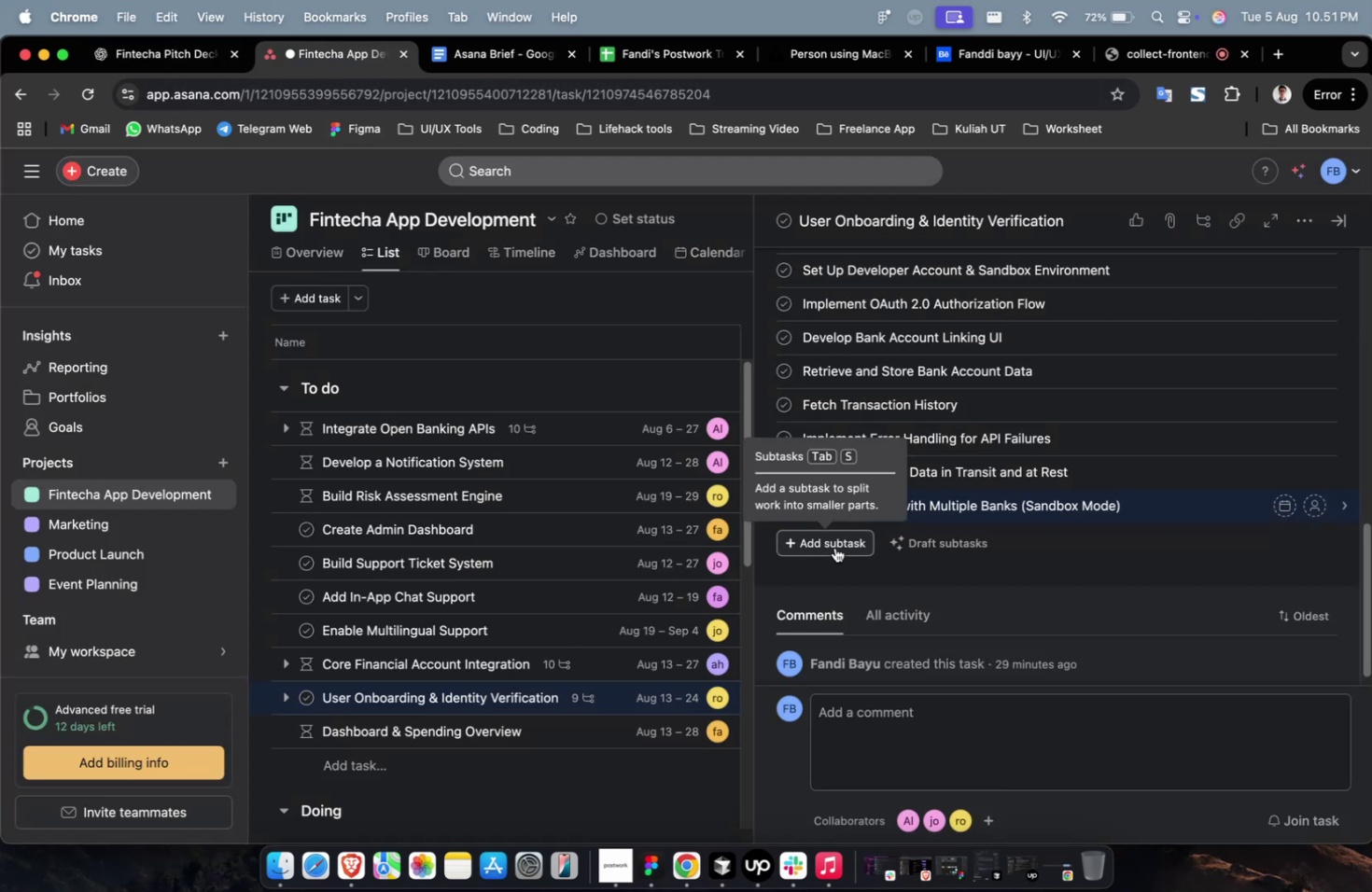 
key(Meta+V)
 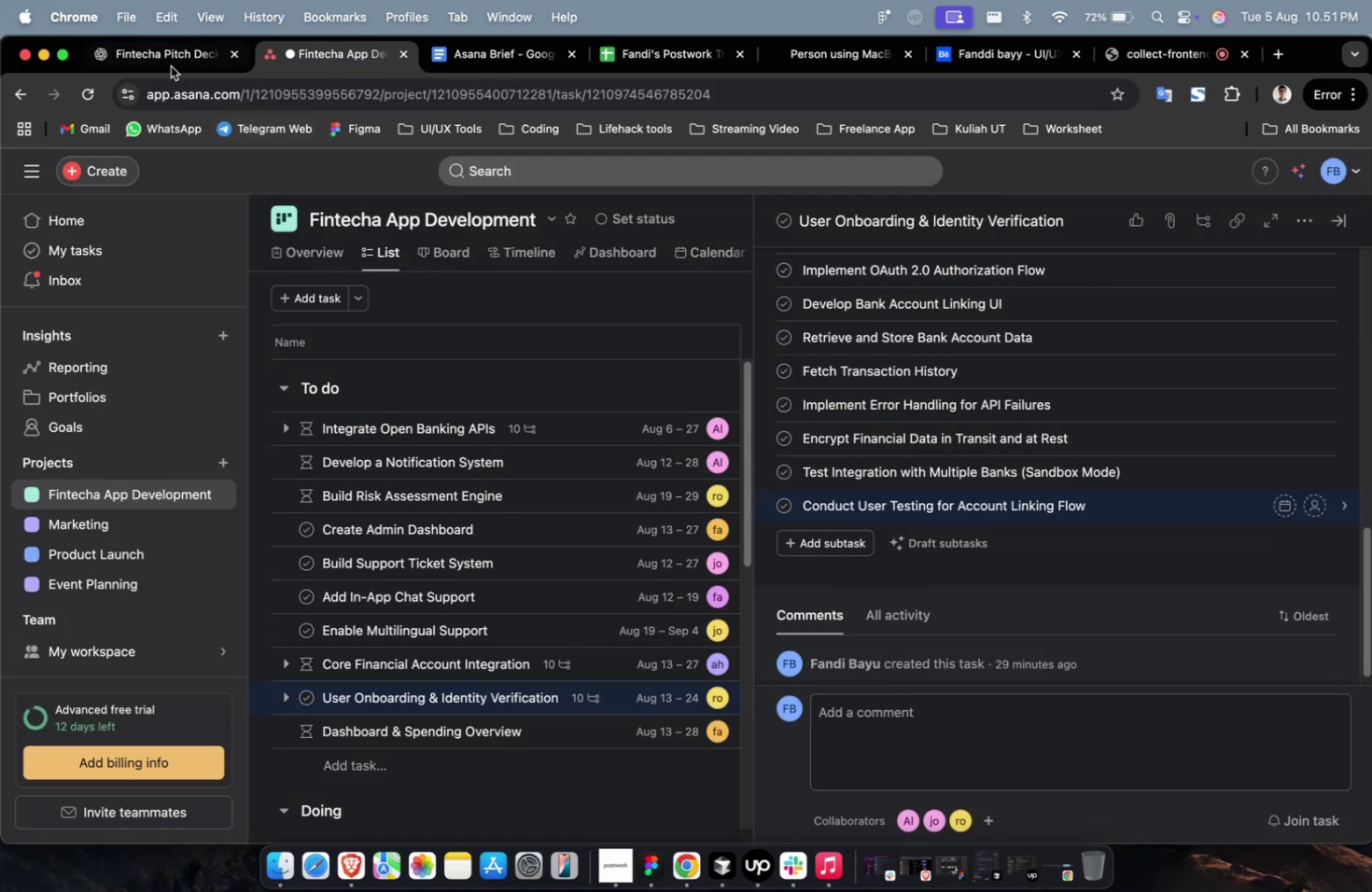 
left_click([168, 64])
 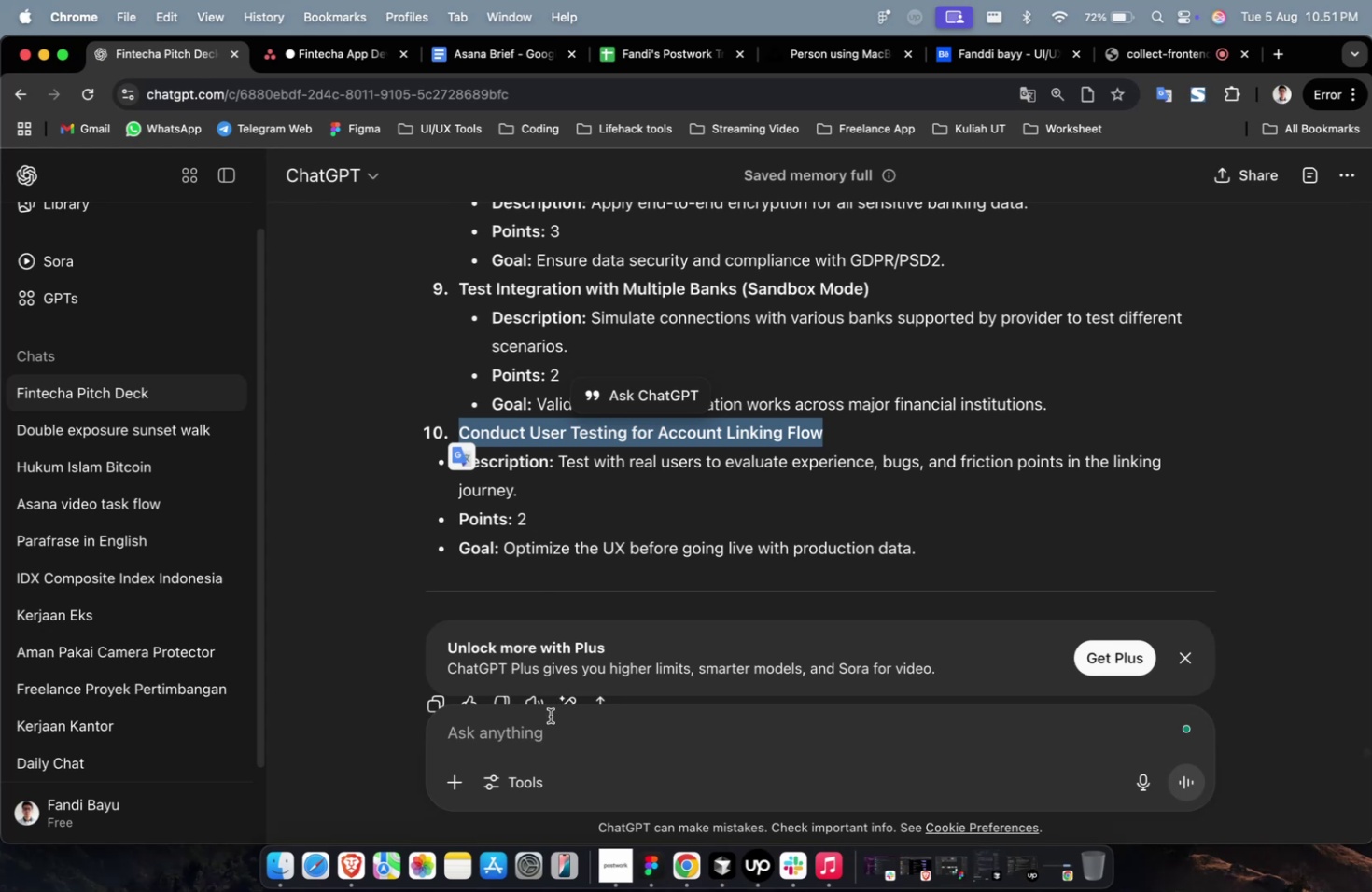 
left_click([549, 717])
 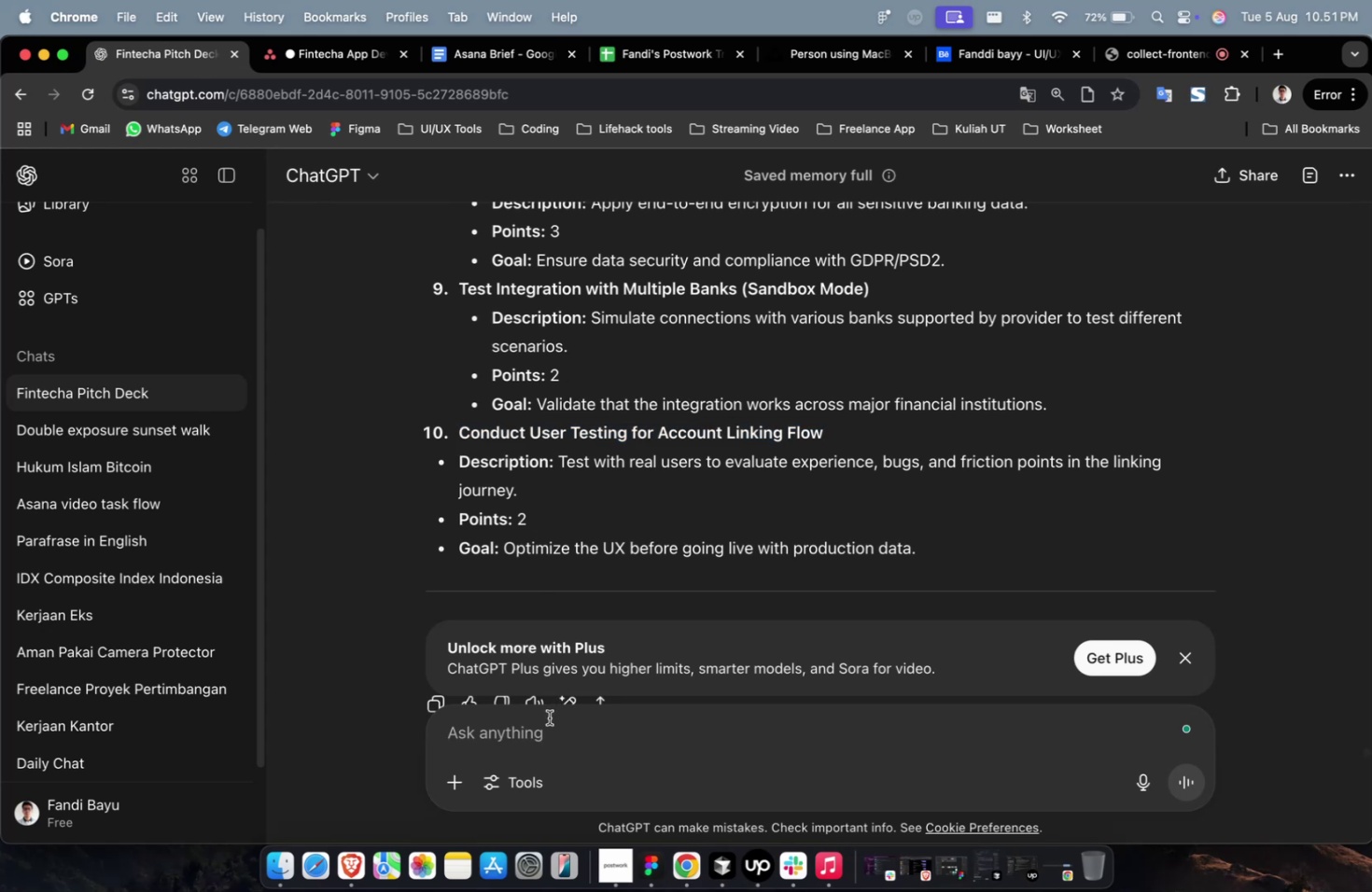 
type(buatkan 5)
key(Backspace)
type(points dengan ka)
key(Backspace)
key(Backspace)
type(3 list)
 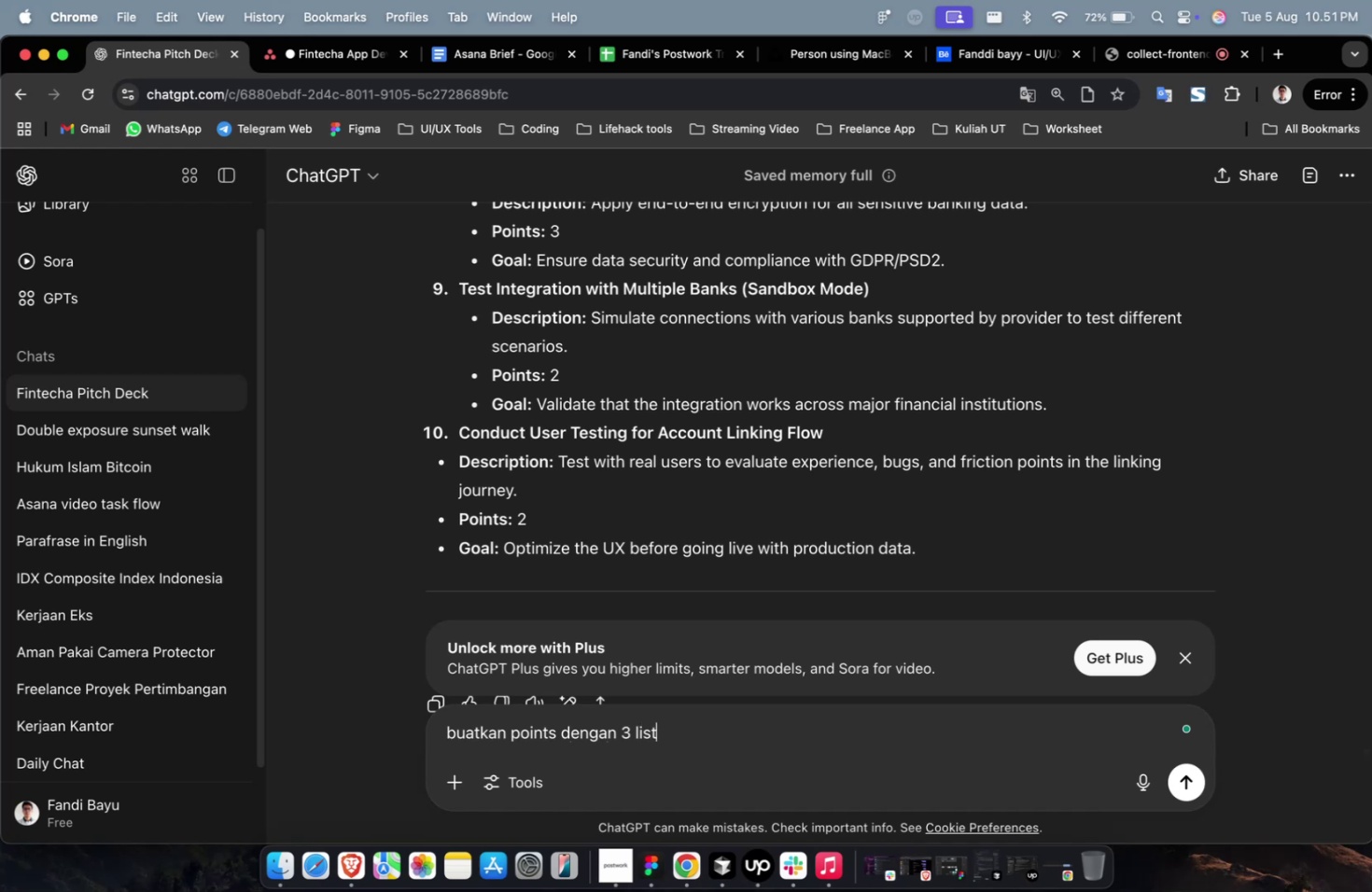 
key(Enter)
 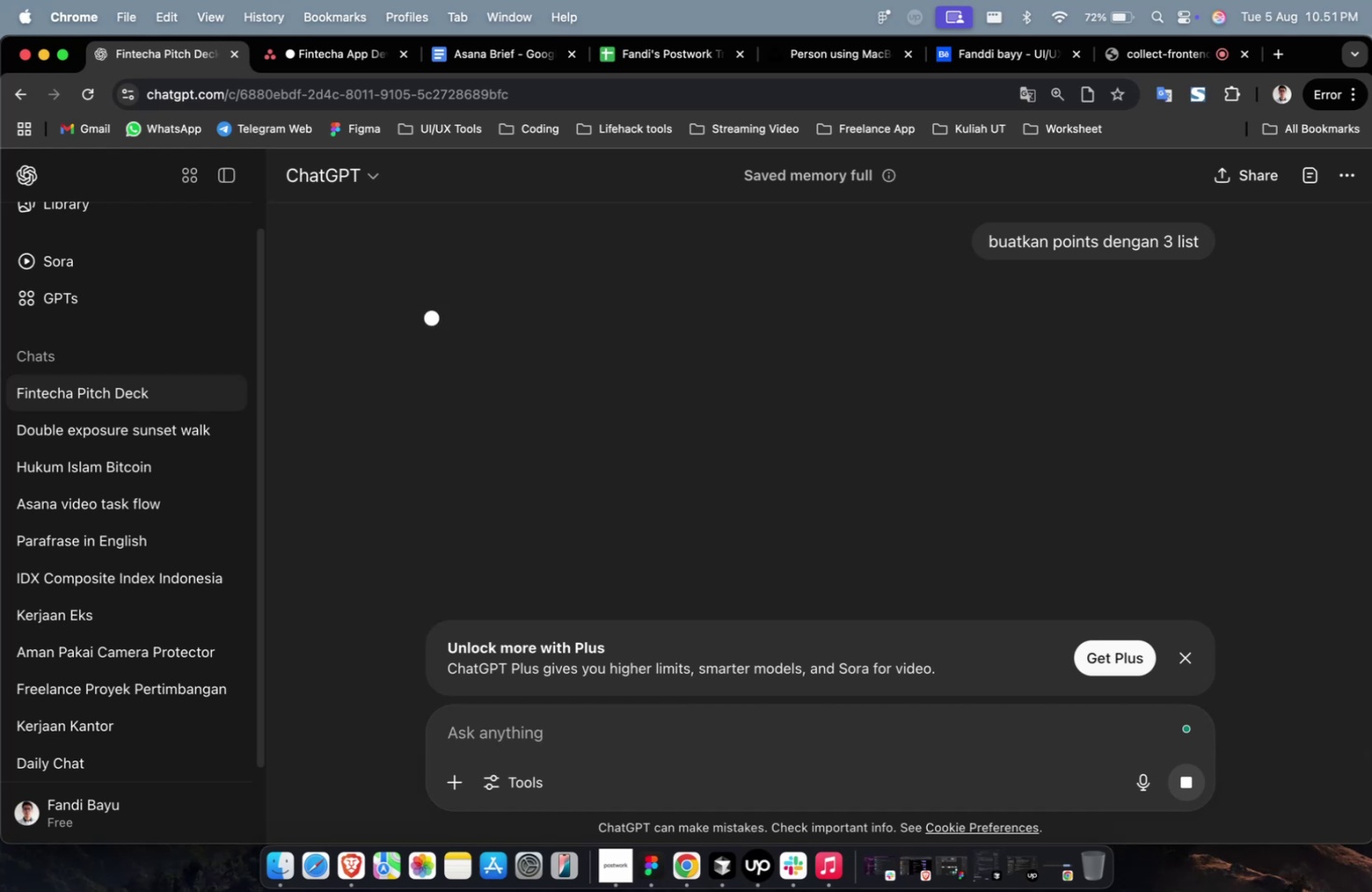 
wait(30.74)
 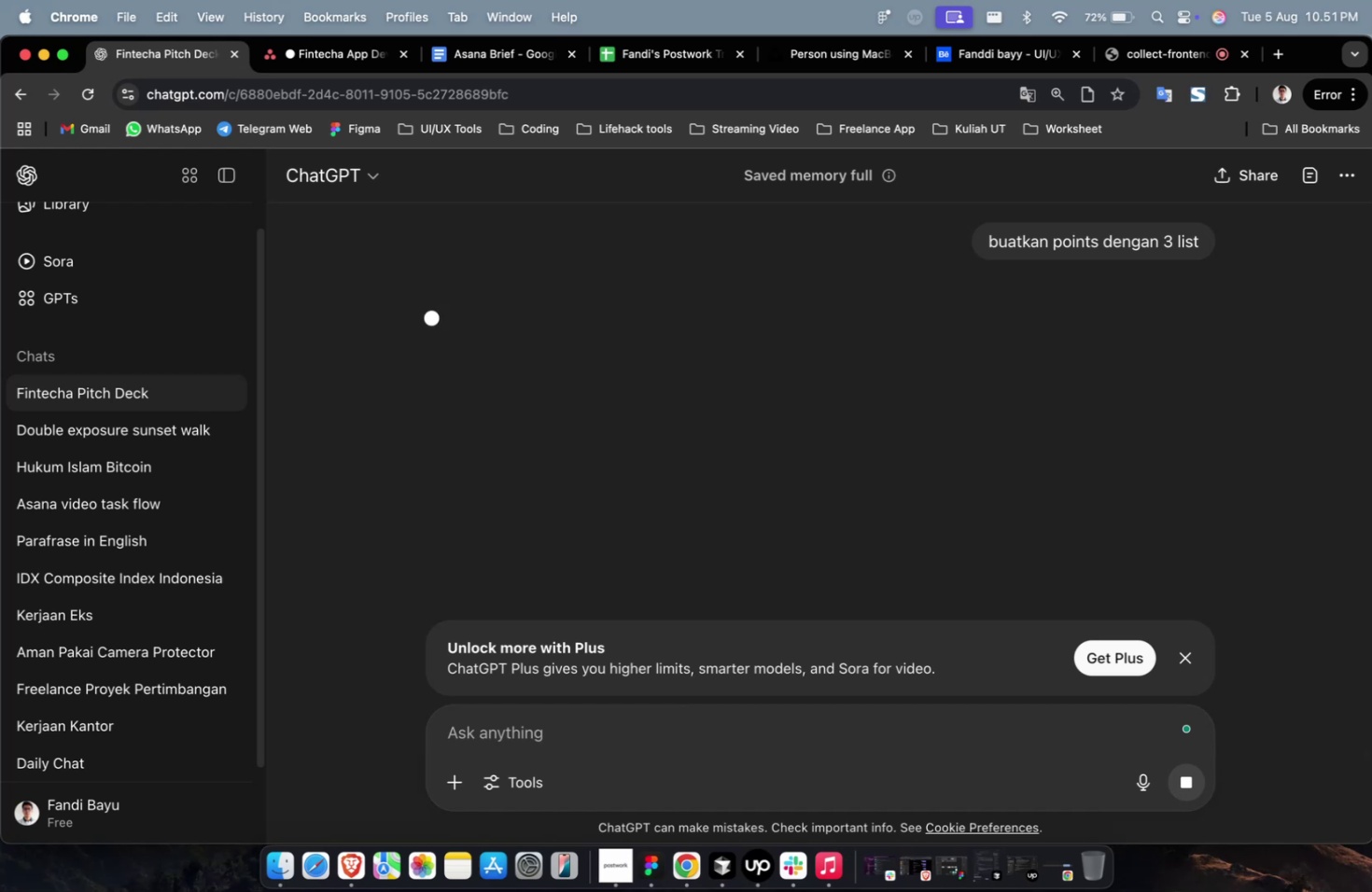 
scroll: coordinate [549, 717], scroll_direction: down, amount: 3.0
 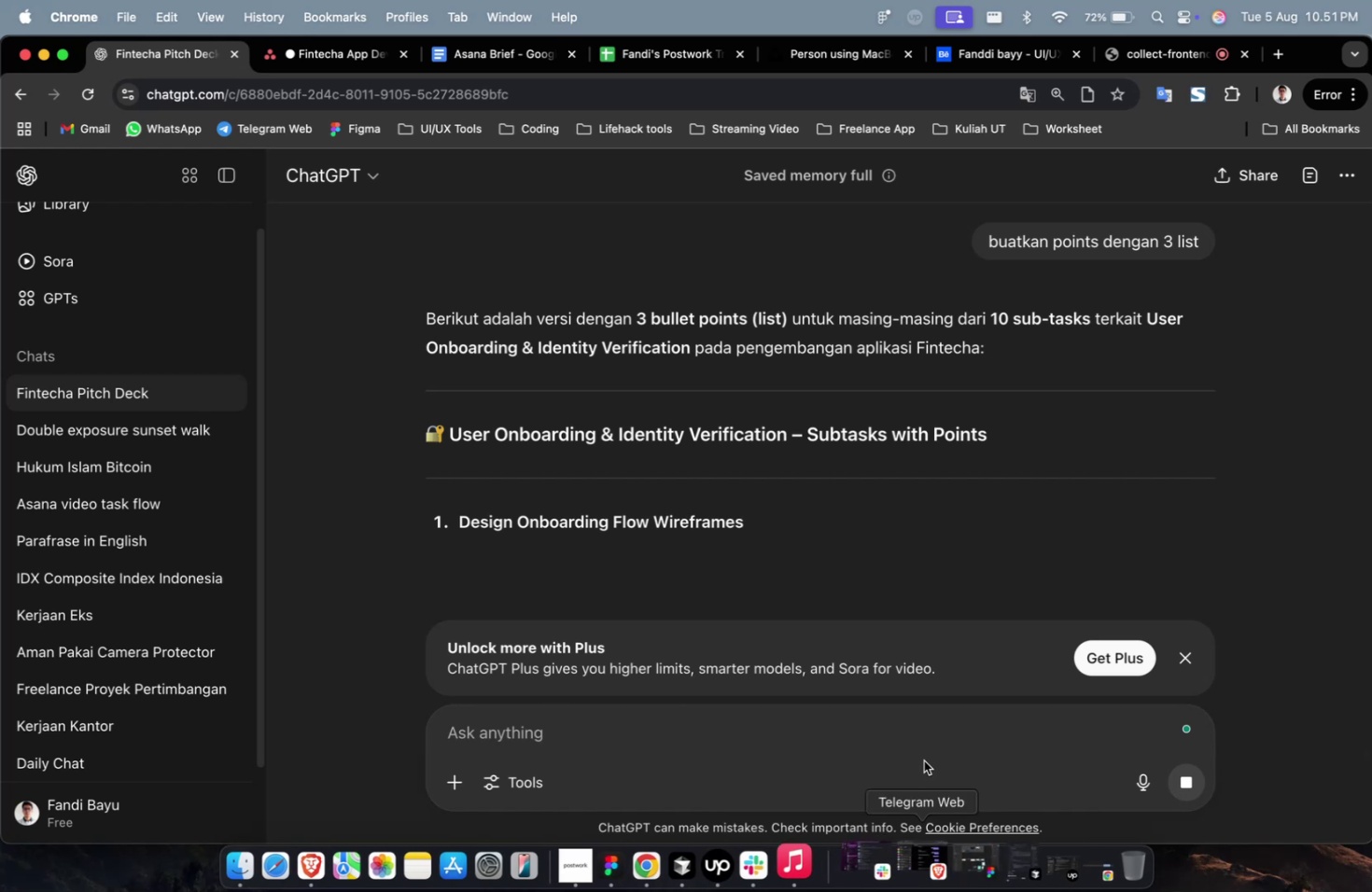 
scroll: coordinate [917, 559], scroll_direction: up, amount: 6.0
 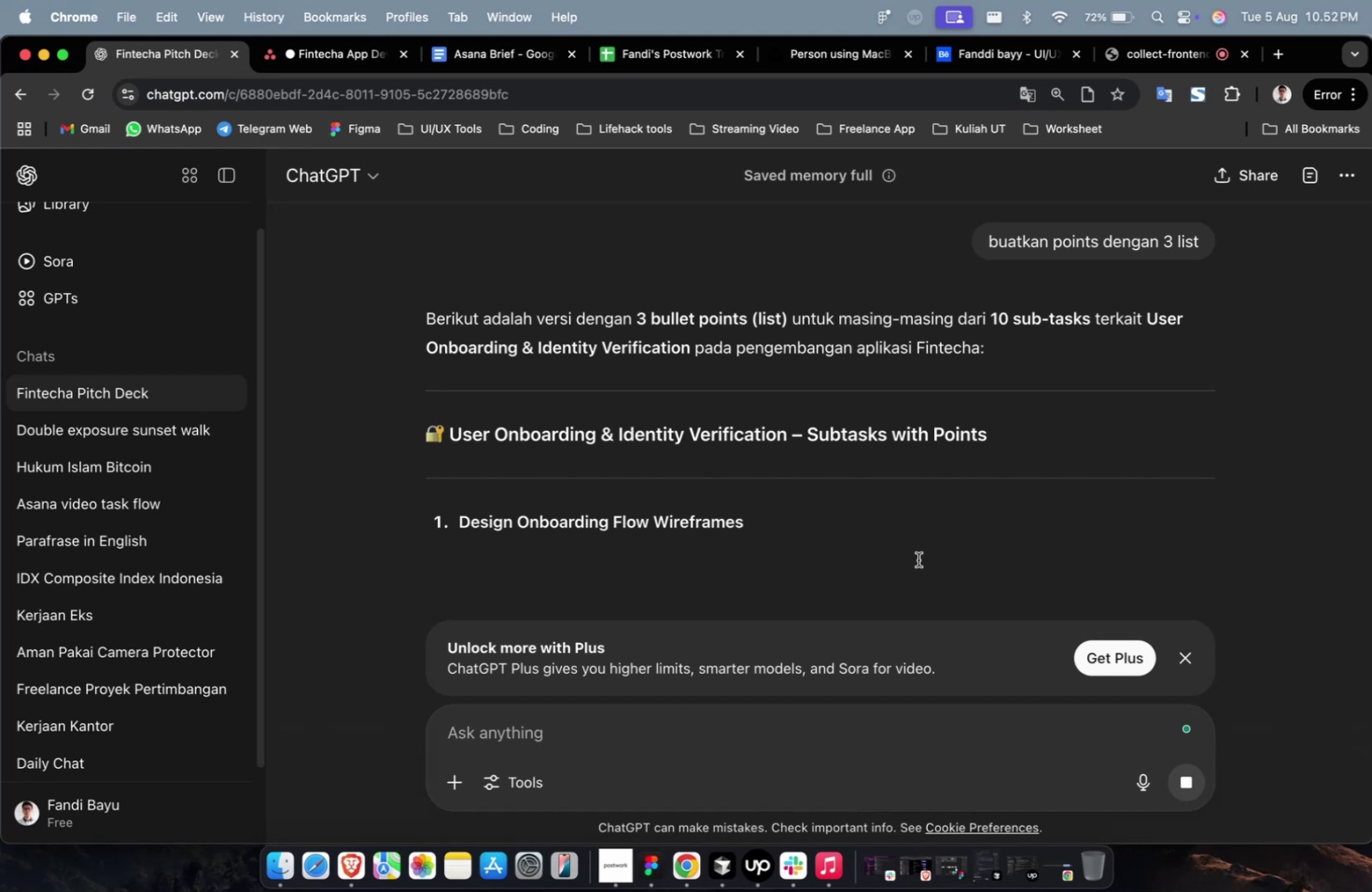 
wait(15.86)
 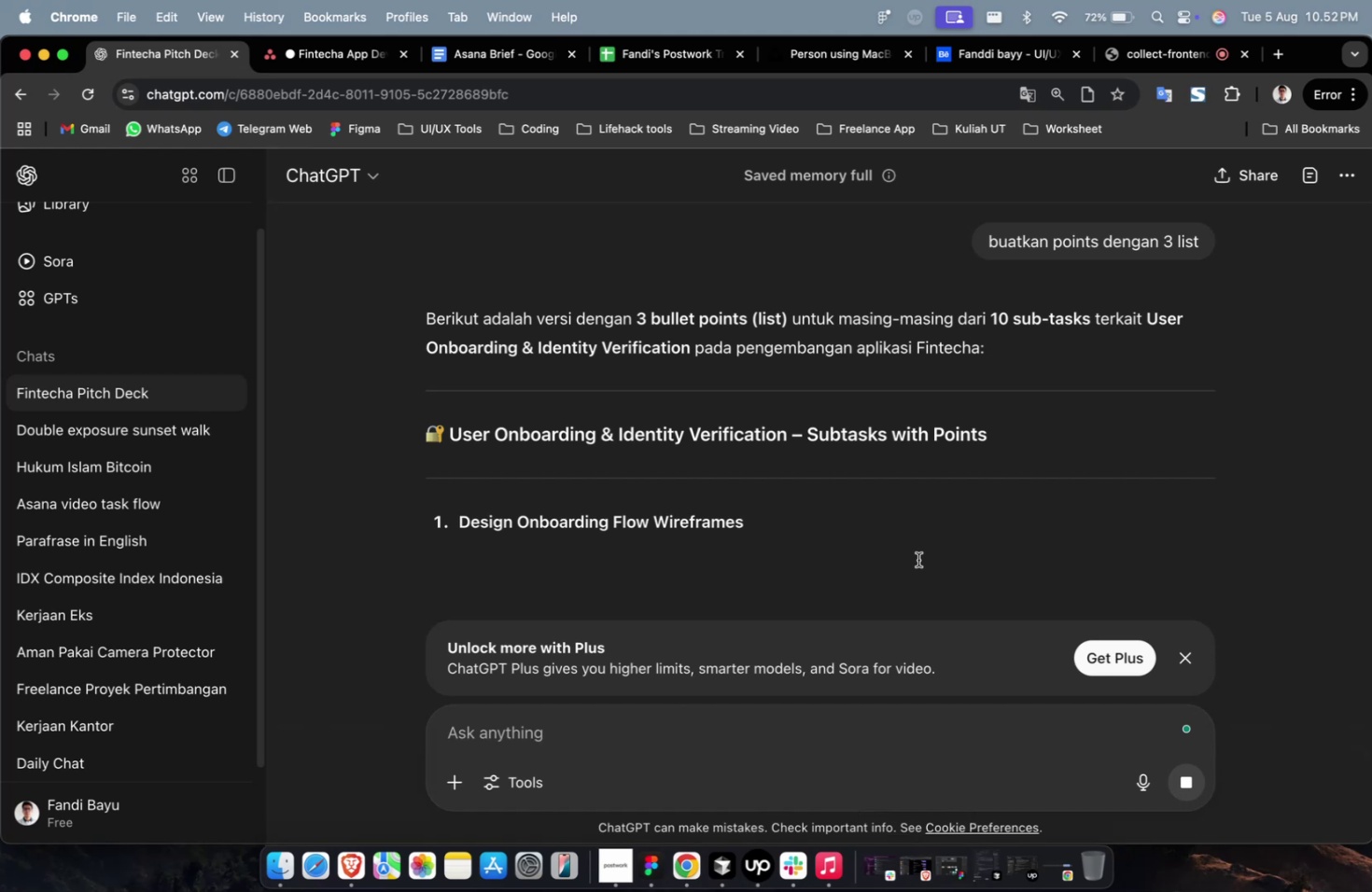 
left_click([858, 306])
 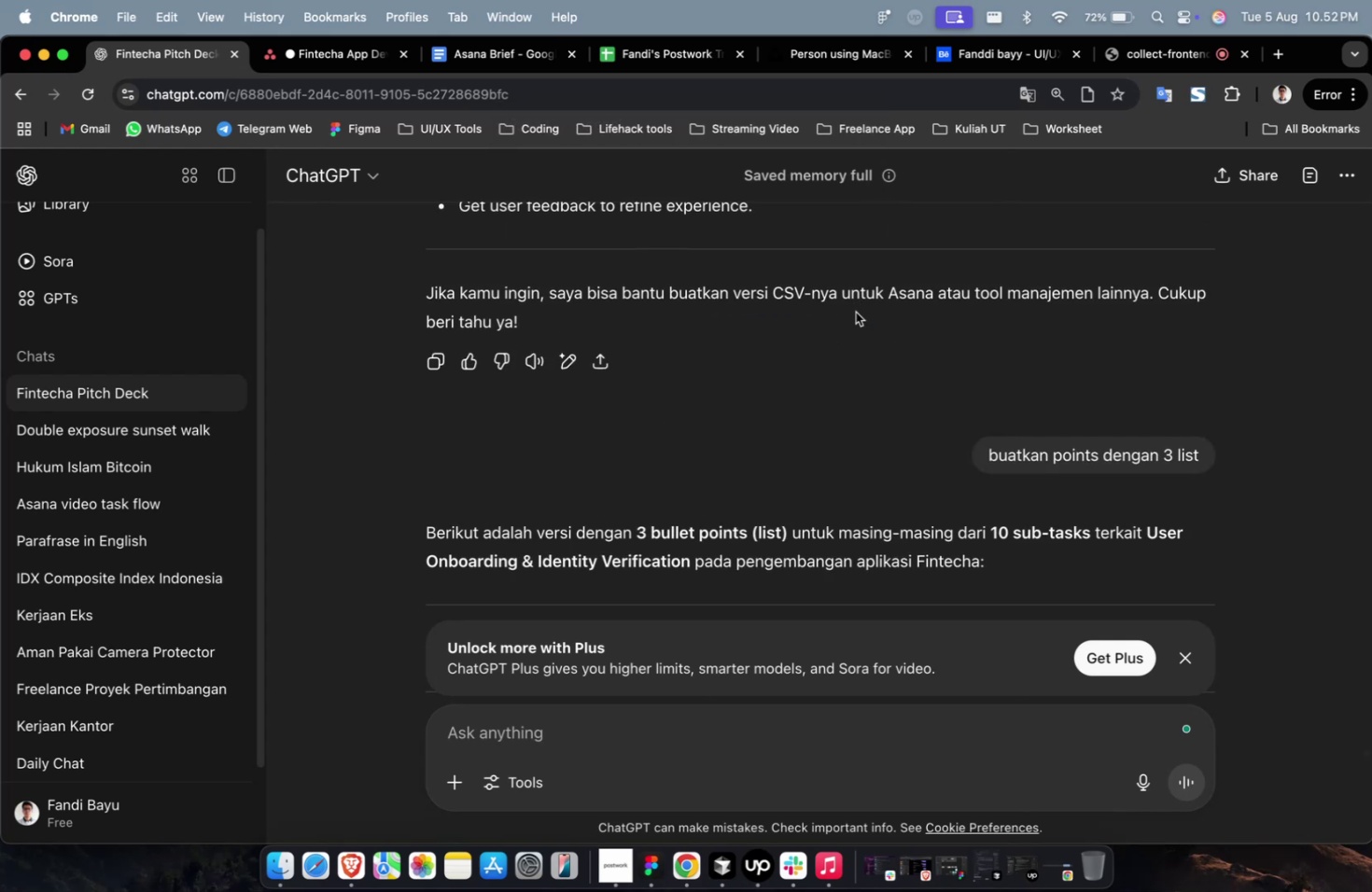 
wait(14.77)
 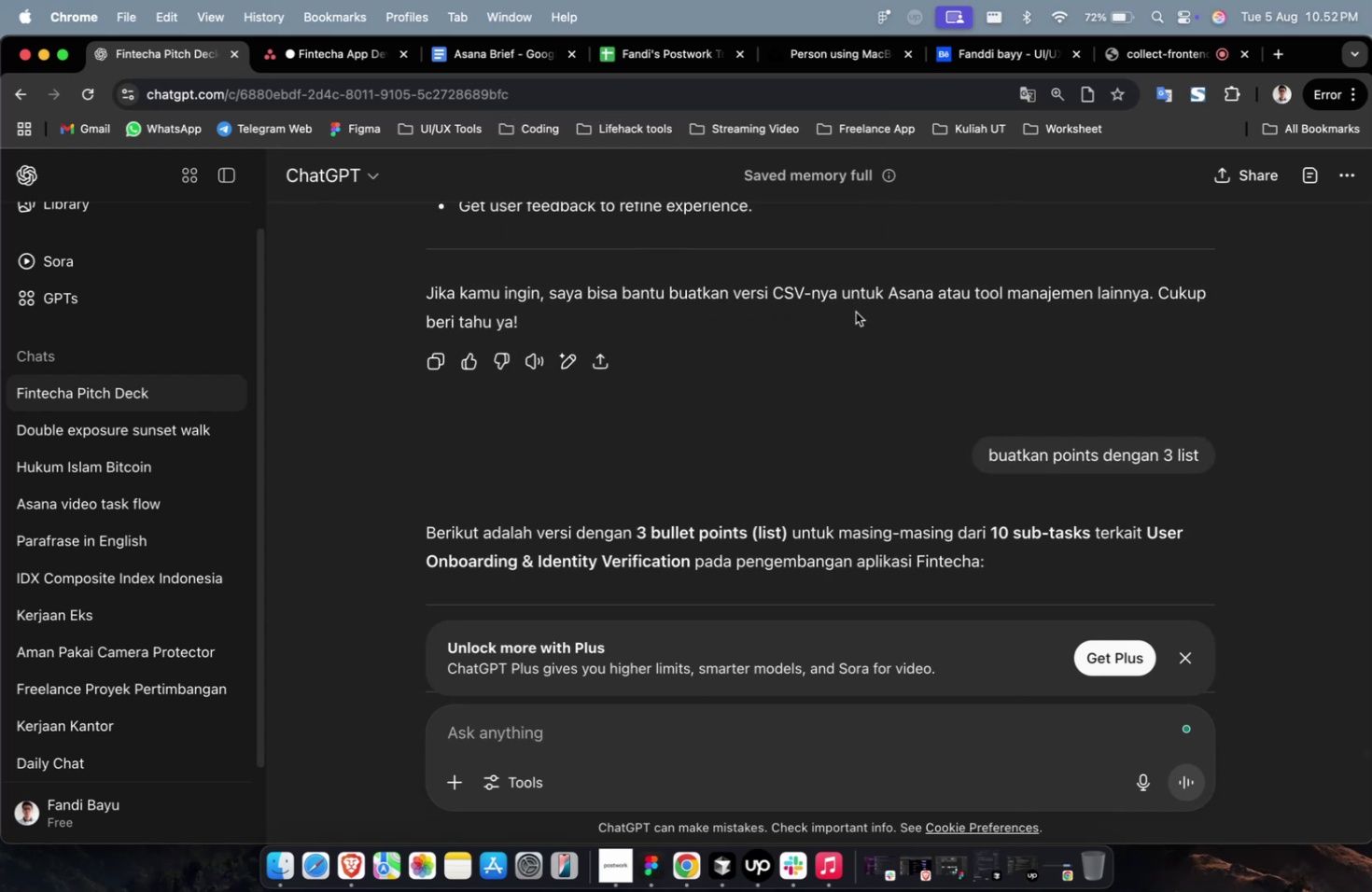 
scroll: coordinate [813, 425], scroll_direction: down, amount: 11.0
 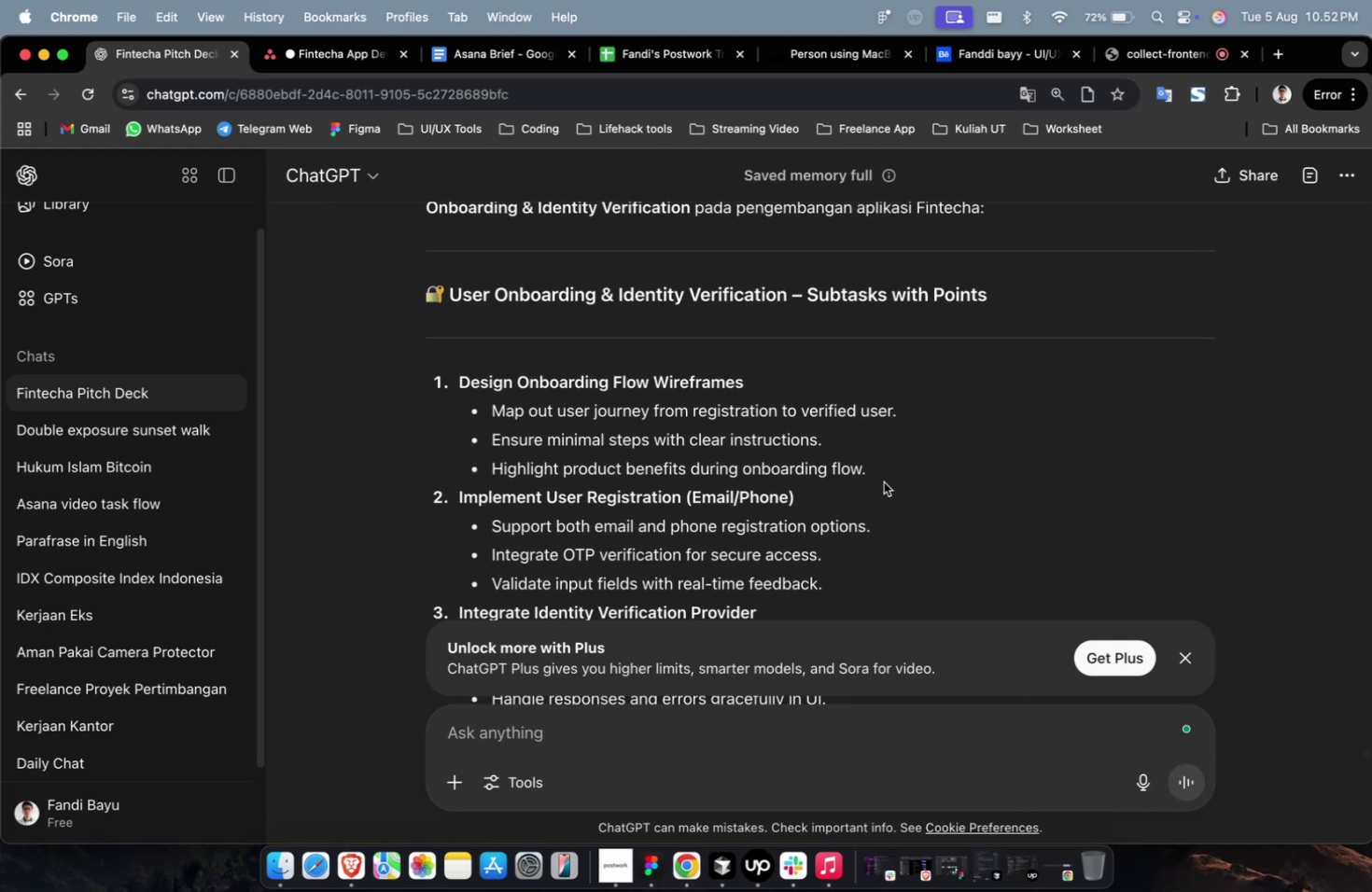 
scroll: coordinate [859, 463], scroll_direction: up, amount: 18.0
 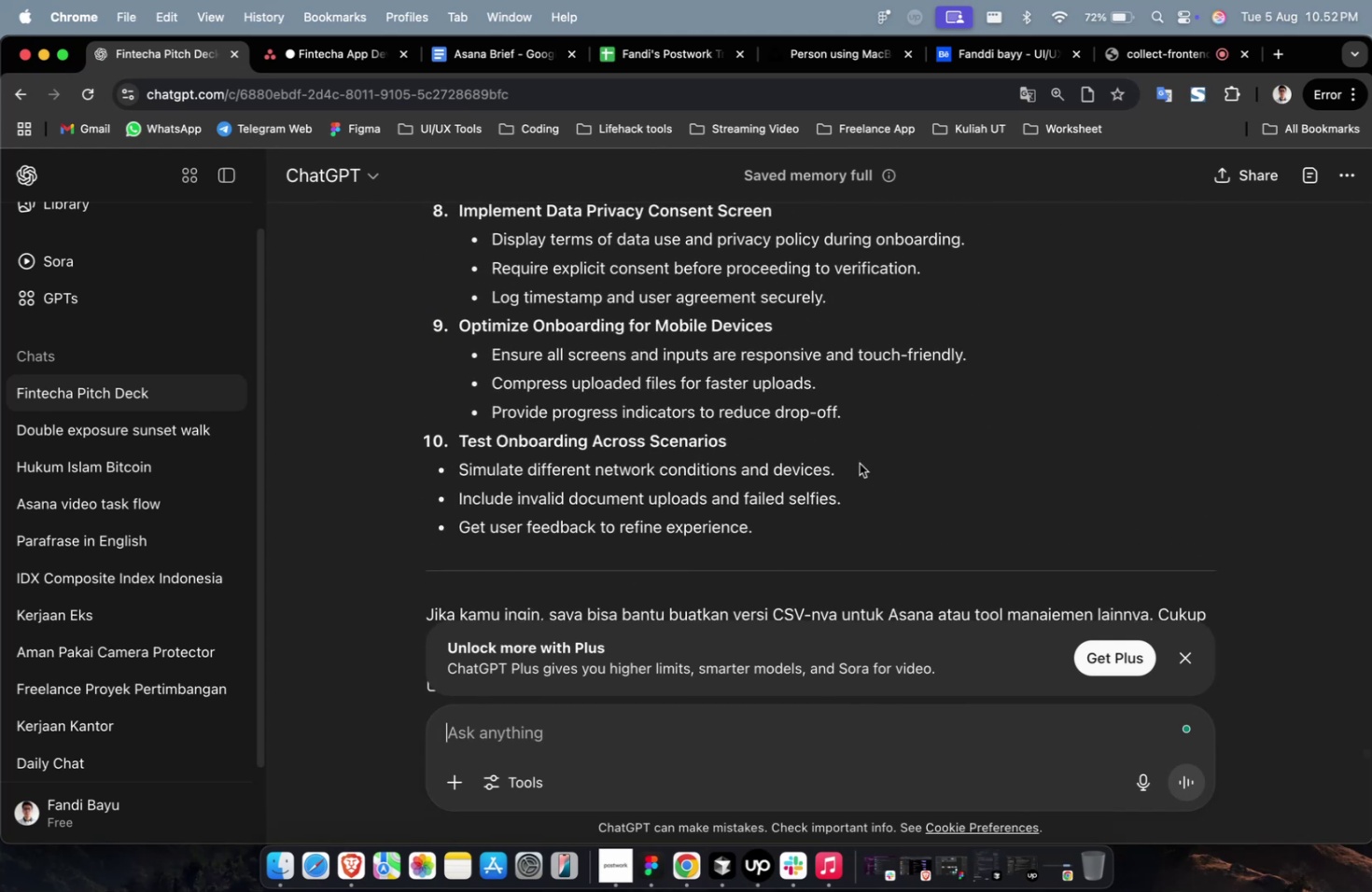 
scroll: coordinate [859, 463], scroll_direction: down, amount: 19.0
 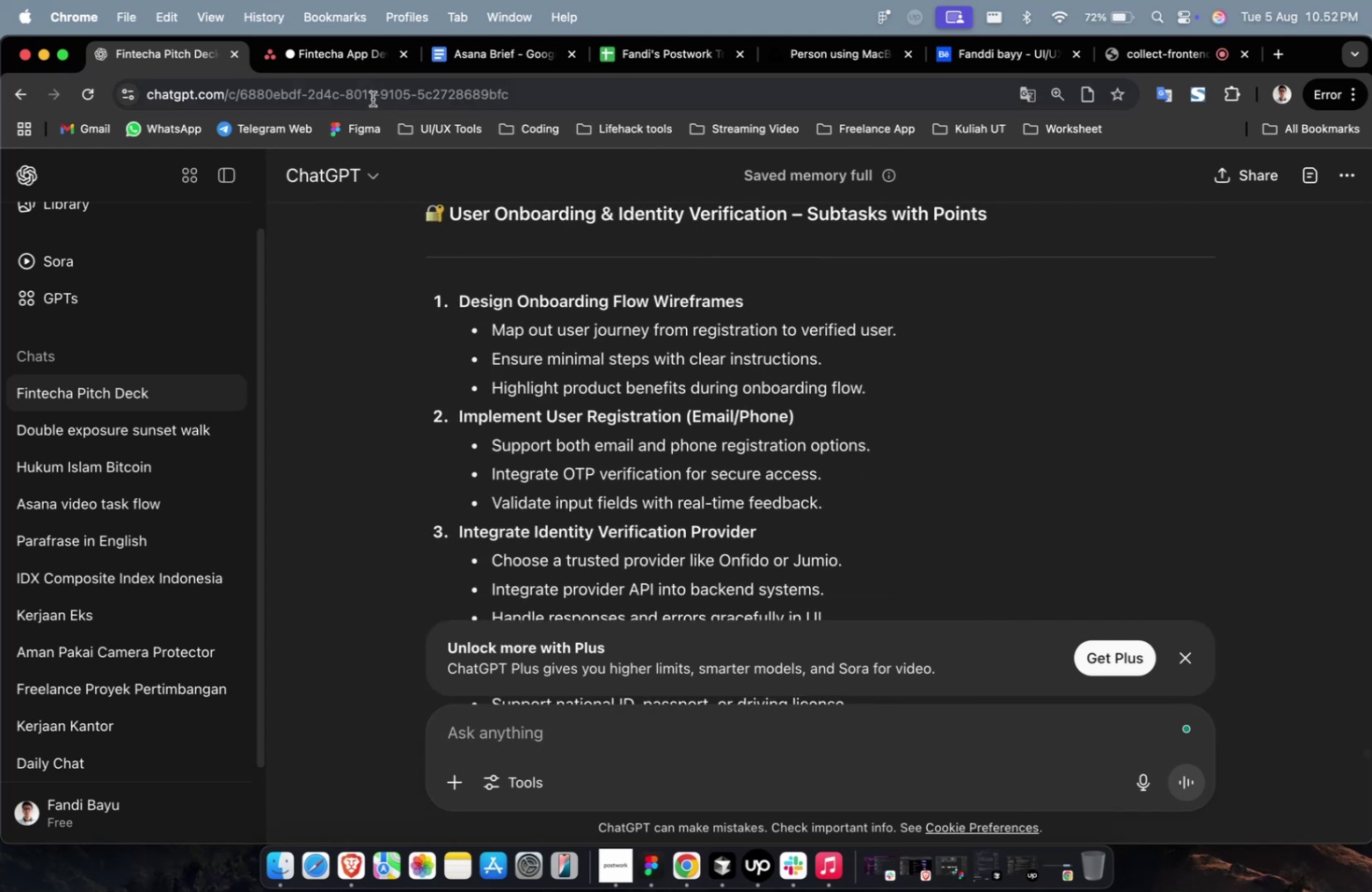 
left_click([358, 81])
 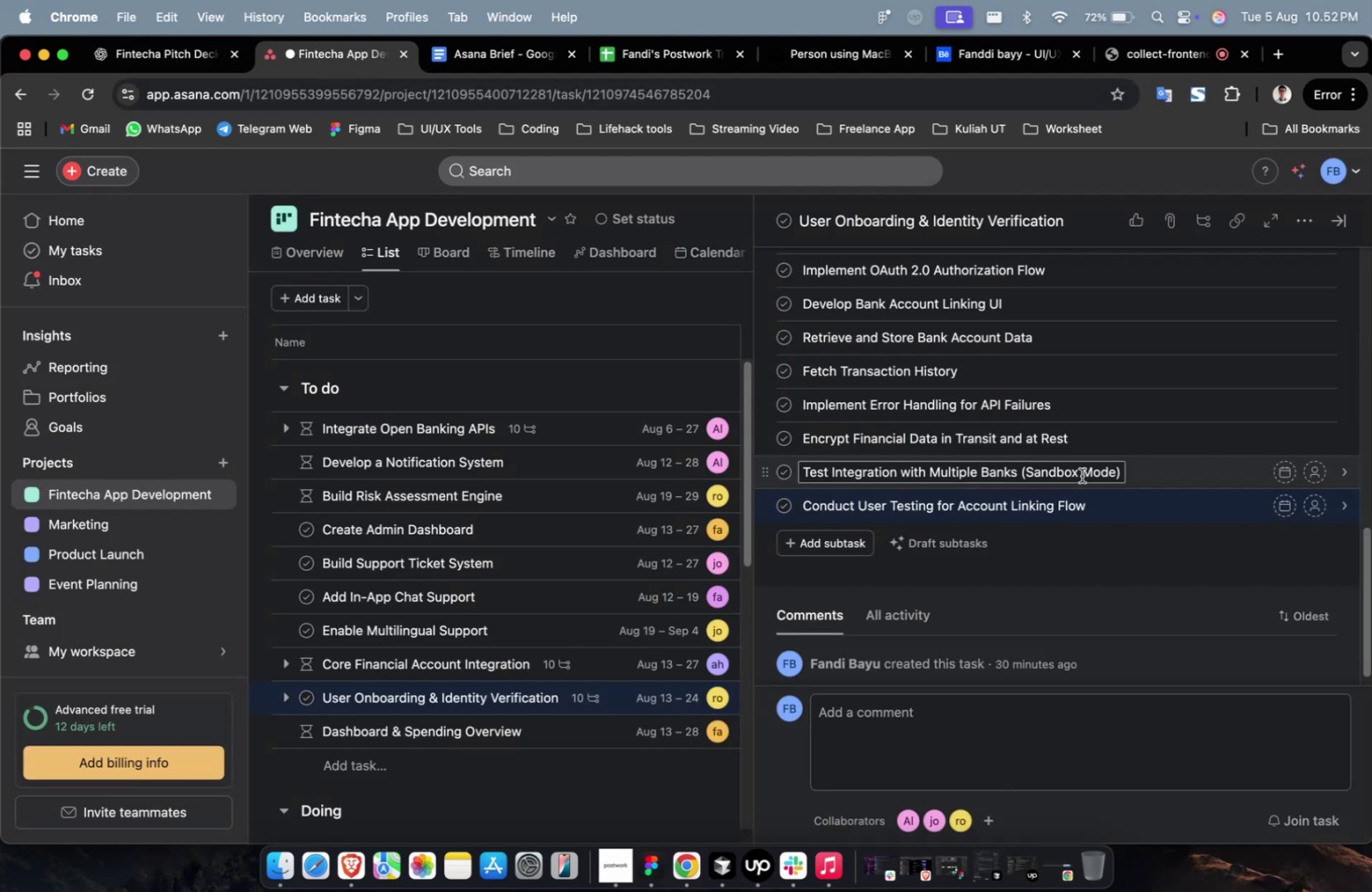 
left_click([1119, 500])
 